 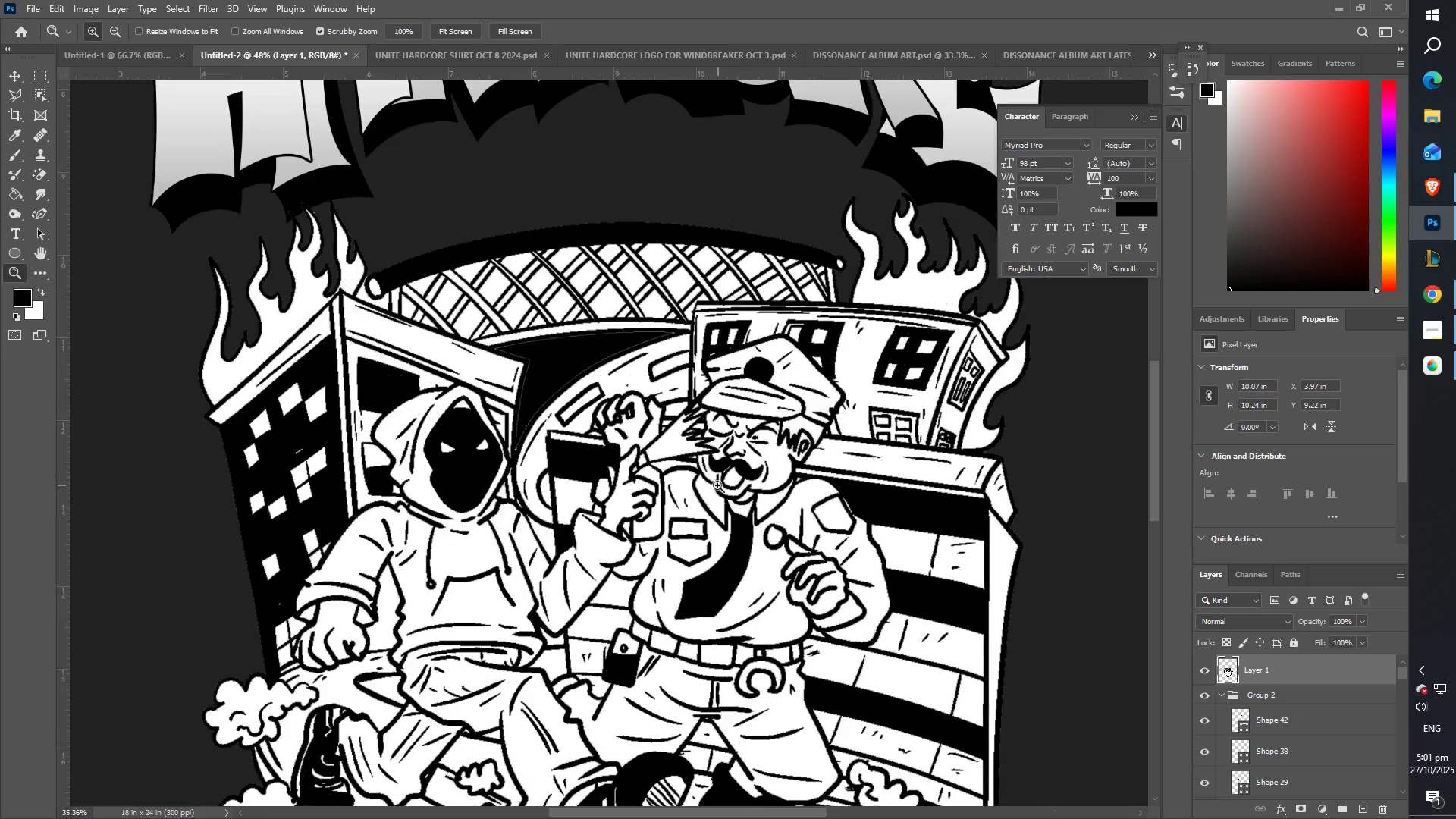 
scroll: coordinate [693, 498], scroll_direction: down, amount: 7.0
 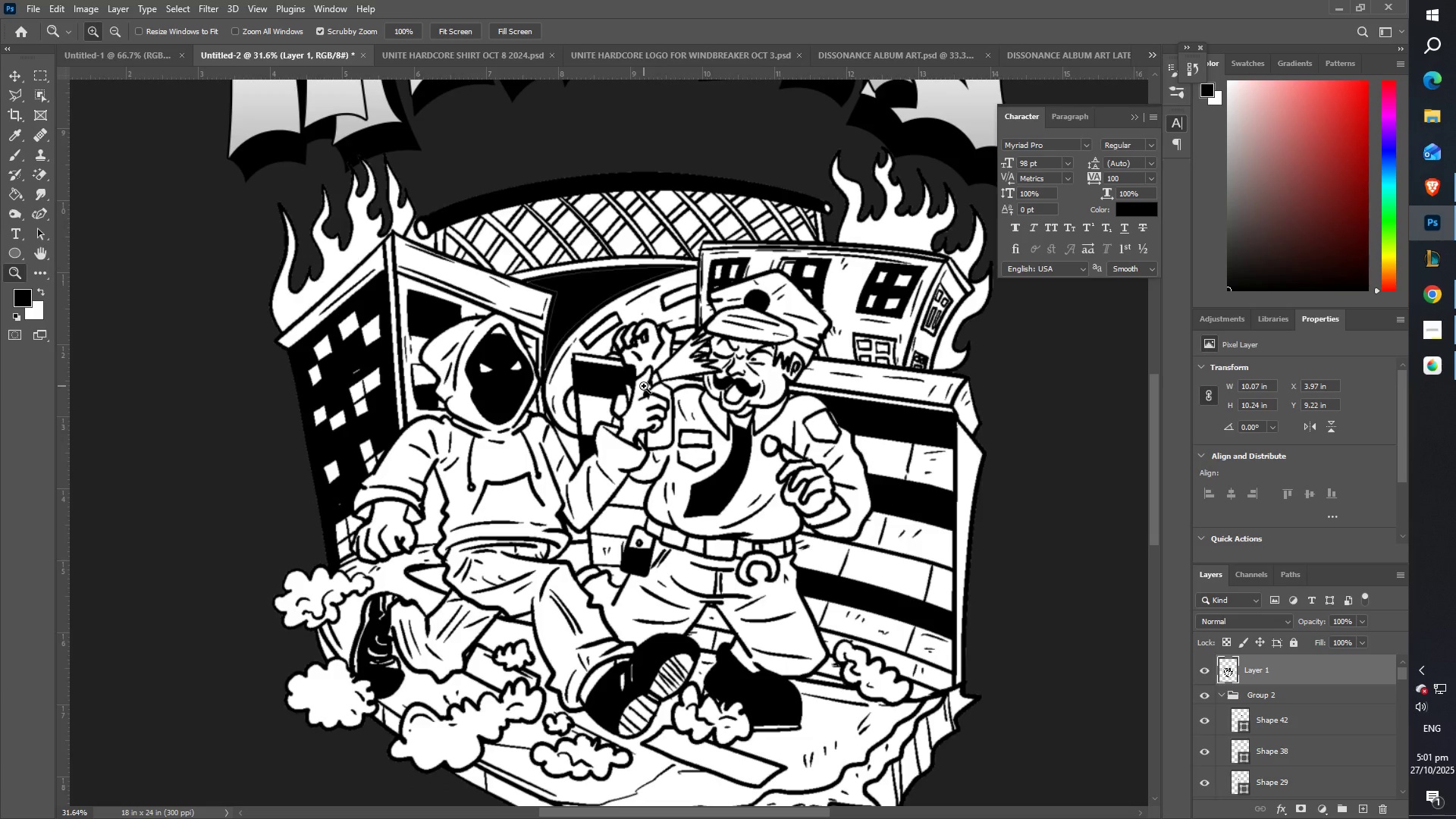 
wait(8.64)
 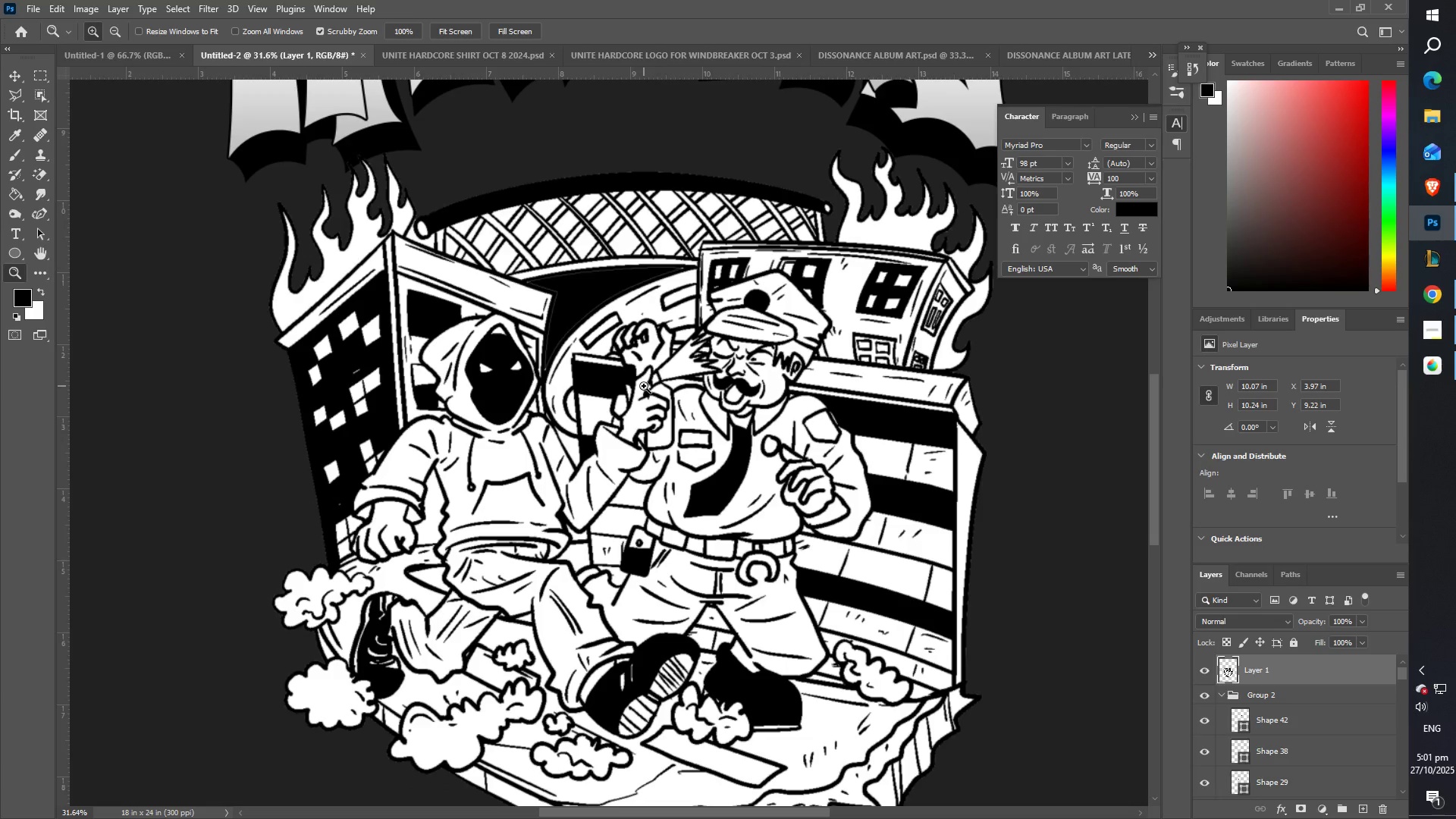 
left_click([1448, 297])
 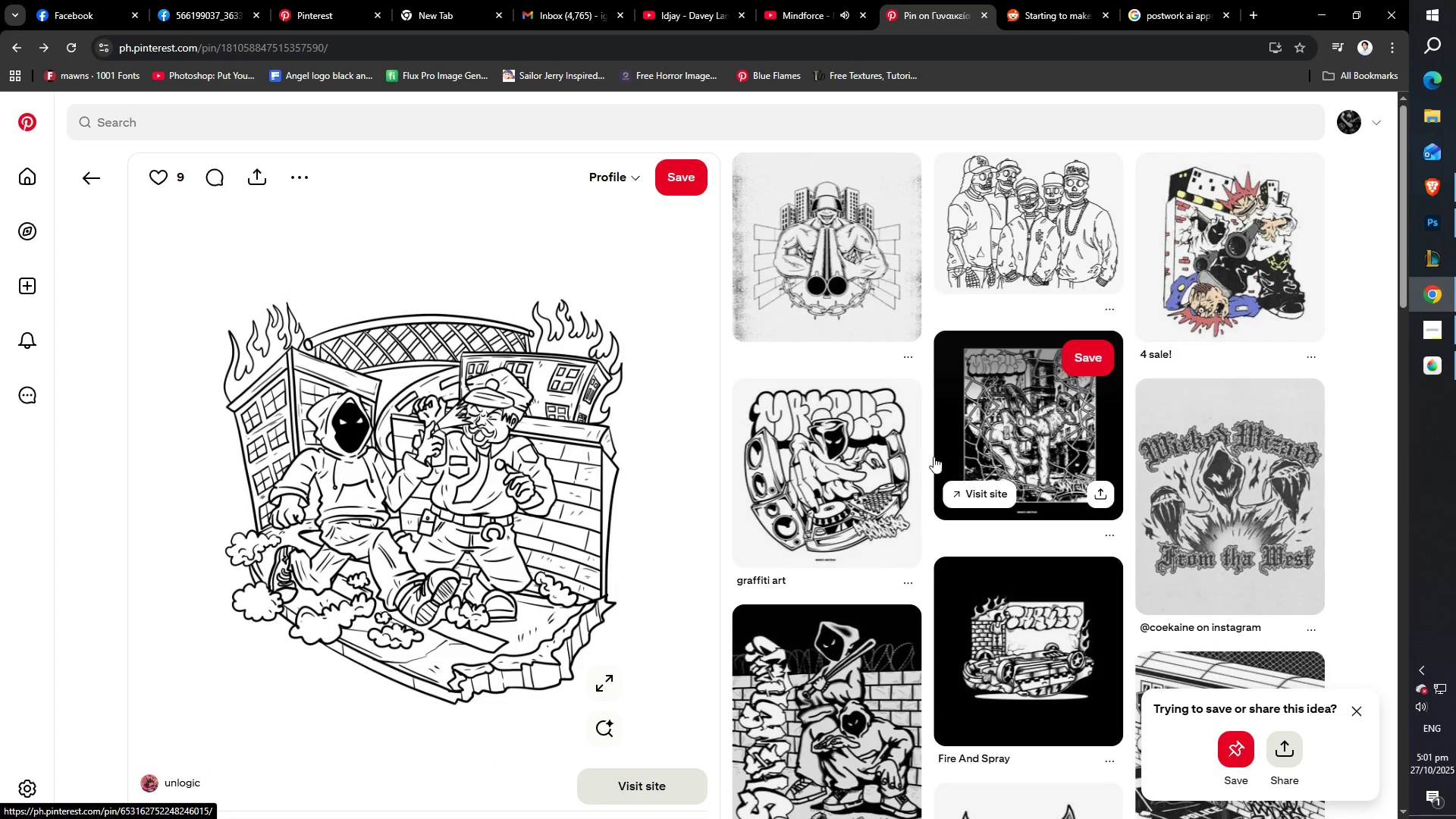 
scroll: coordinate [1022, 450], scroll_direction: down, amount: 14.0
 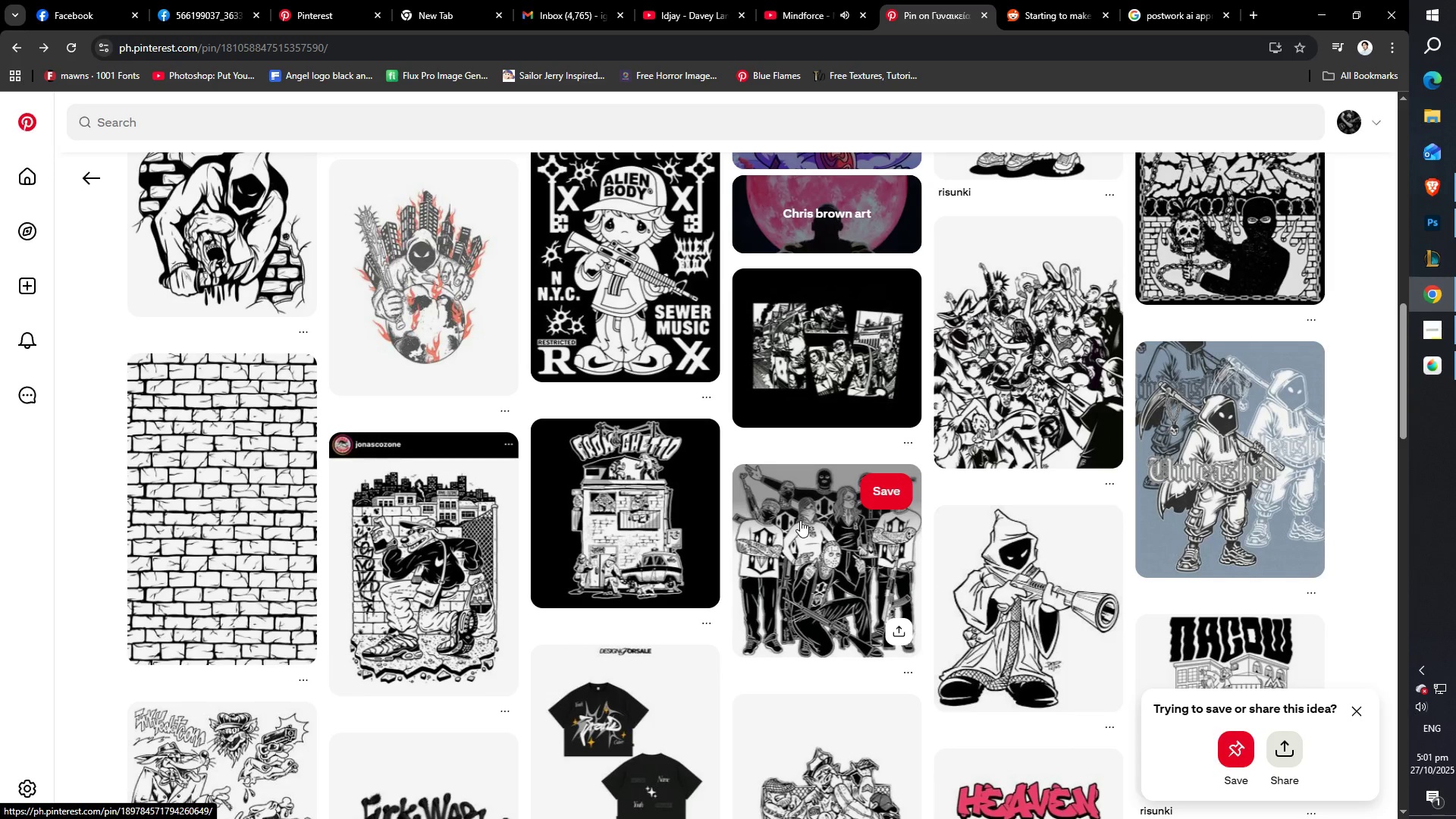 
wait(6.52)
 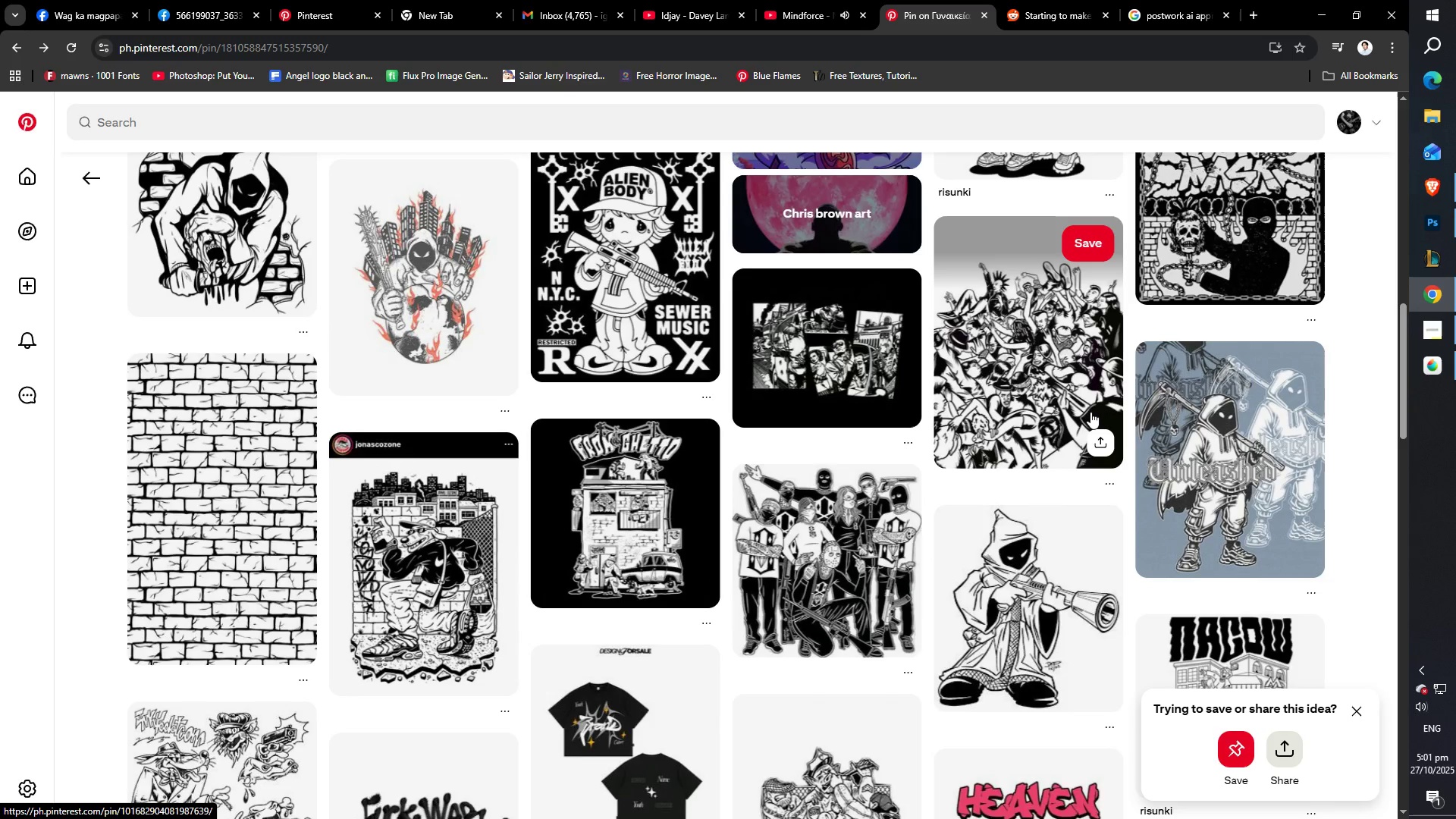 
scroll: coordinate [613, 566], scroll_direction: down, amount: 6.0
 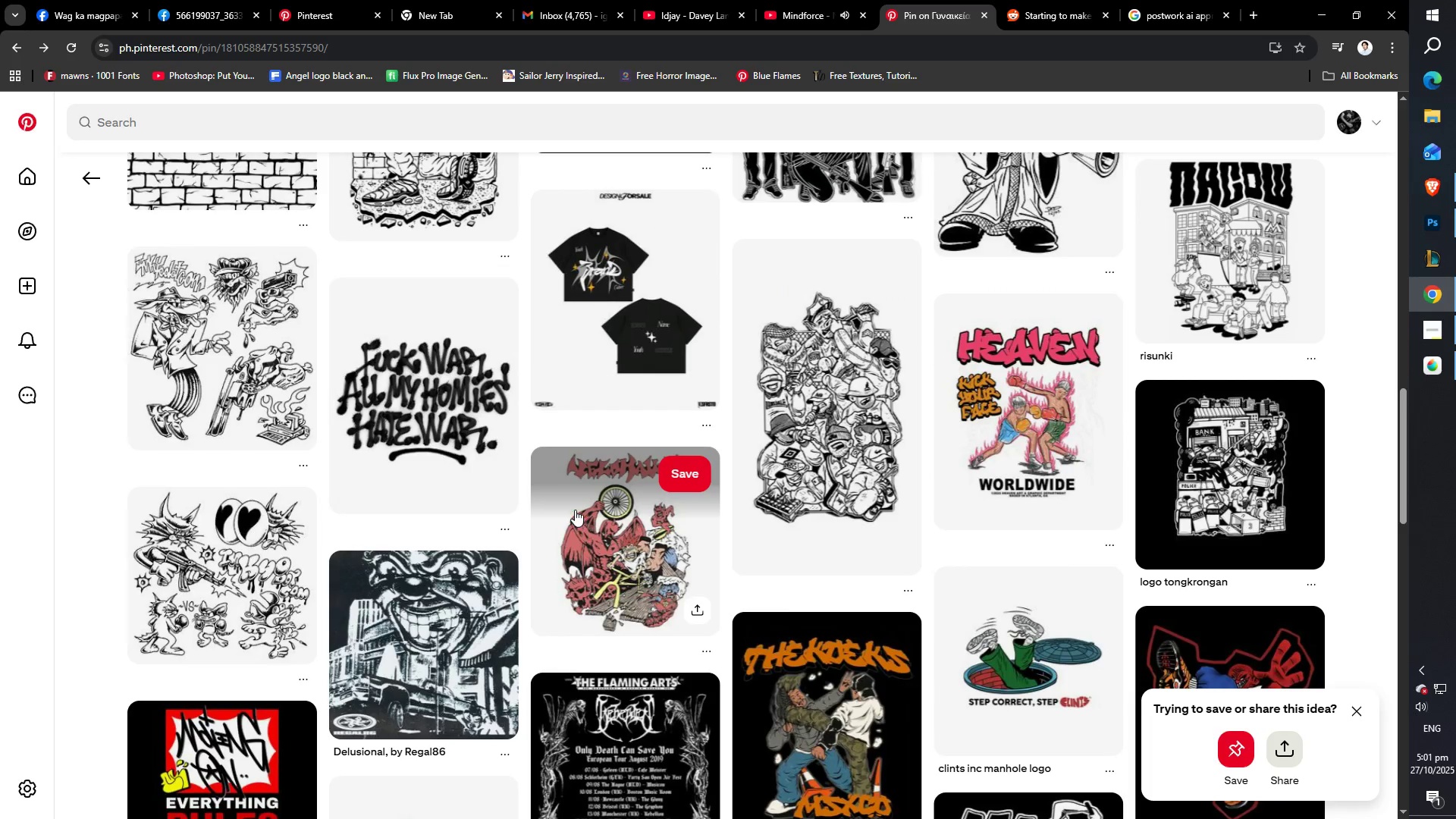 
scroll: coordinate [556, 490], scroll_direction: up, amount: 4.0
 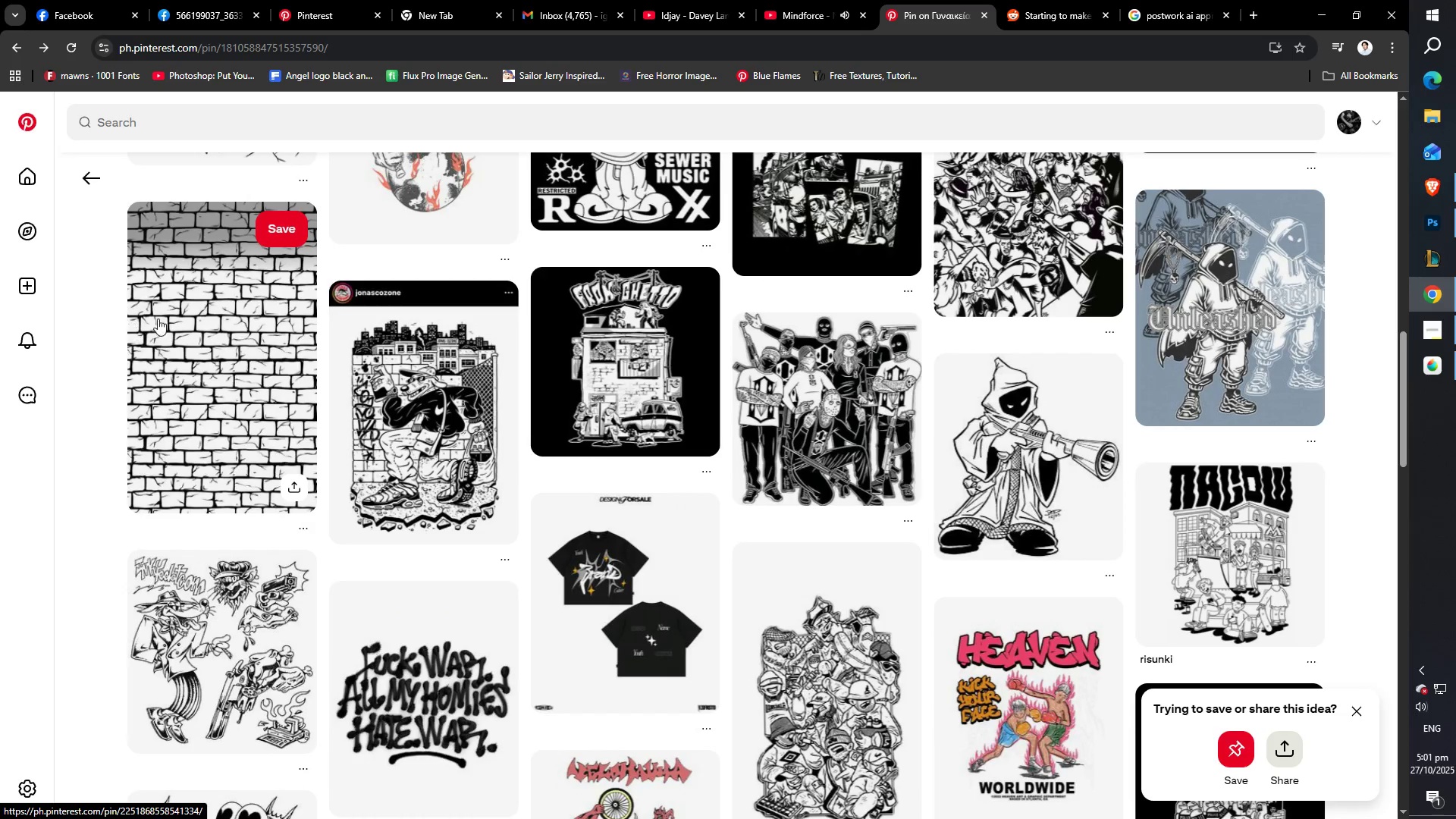 
left_click([245, 331])
 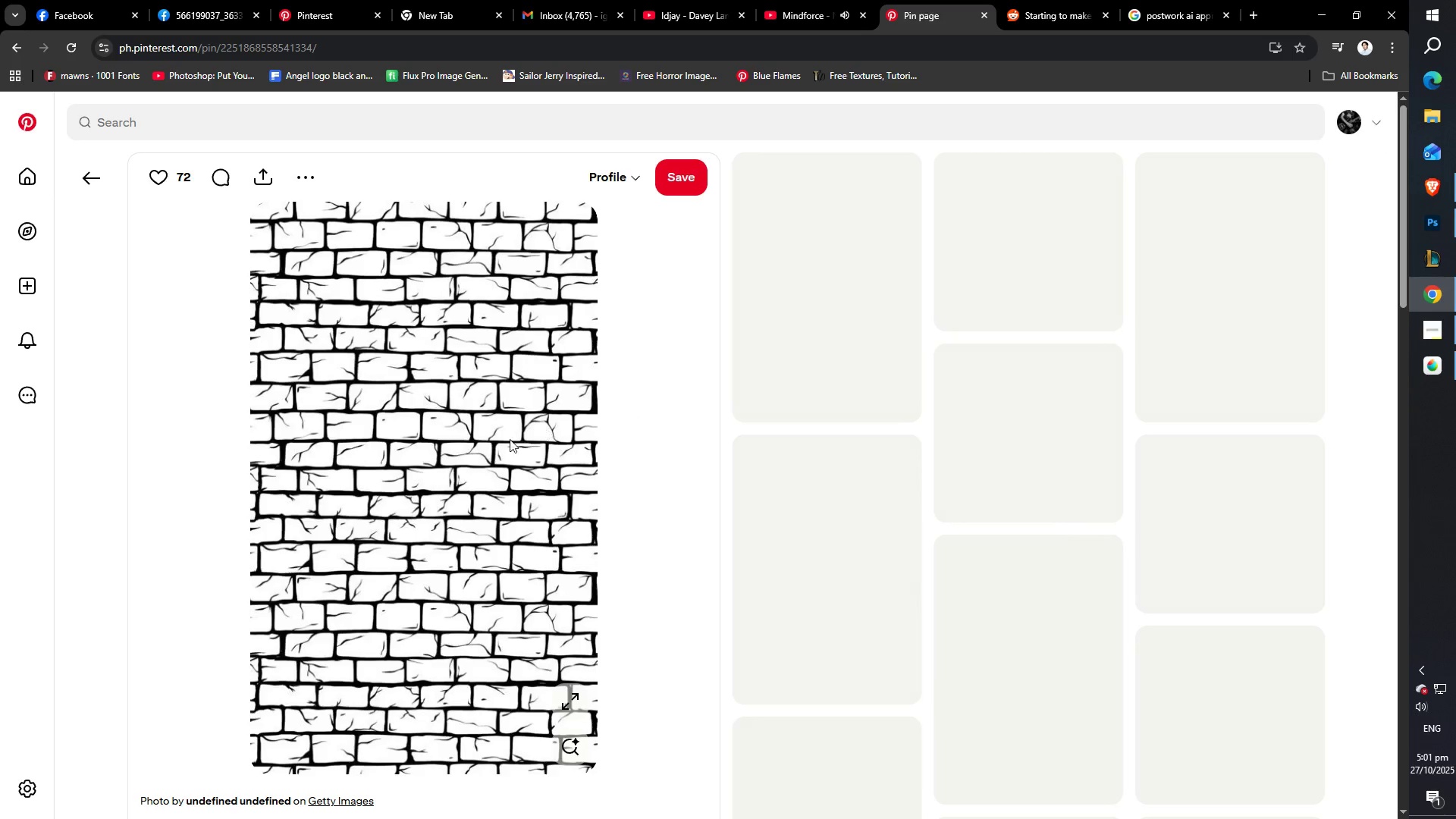 
right_click([403, 399])
 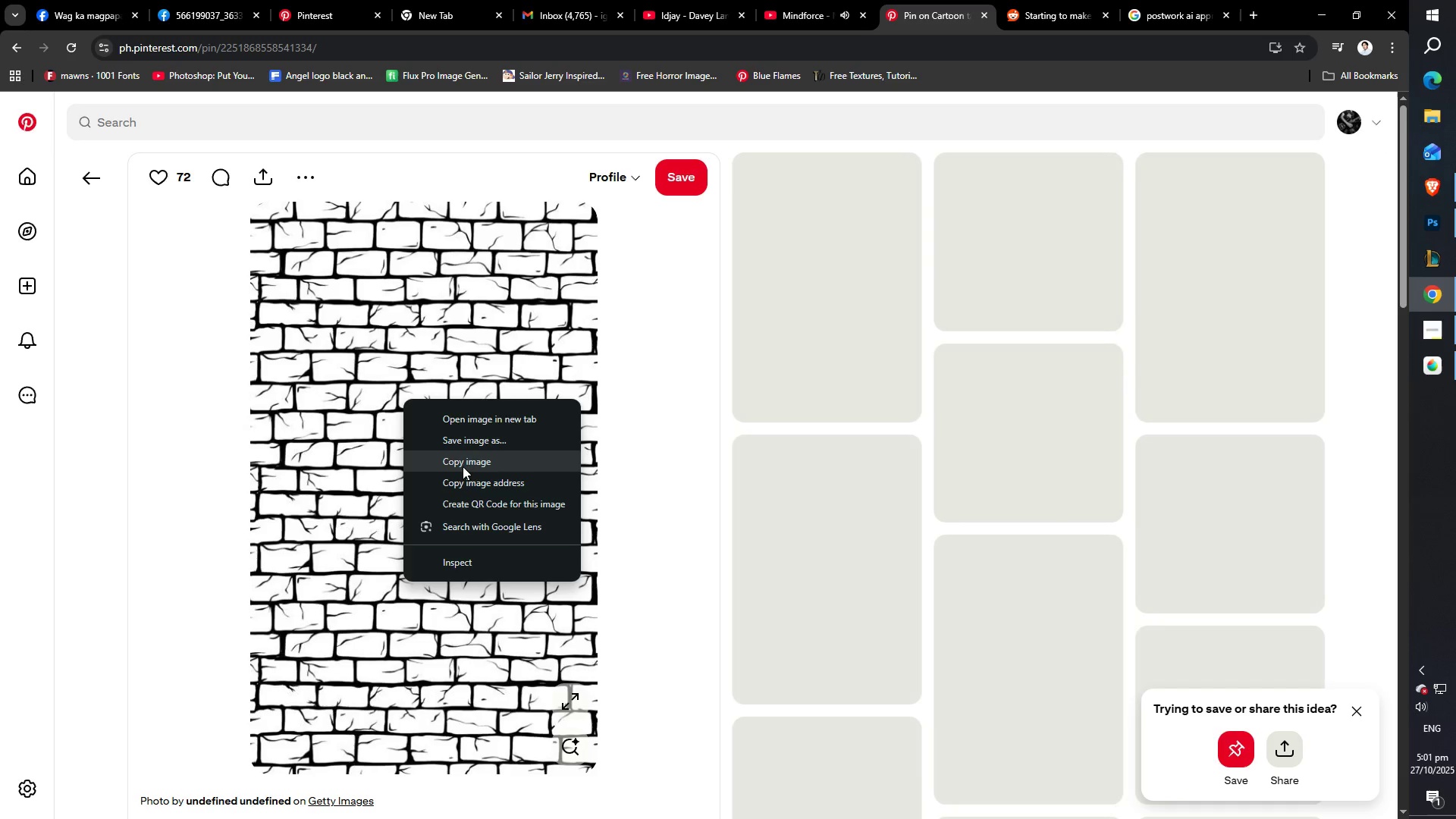 
left_click([462, 461])
 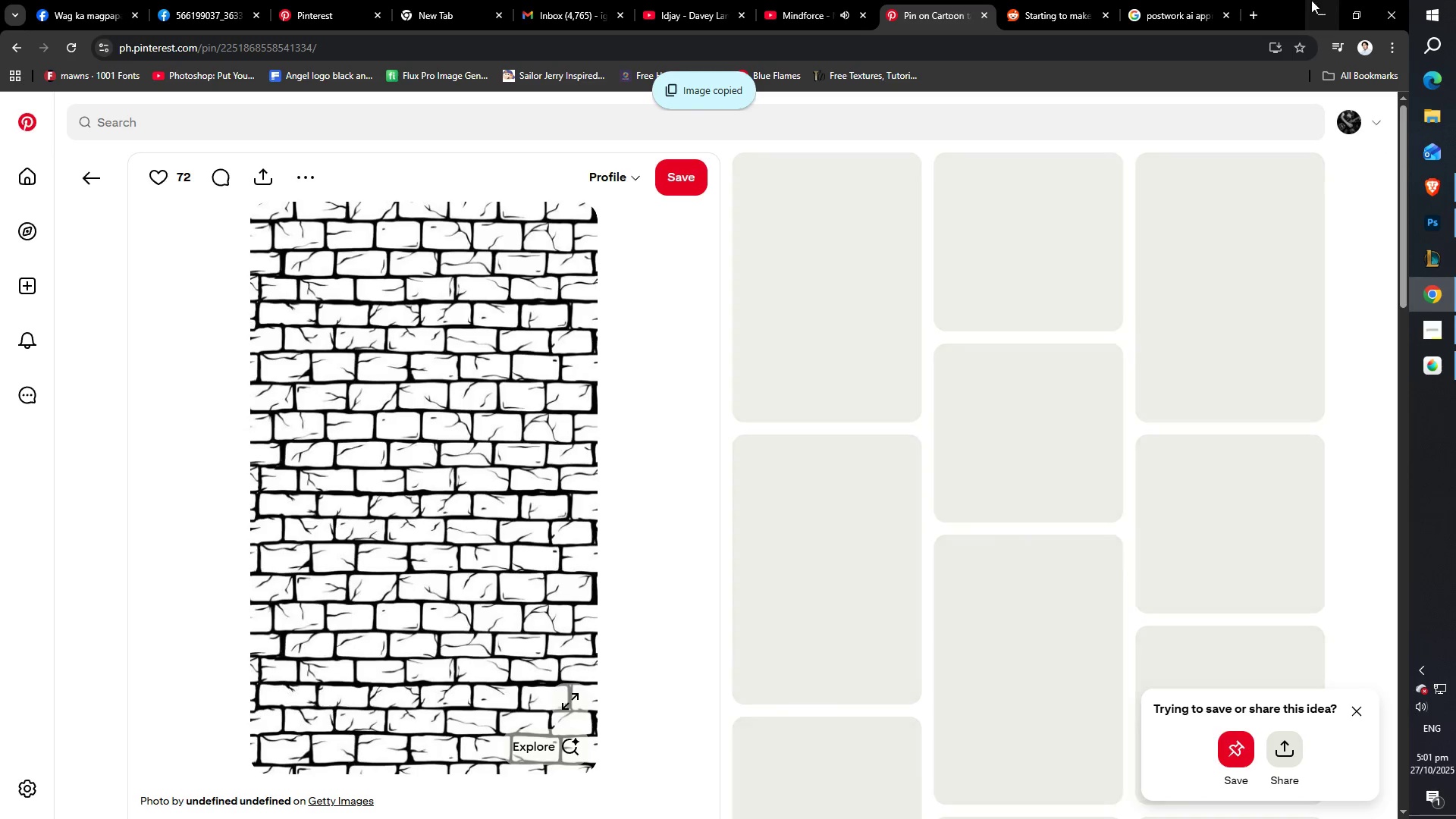 
left_click([1311, 0])
 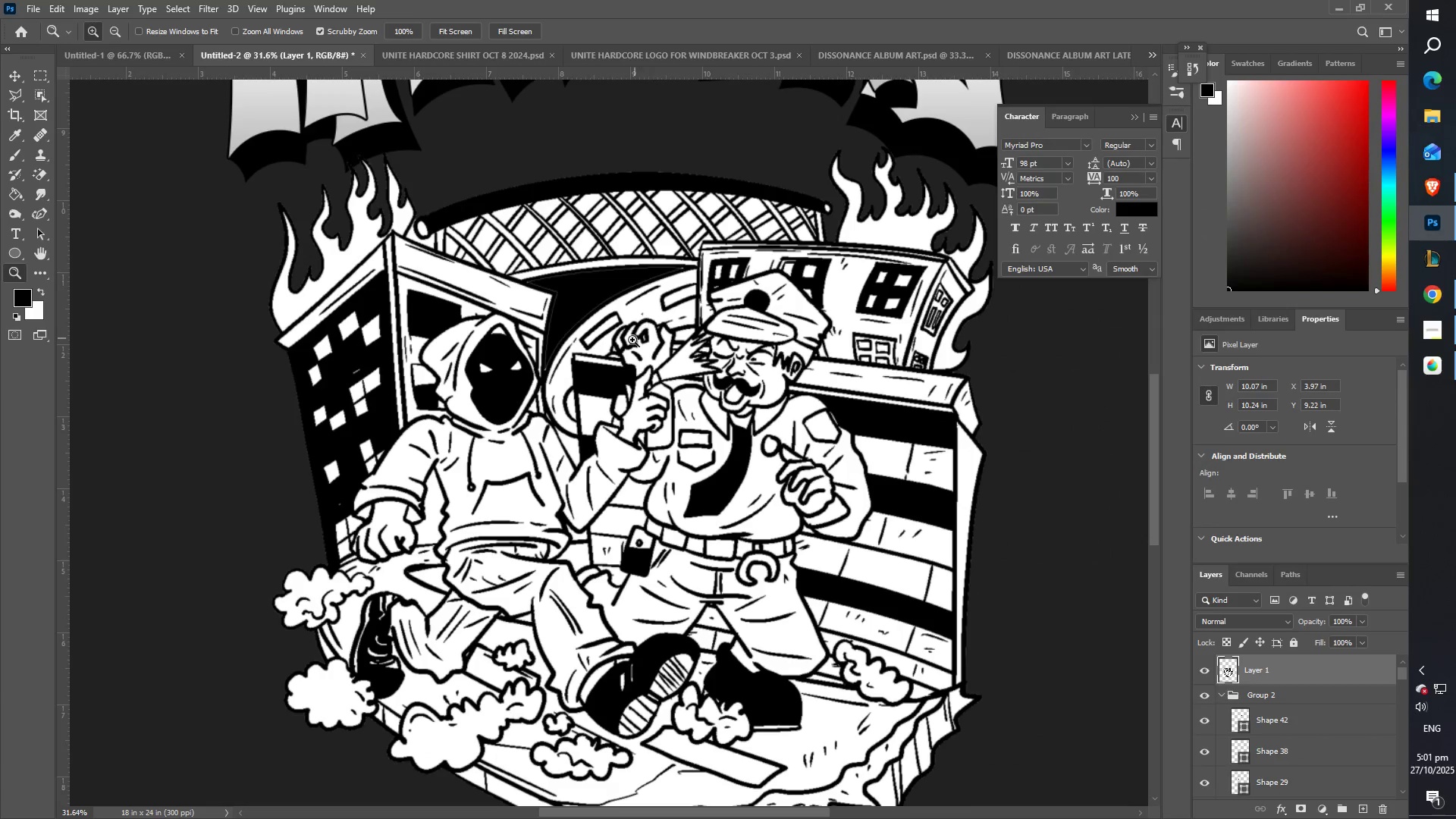 
scroll: coordinate [659, 345], scroll_direction: up, amount: 6.0
 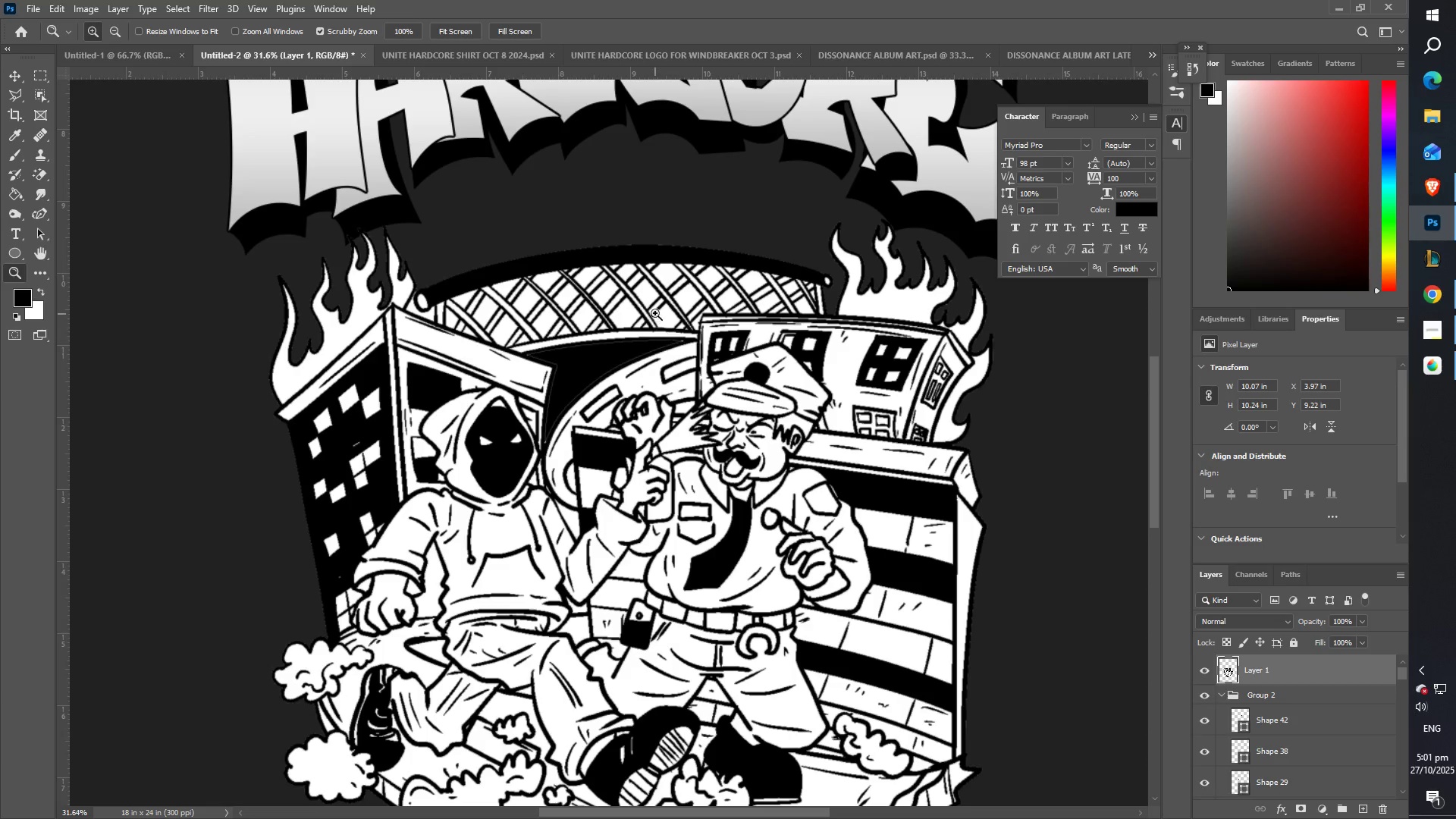 
type(ZZ)
 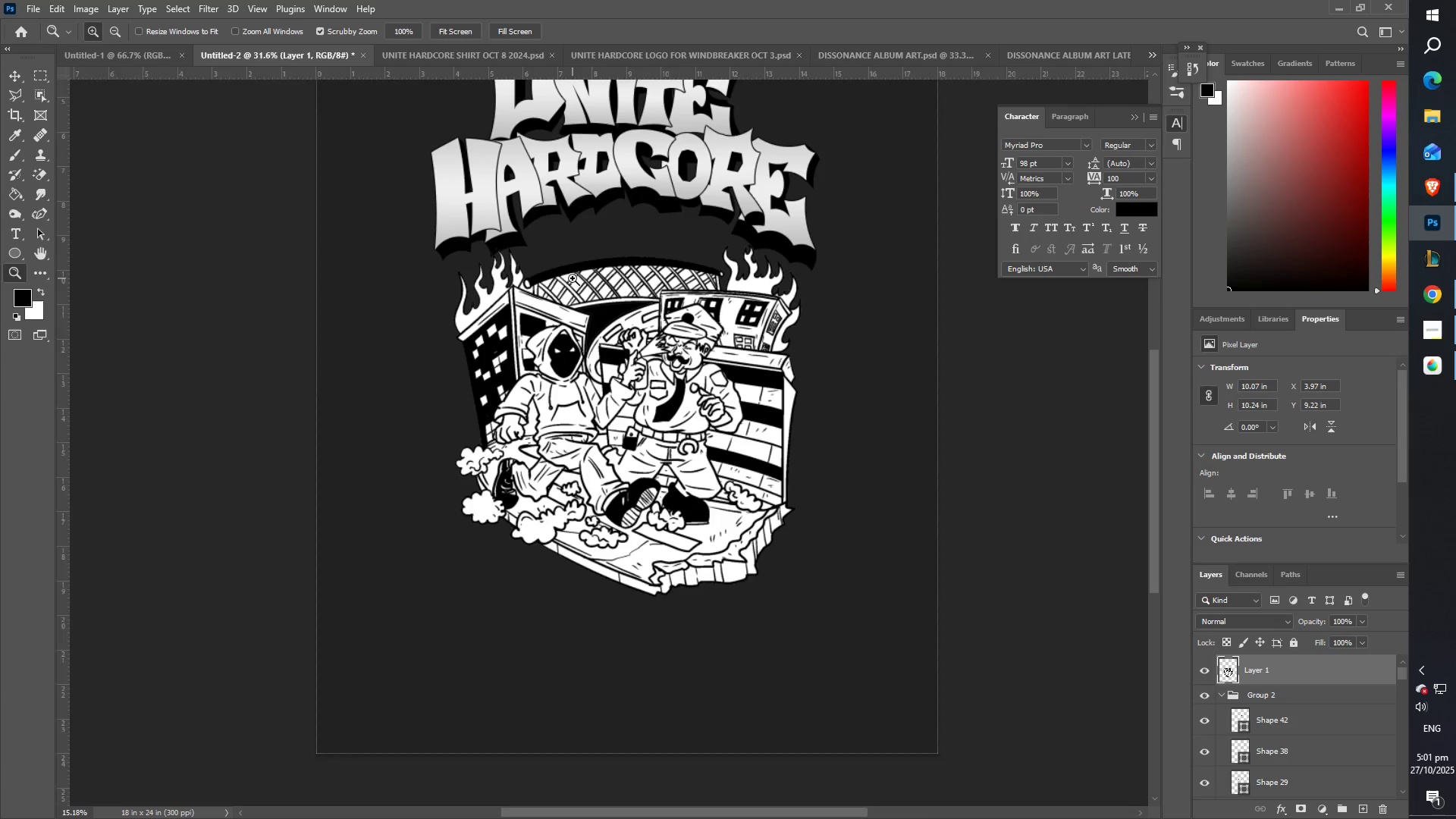 
key(Control+ControlLeft)
 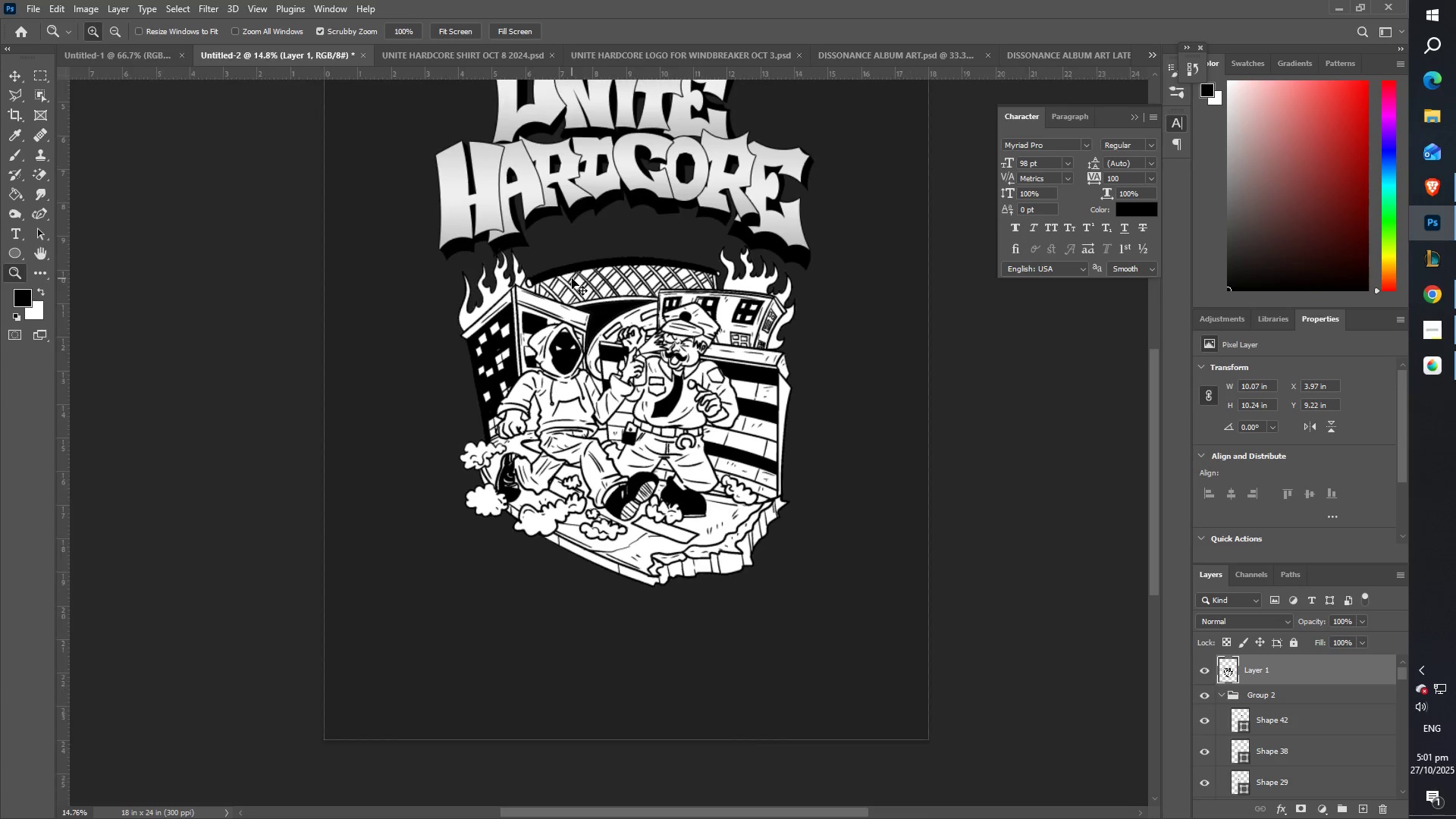 
key(Control+V)
 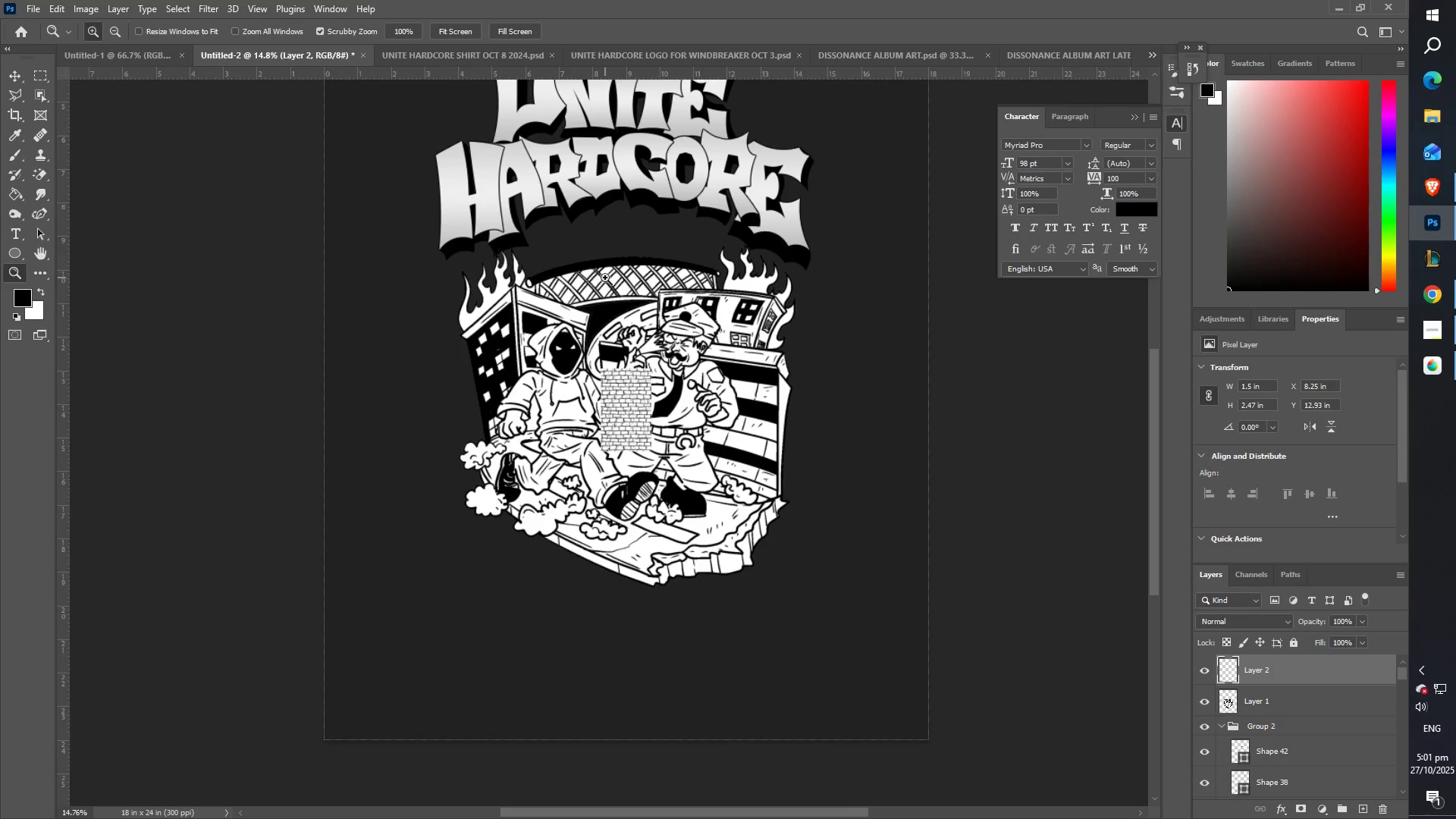 
key(Control+T)
 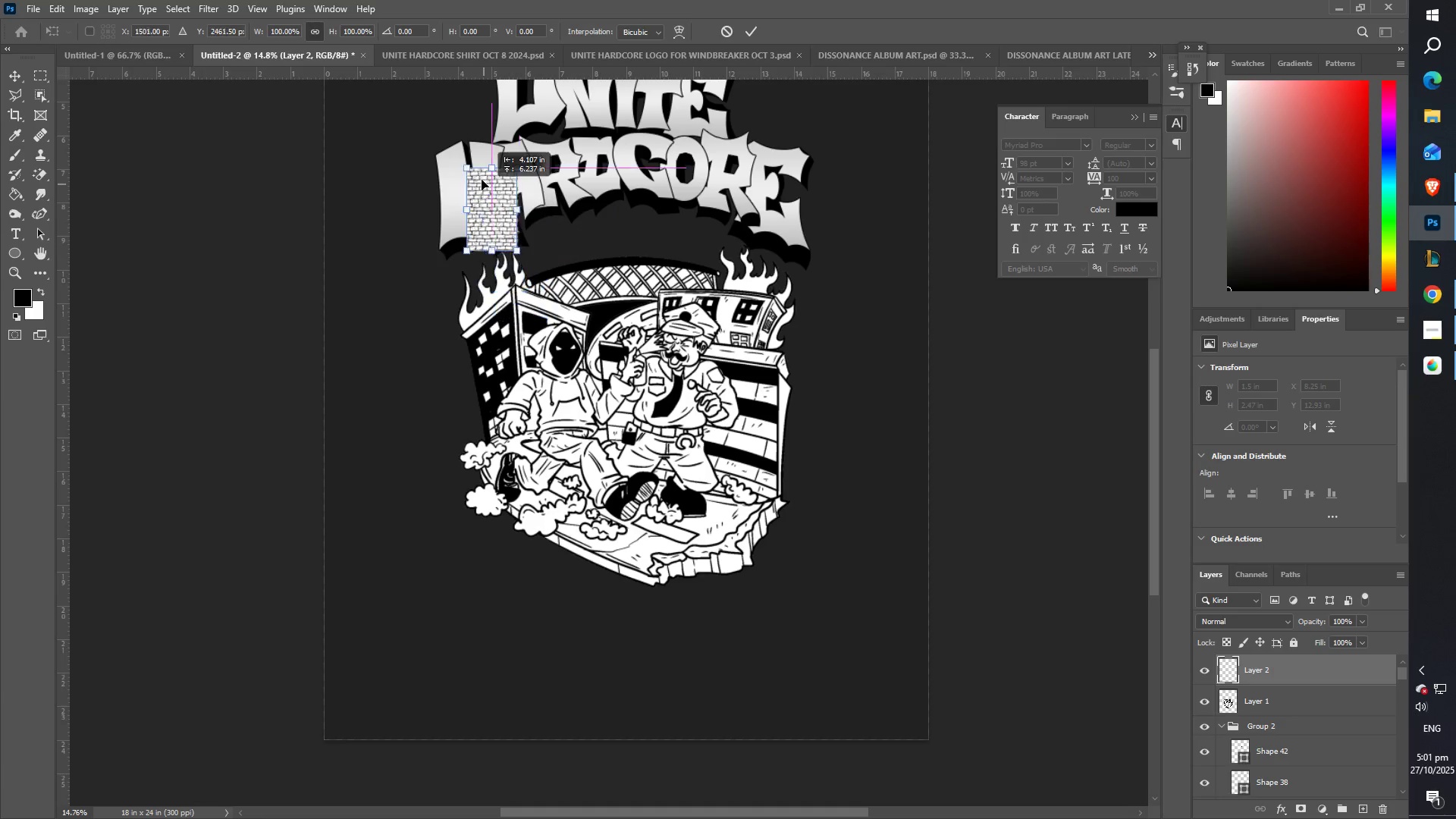 
scroll: coordinate [728, 234], scroll_direction: up, amount: 13.0
 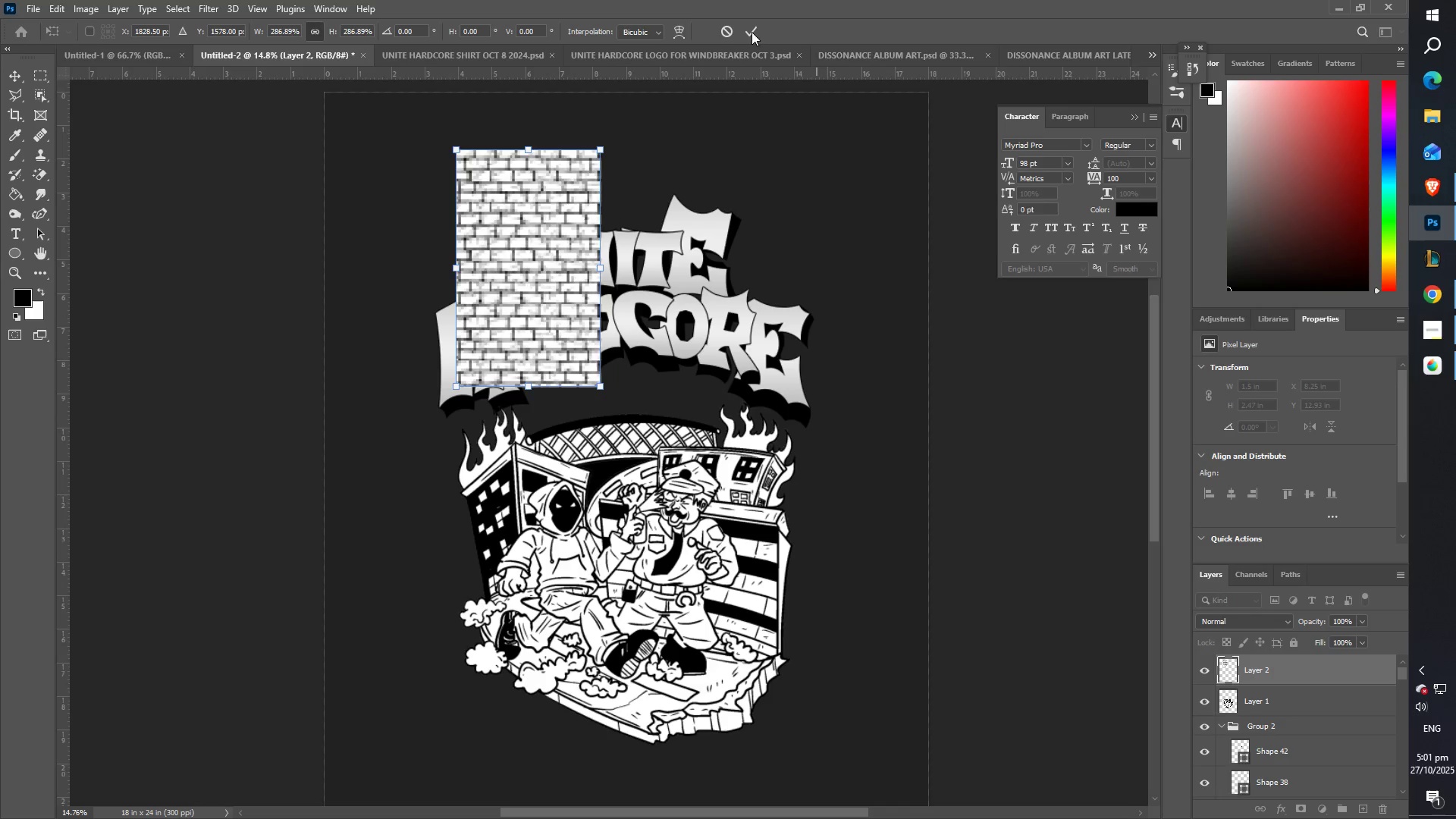 
left_click([752, 38])
 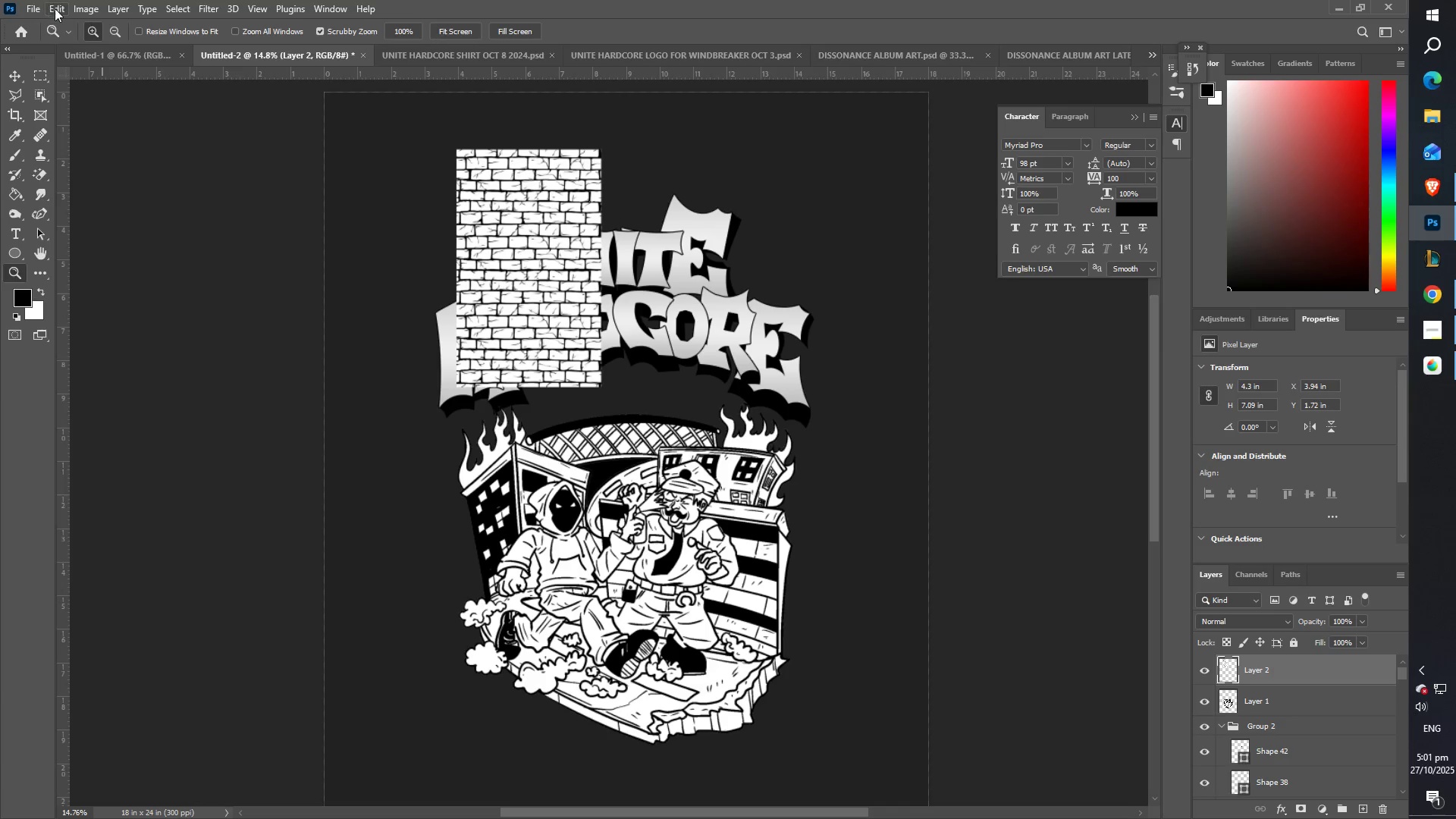 
left_click([59, 10])
 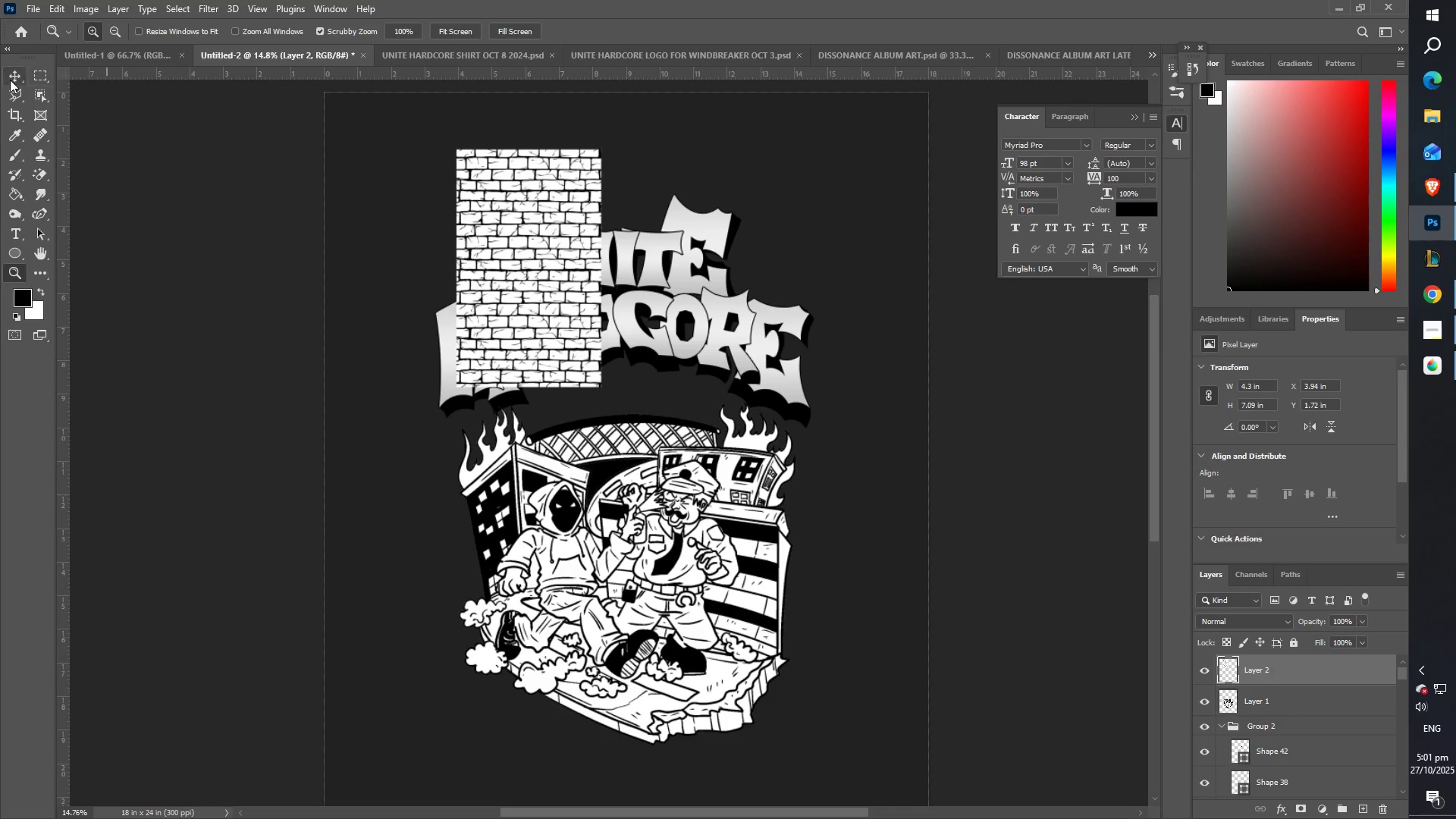 
right_click([609, 518])
 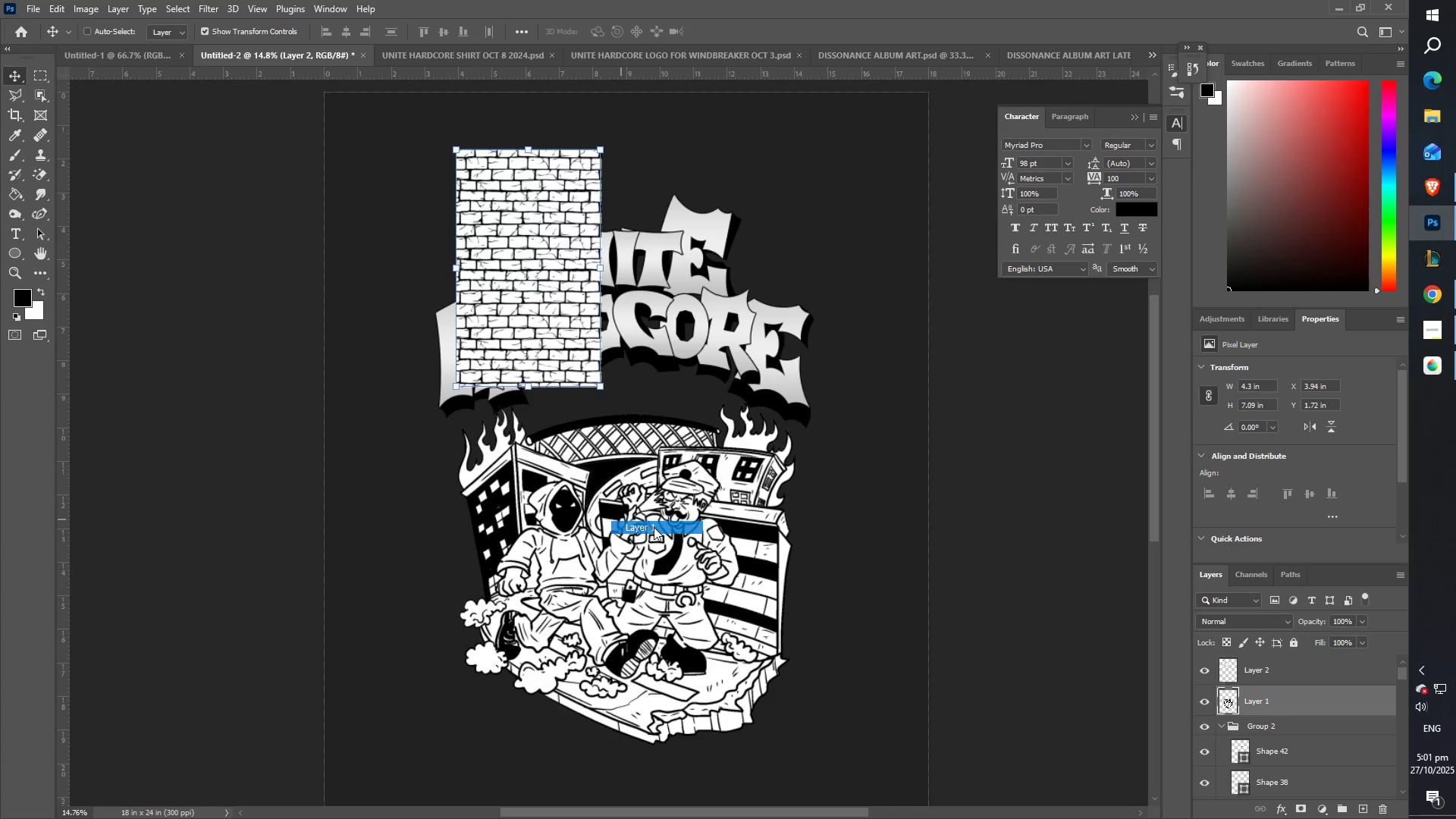 
left_click([654, 527])
 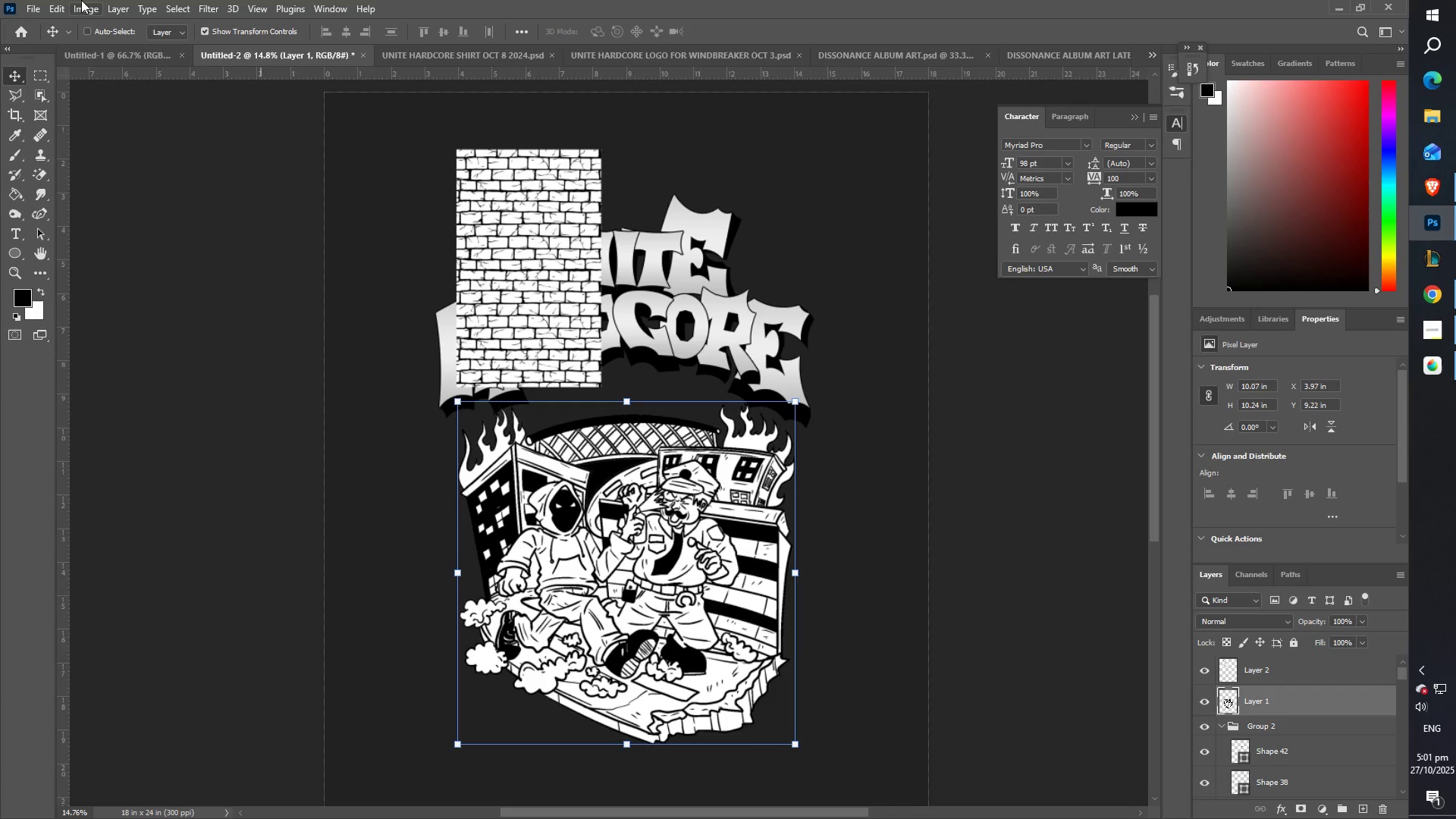 
left_click([83, 6])
 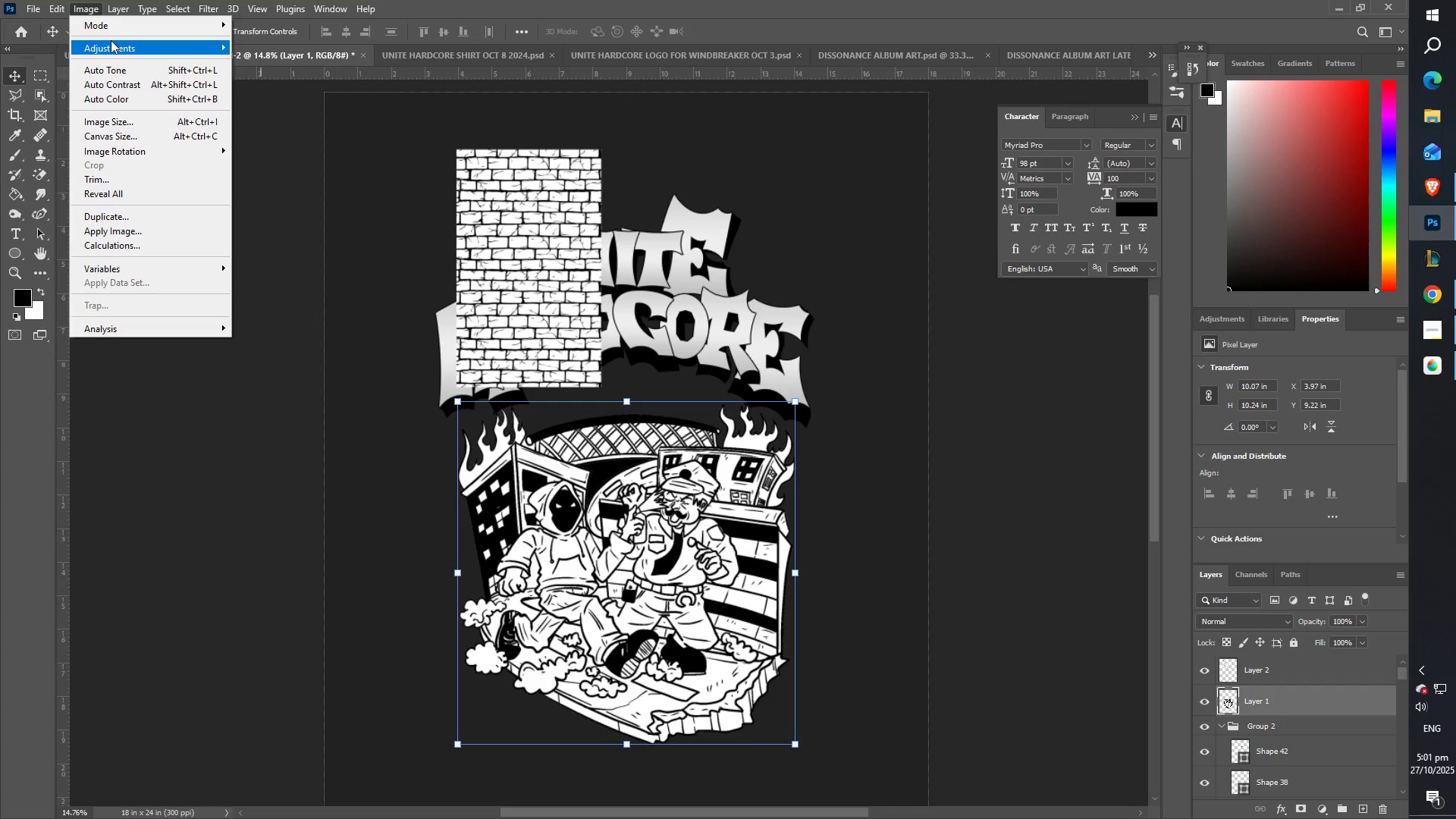 
left_click([114, 42])
 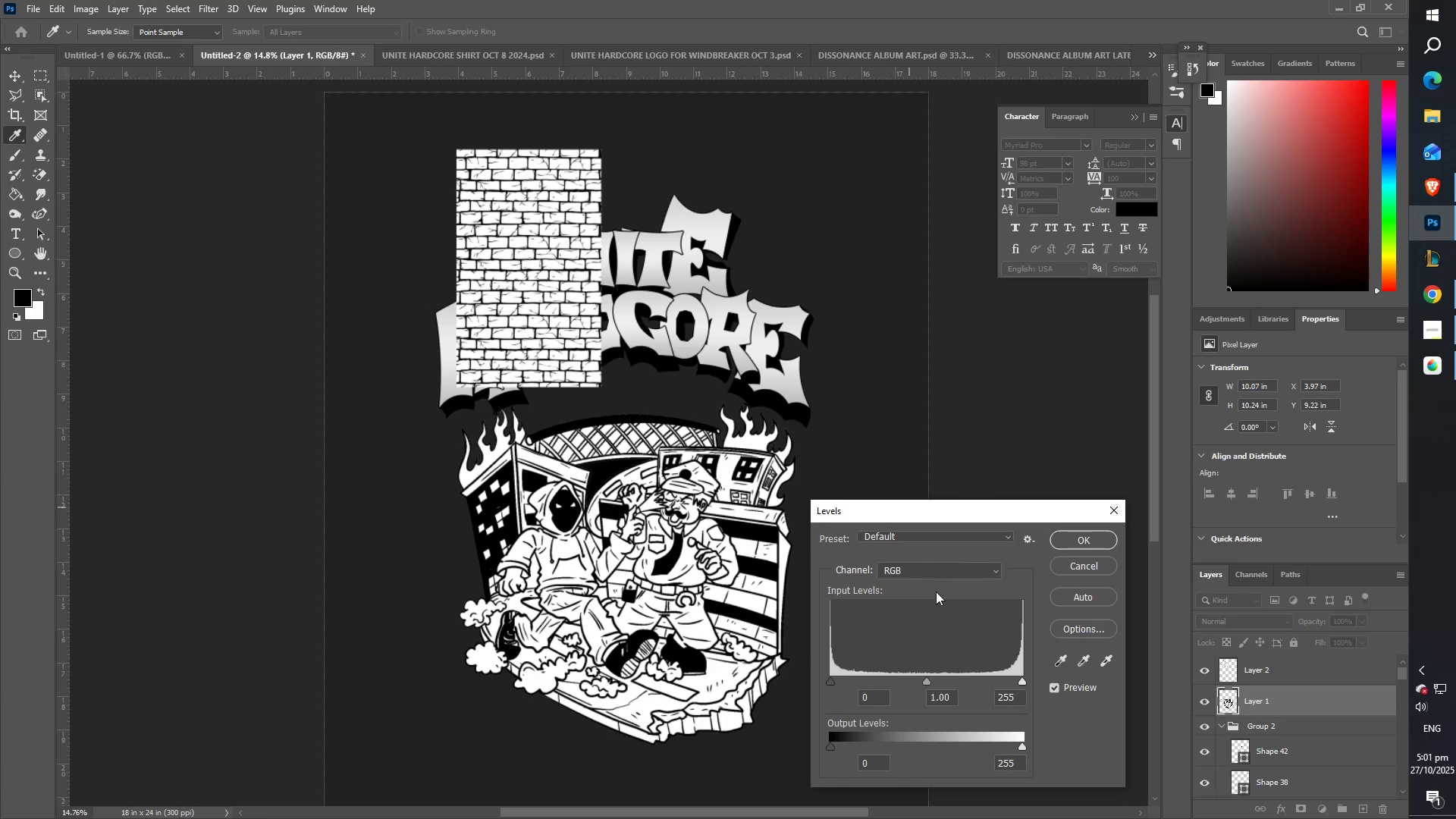 
wait(6.77)
 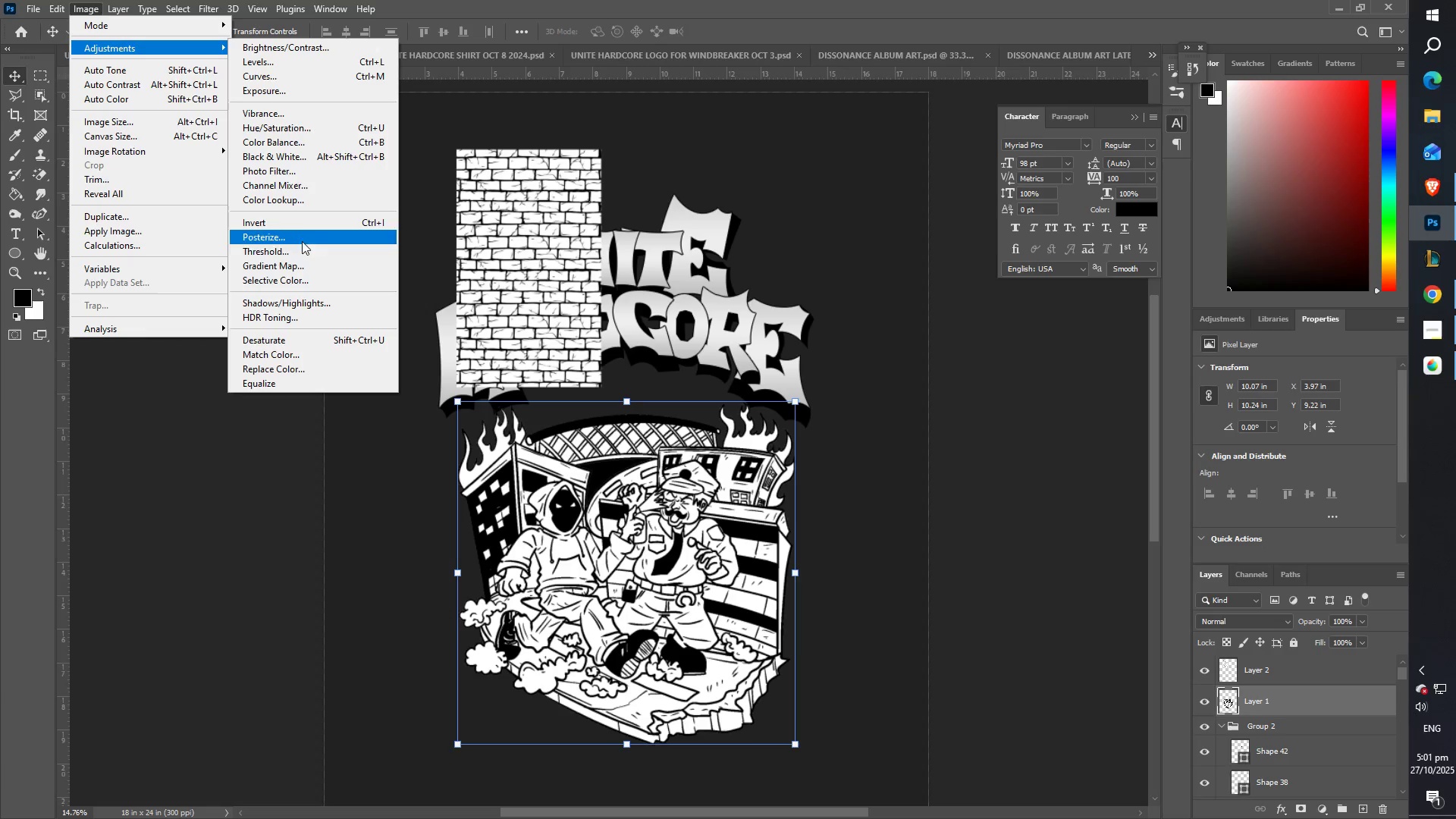 
double_click([121, 46])
 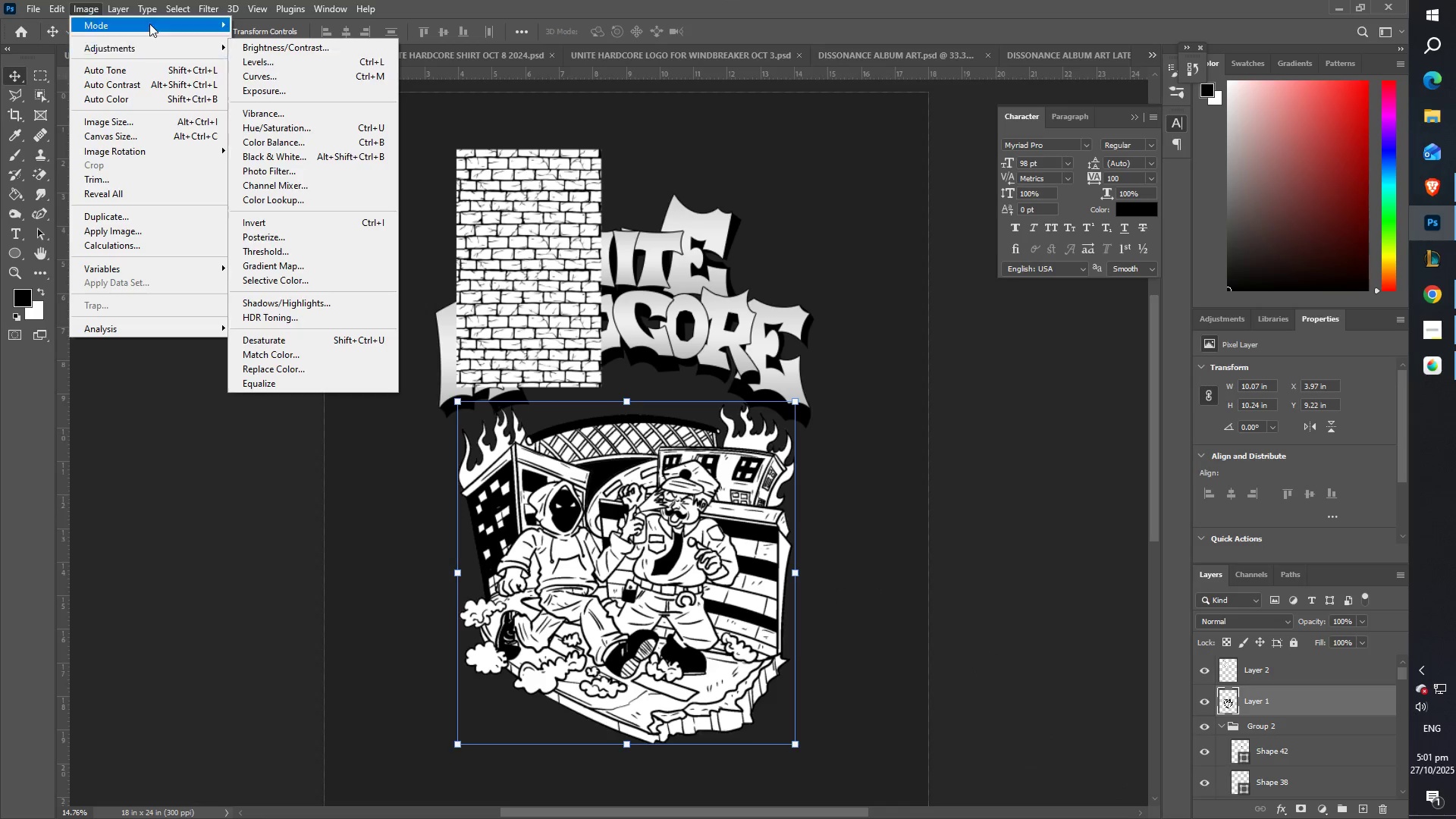 
left_click([167, 158])
 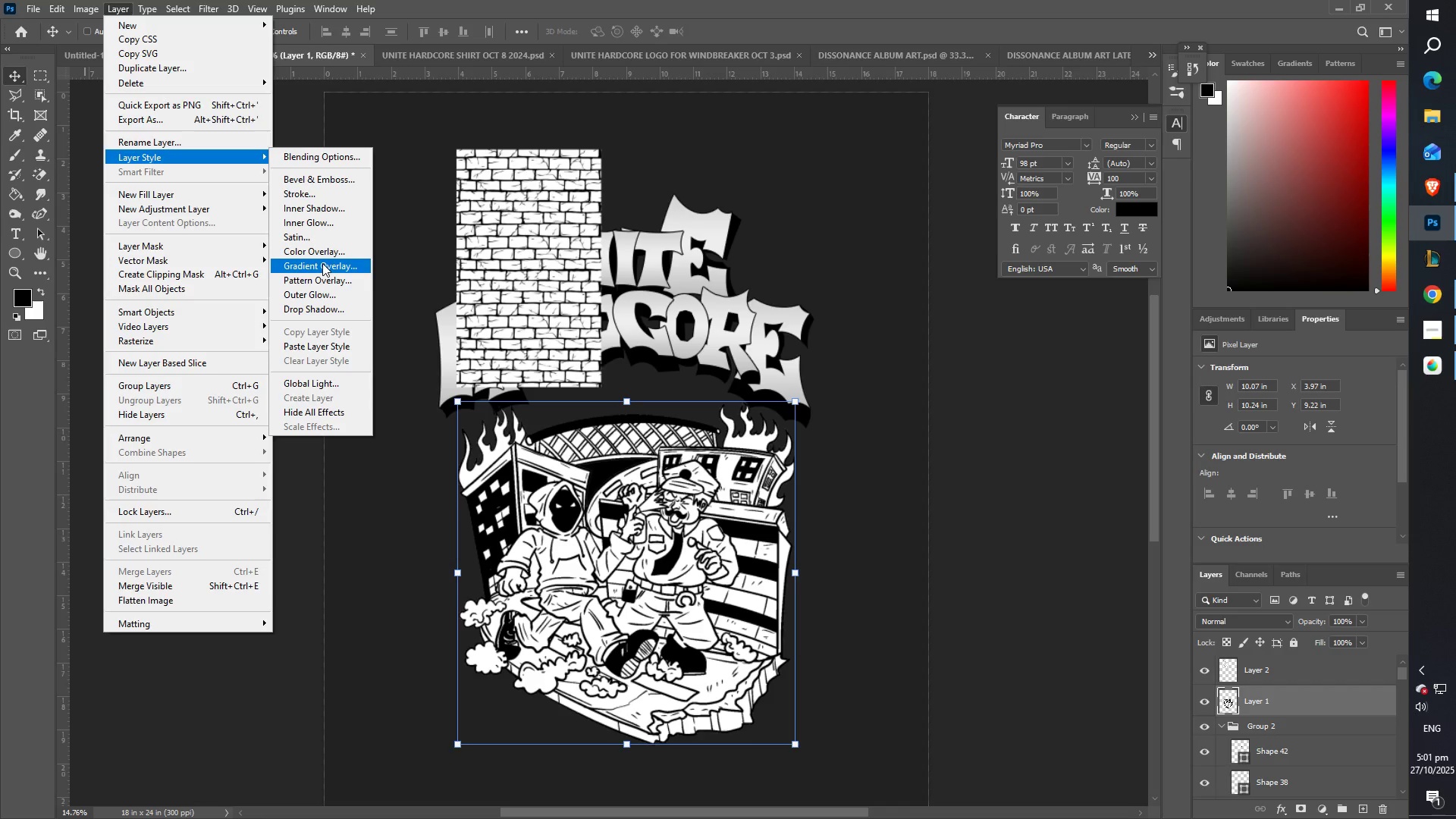 
wait(6.06)
 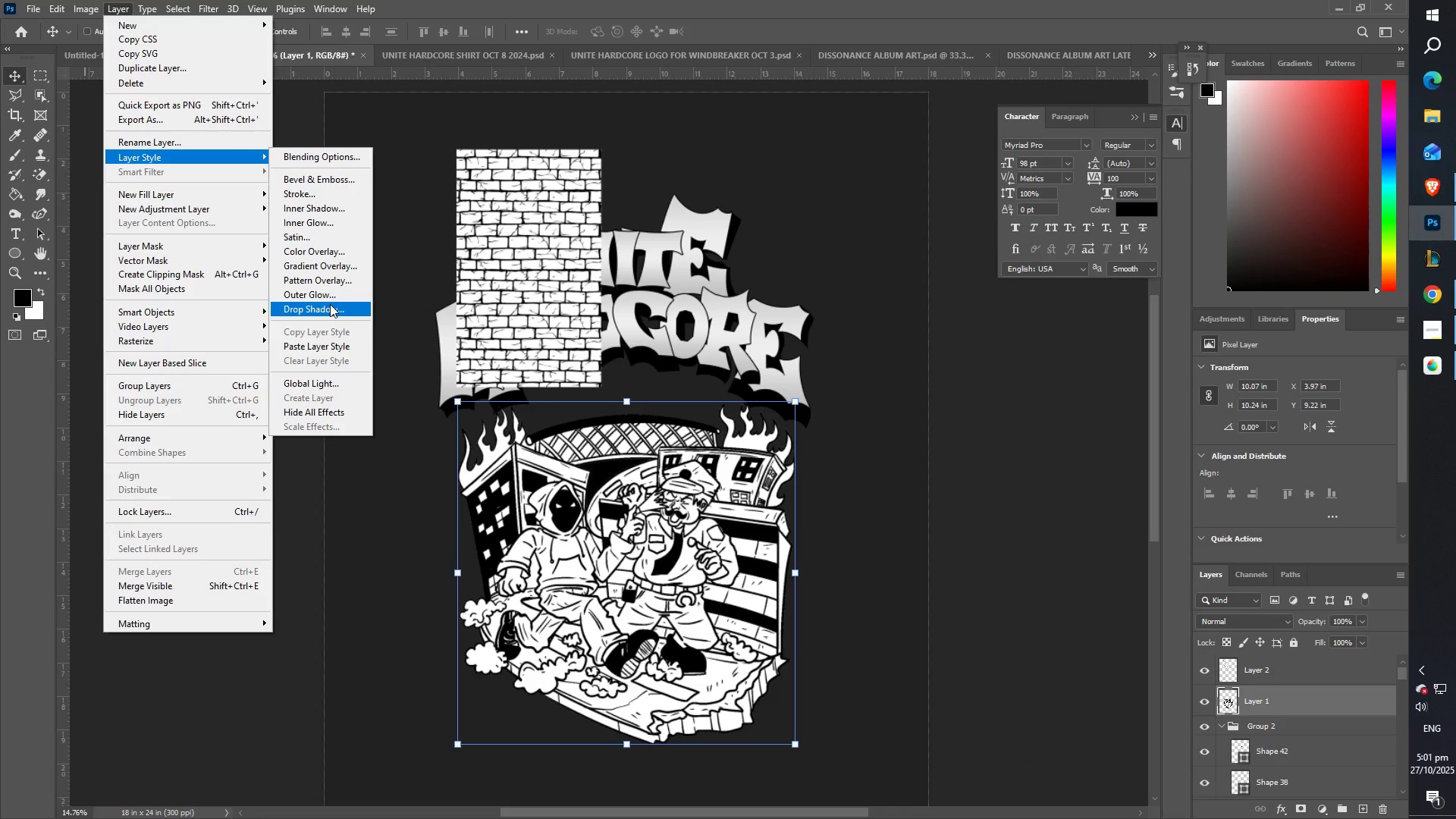 
left_click([322, 263])
 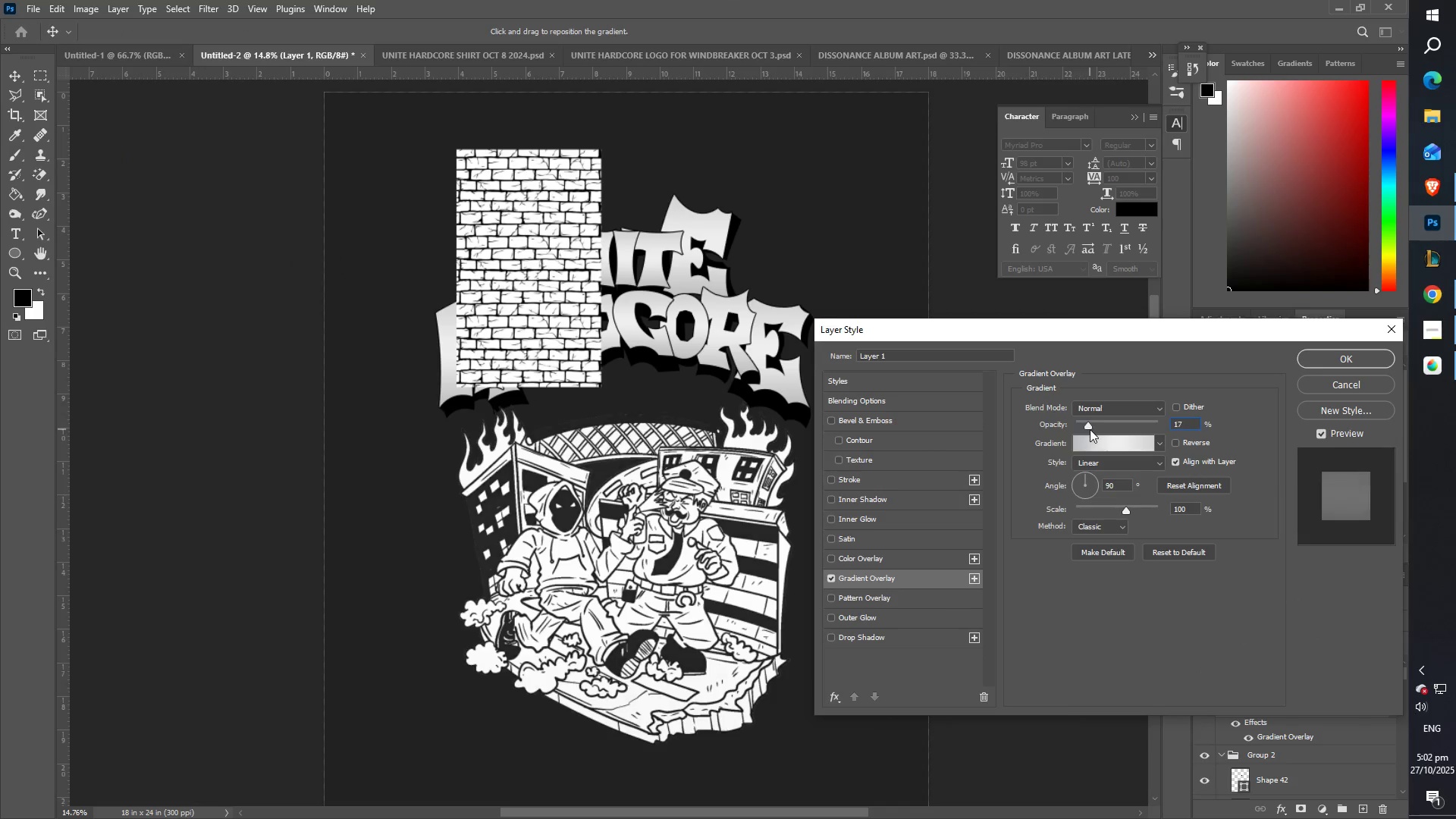 
wait(7.22)
 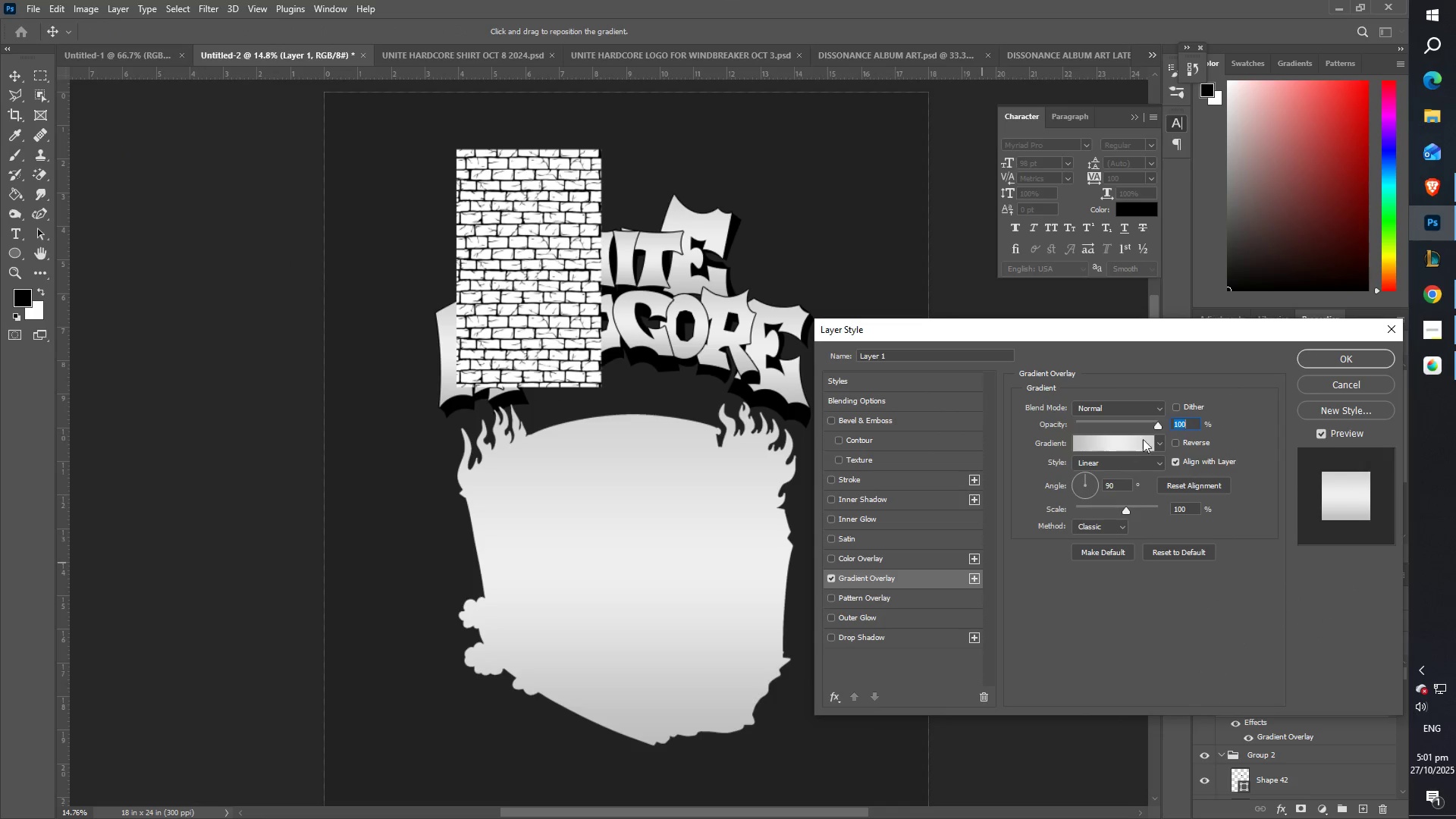 
left_click([1103, 447])
 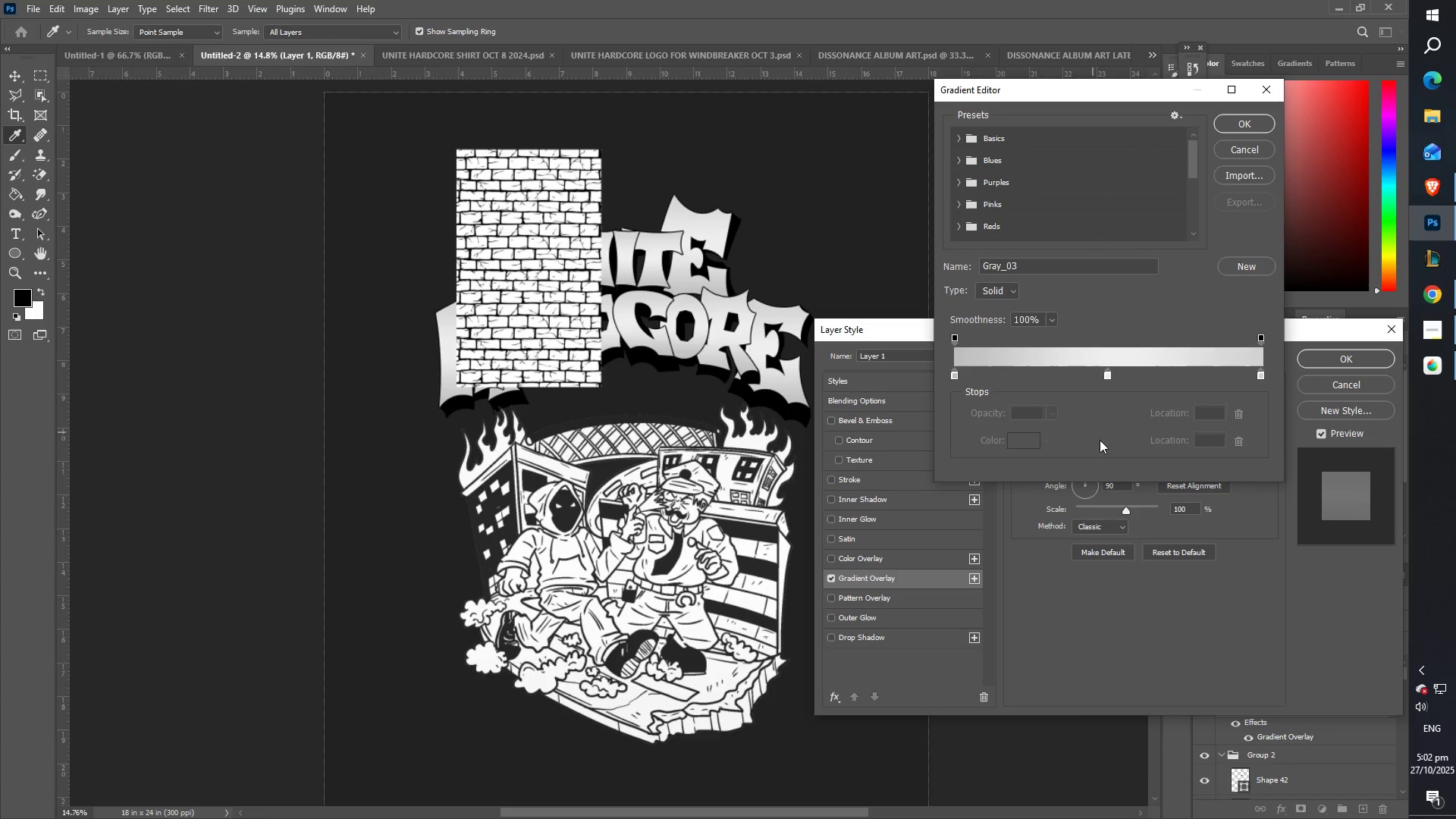 
double_click([1031, 557])
 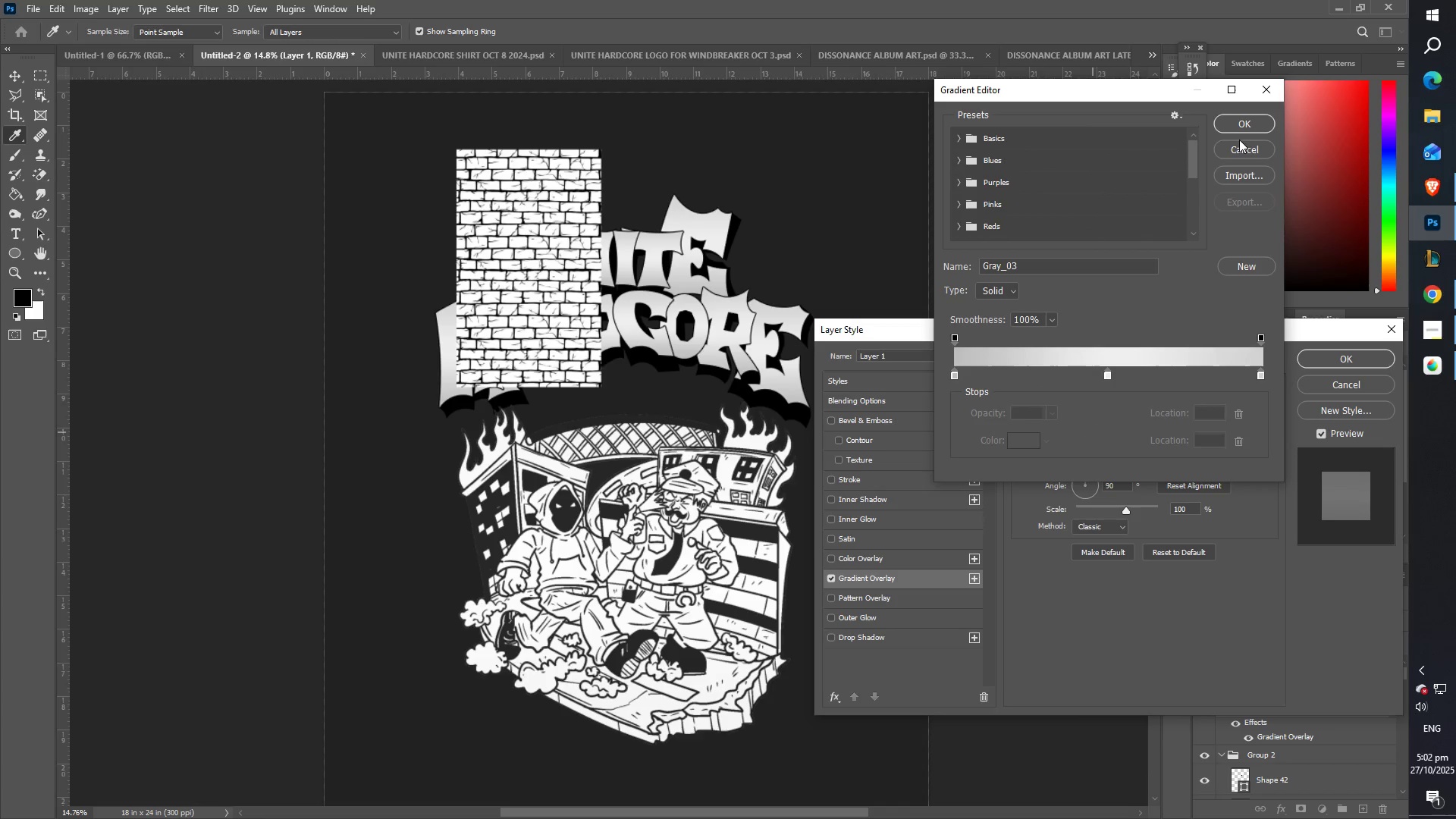 
left_click([1232, 127])
 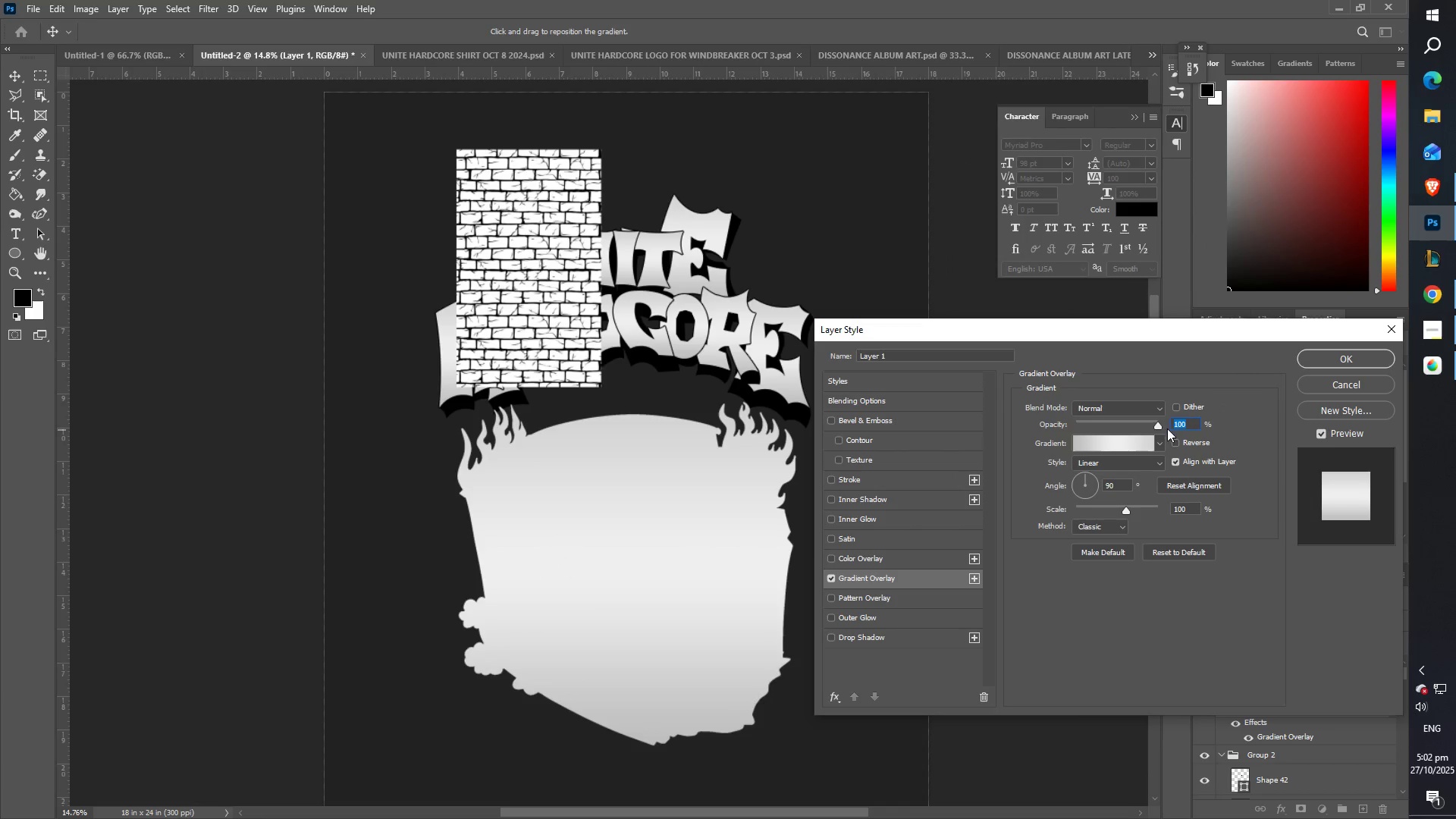 
left_click([1143, 409])
 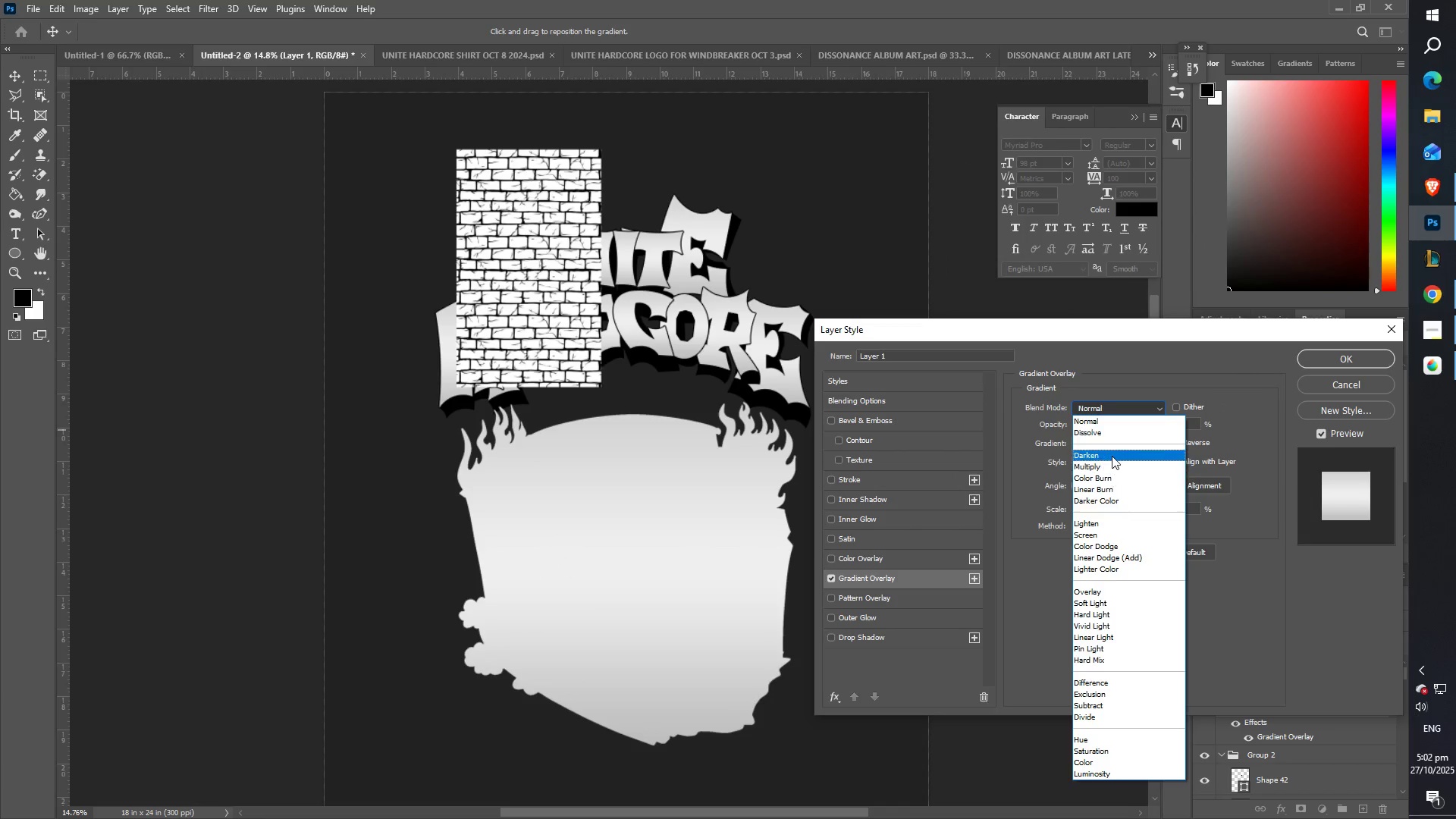 
left_click([1112, 453])
 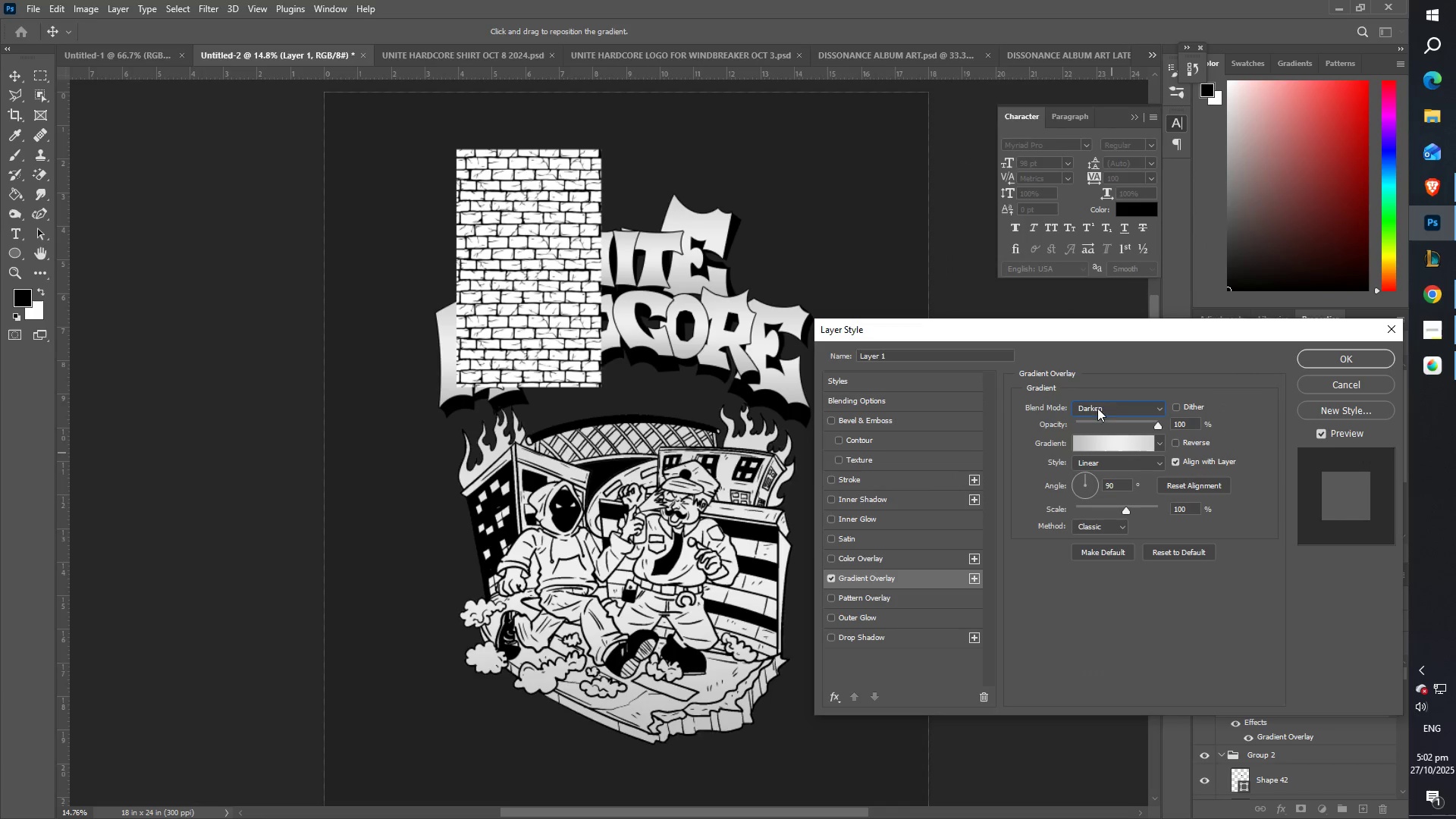 
left_click([1101, 403])
 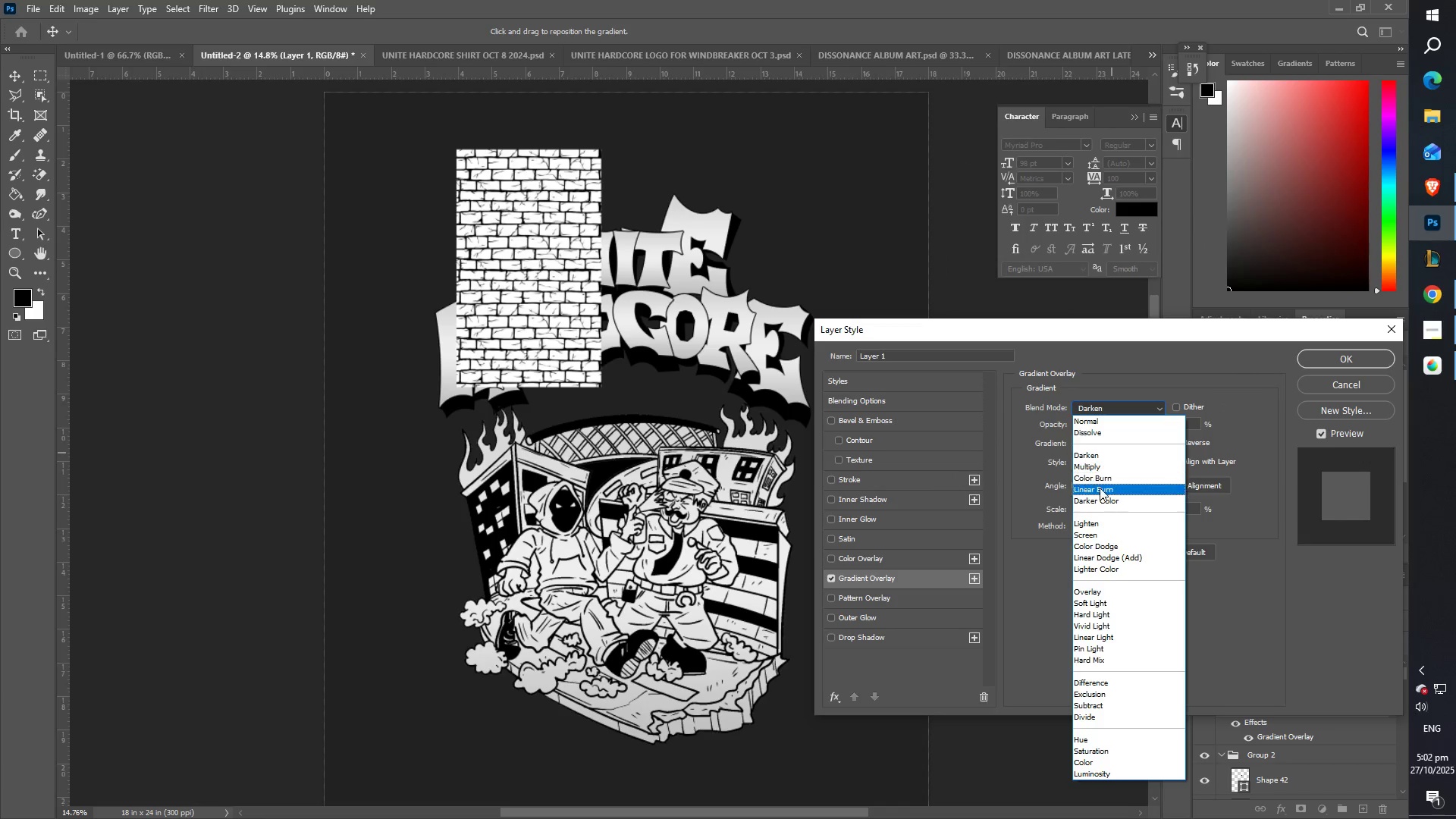 
left_click([1100, 488])
 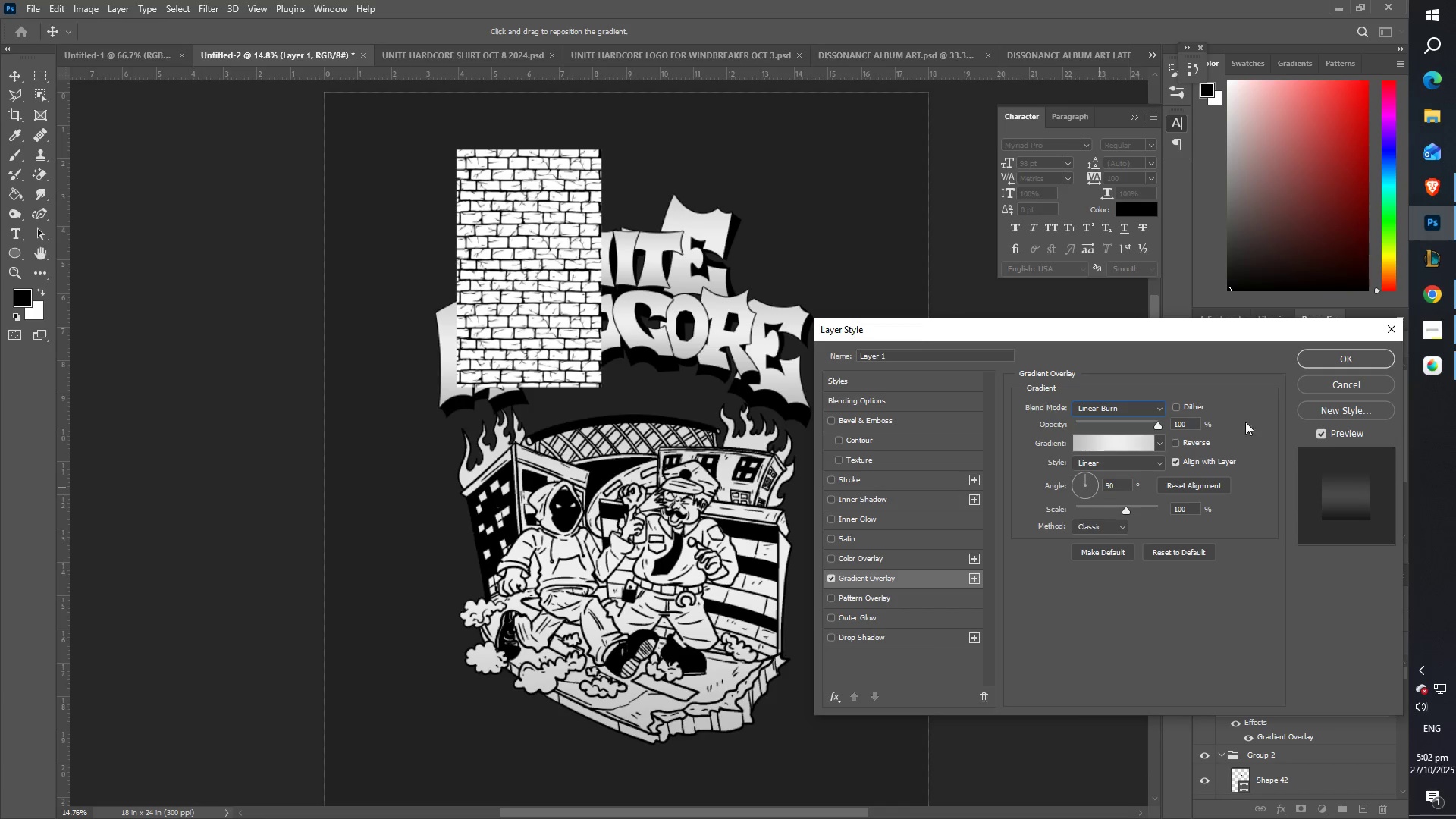 
left_click([1316, 363])
 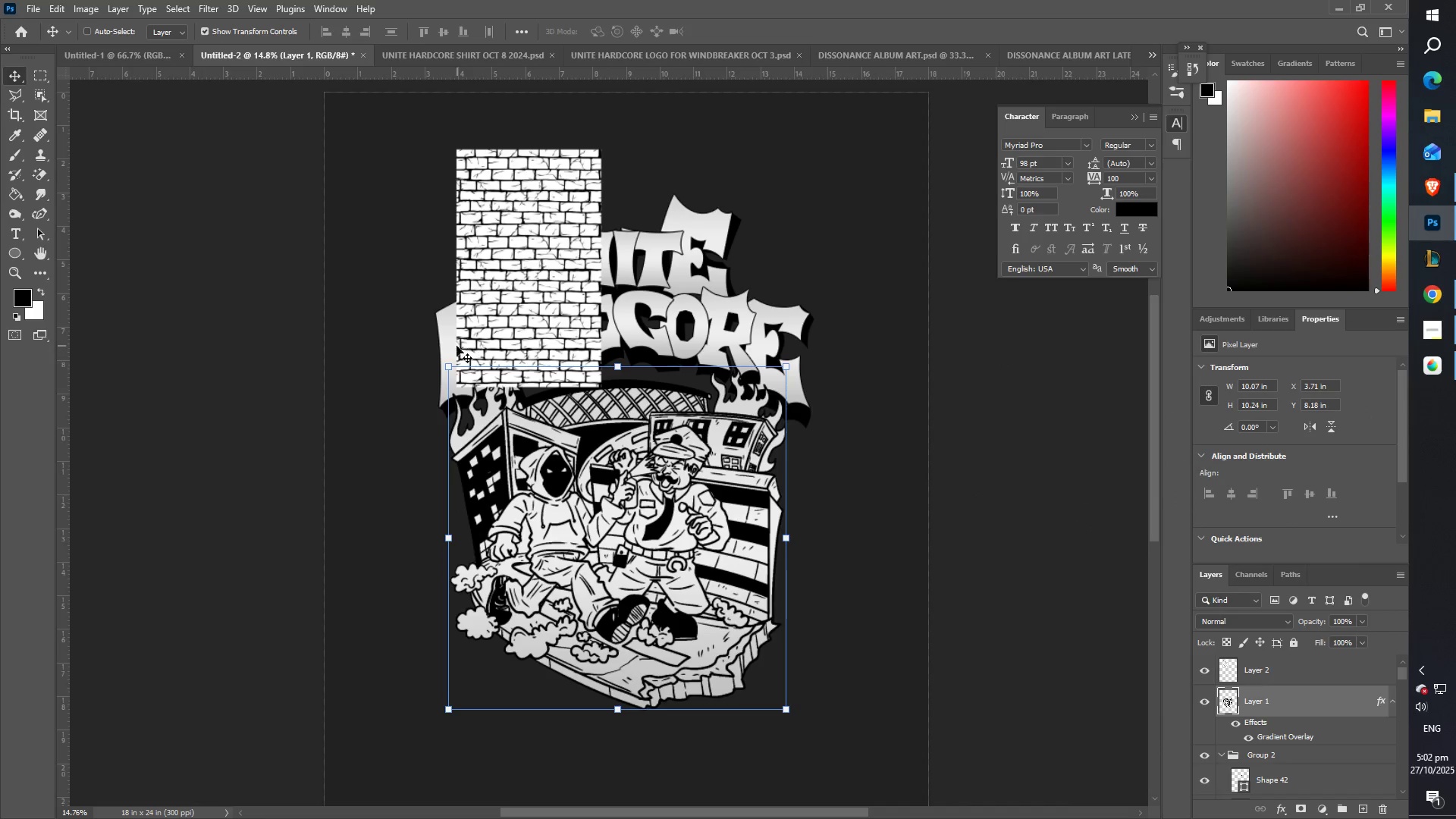 
right_click([510, 226])
 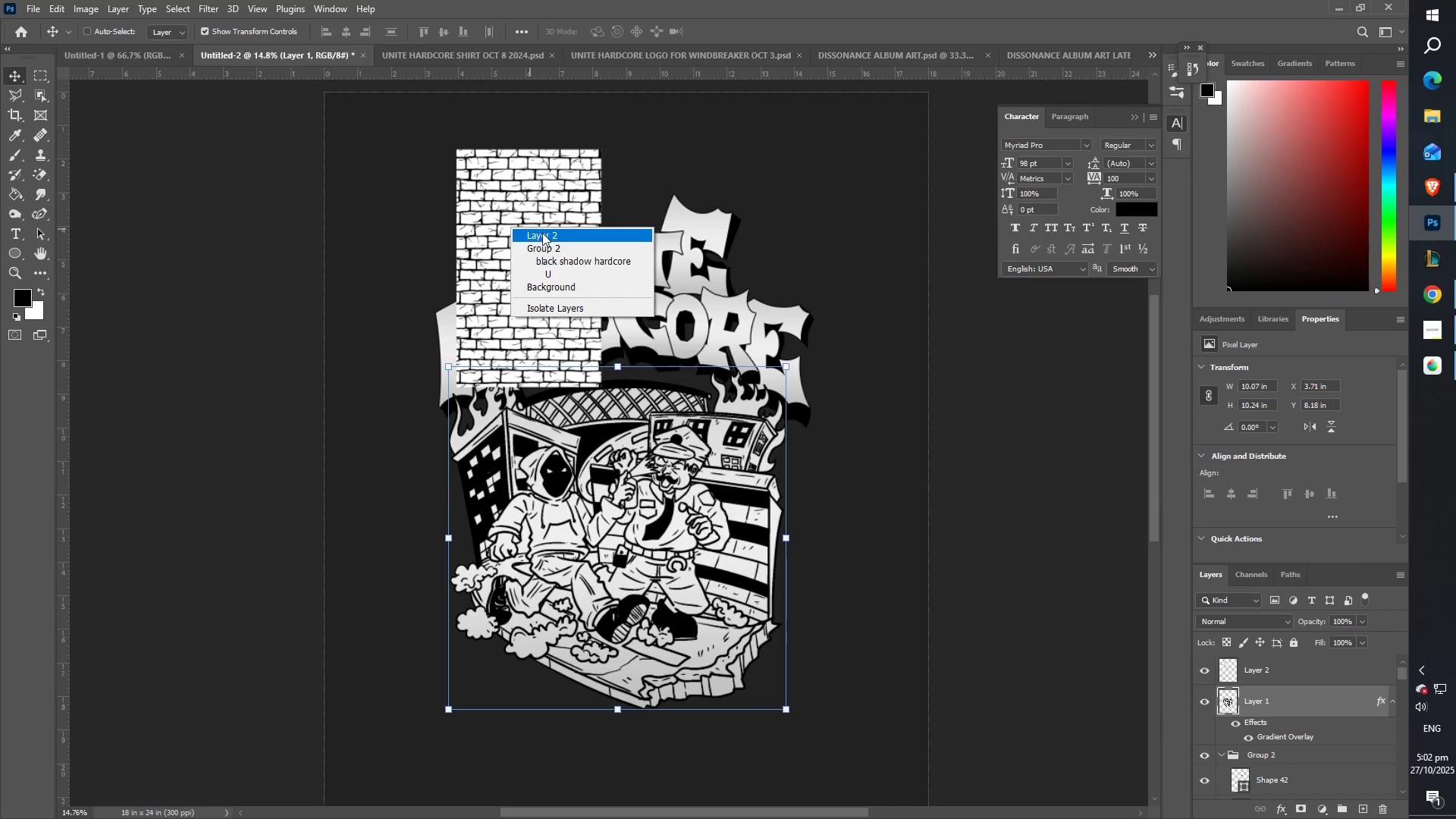 
left_click([542, 233])
 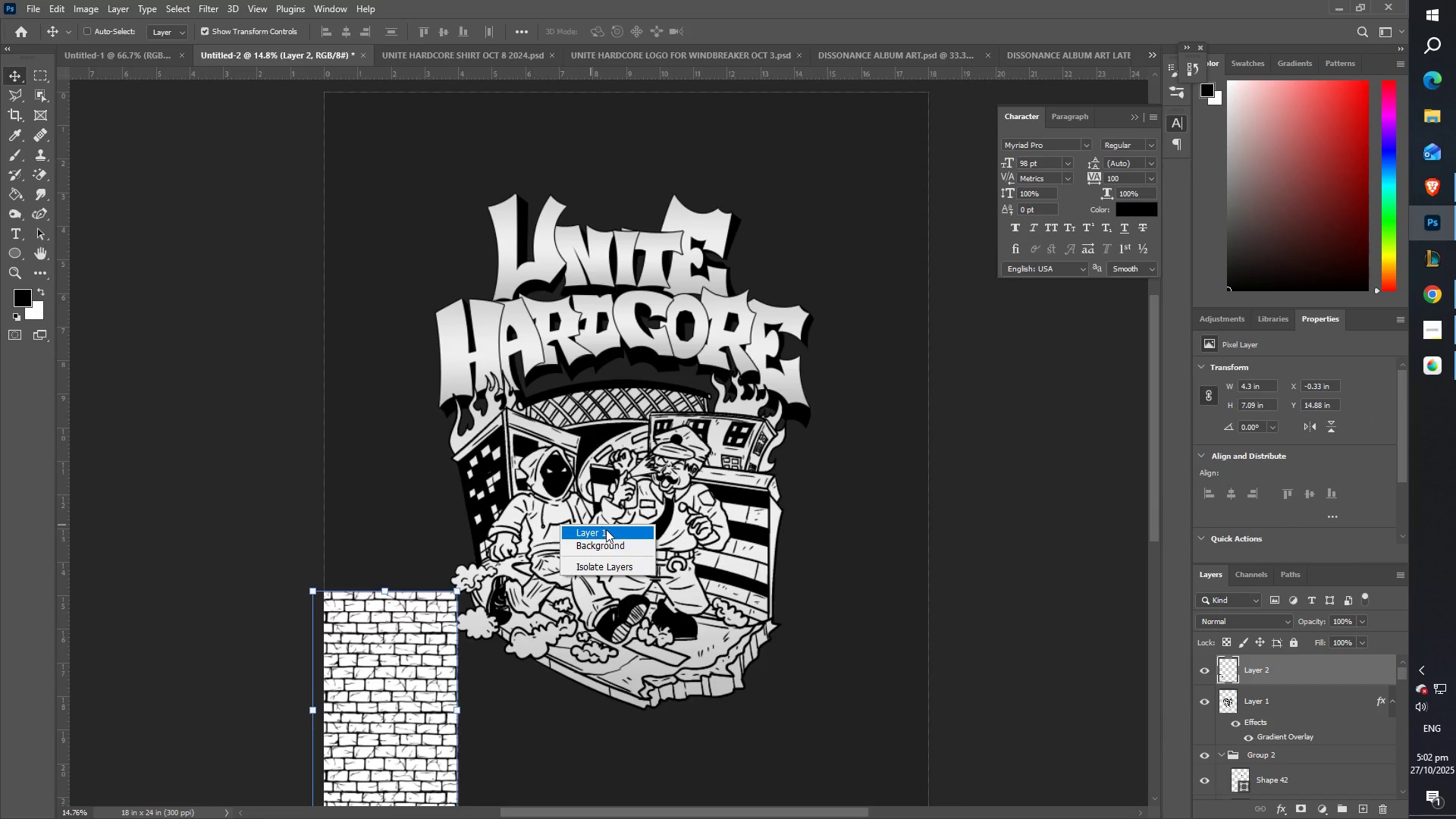 
left_click([604, 529])
 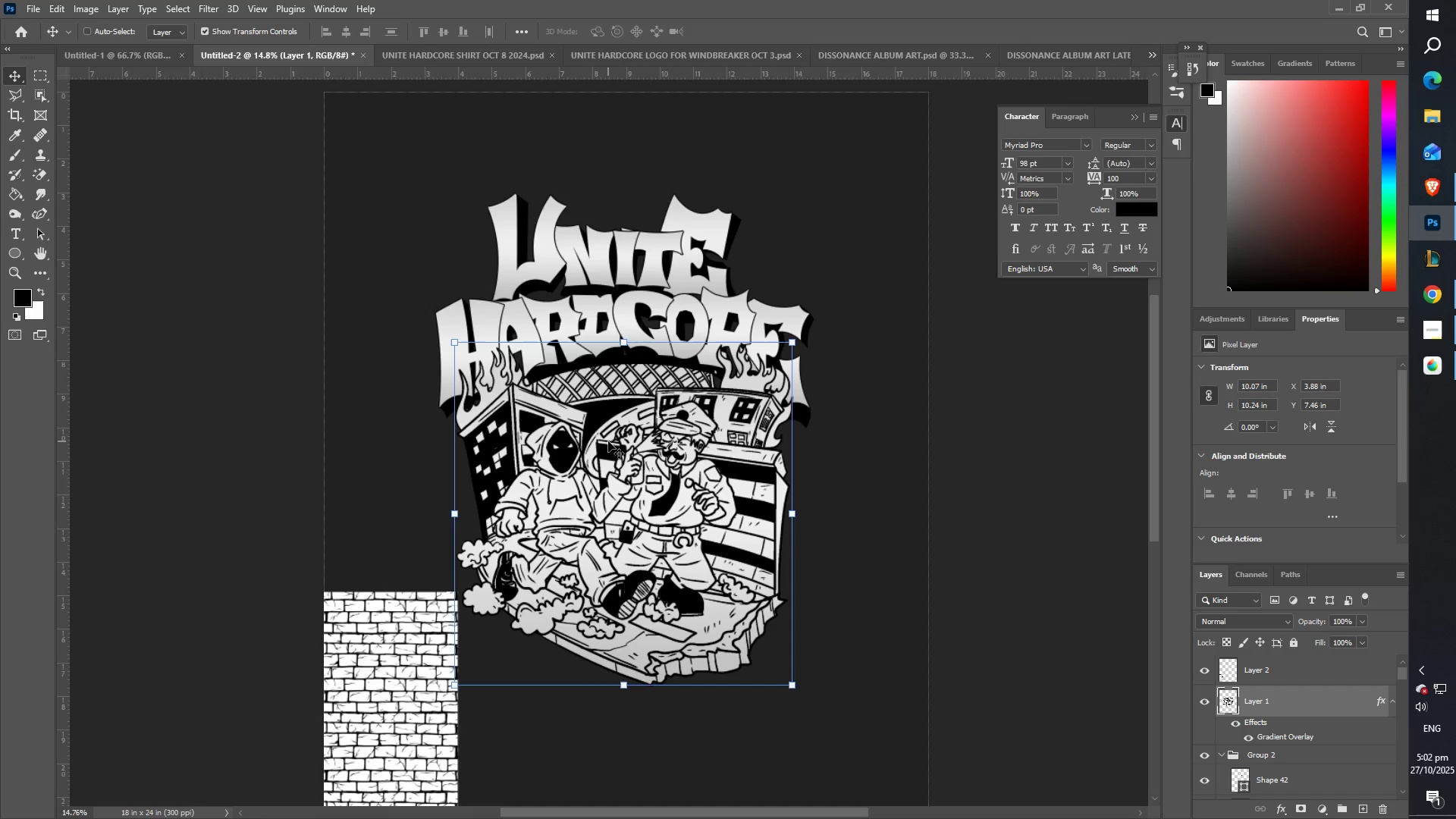 
type(ZZ)
 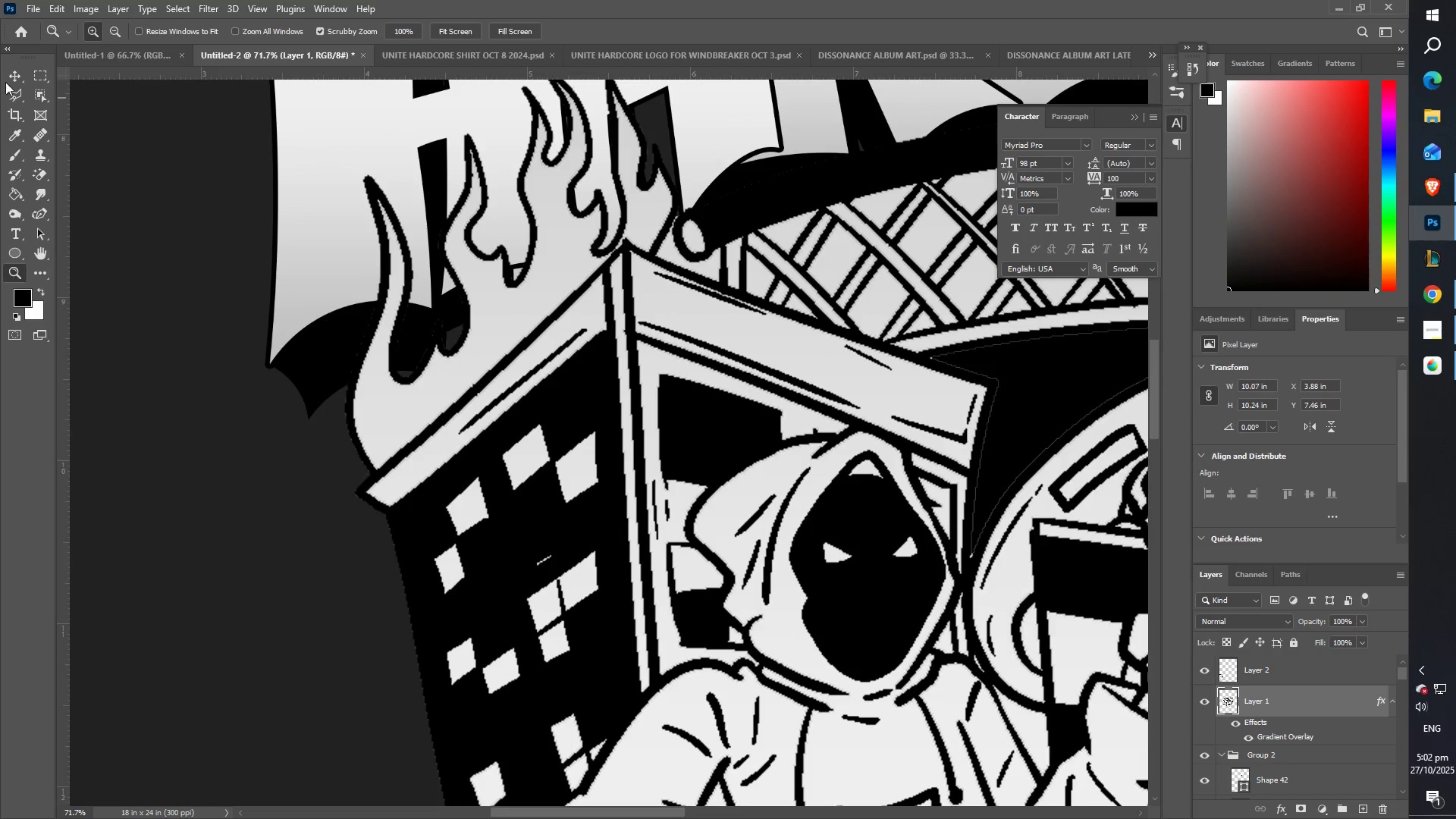 
left_click([14, 116])
 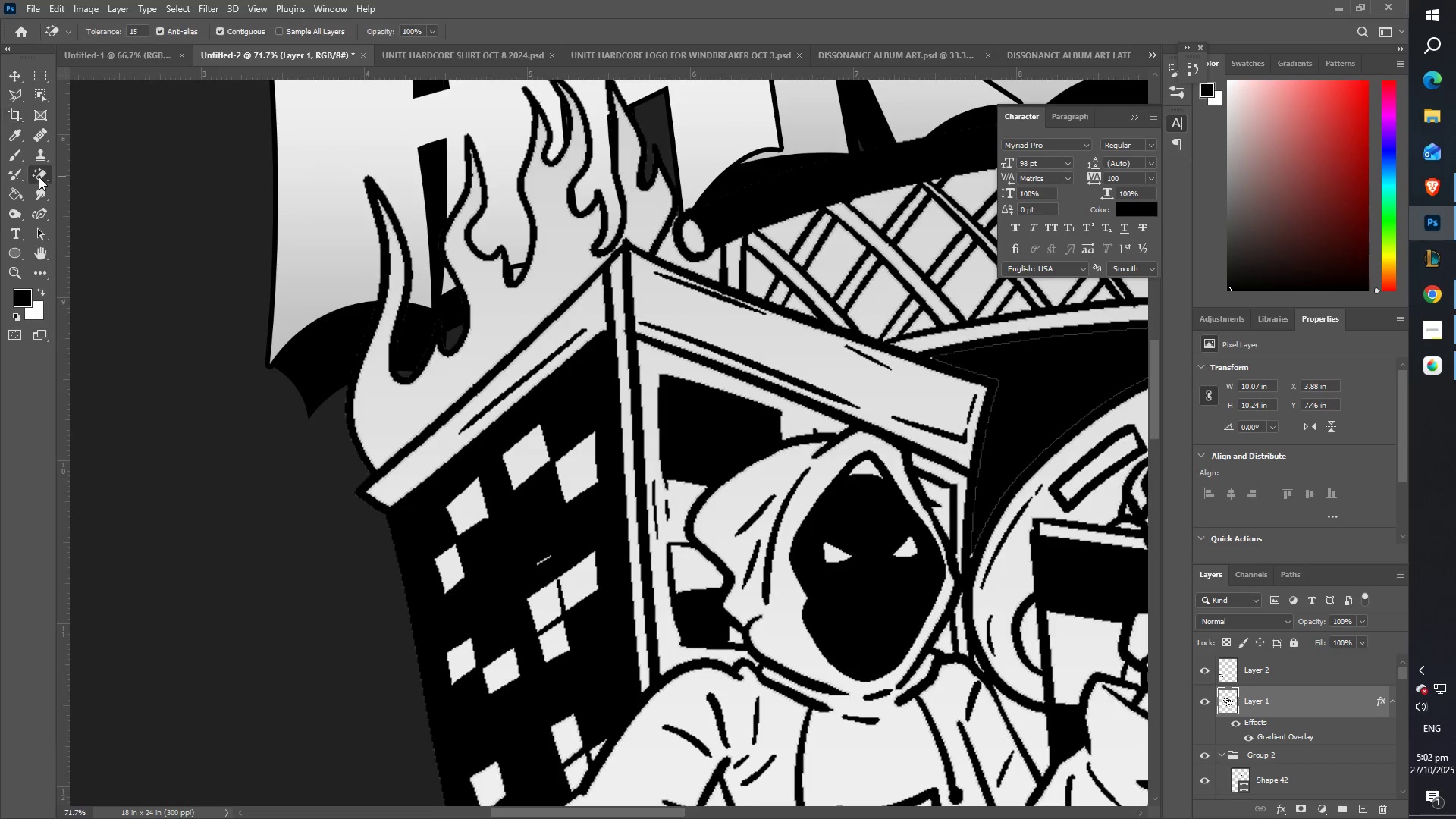 
left_click([39, 177])
 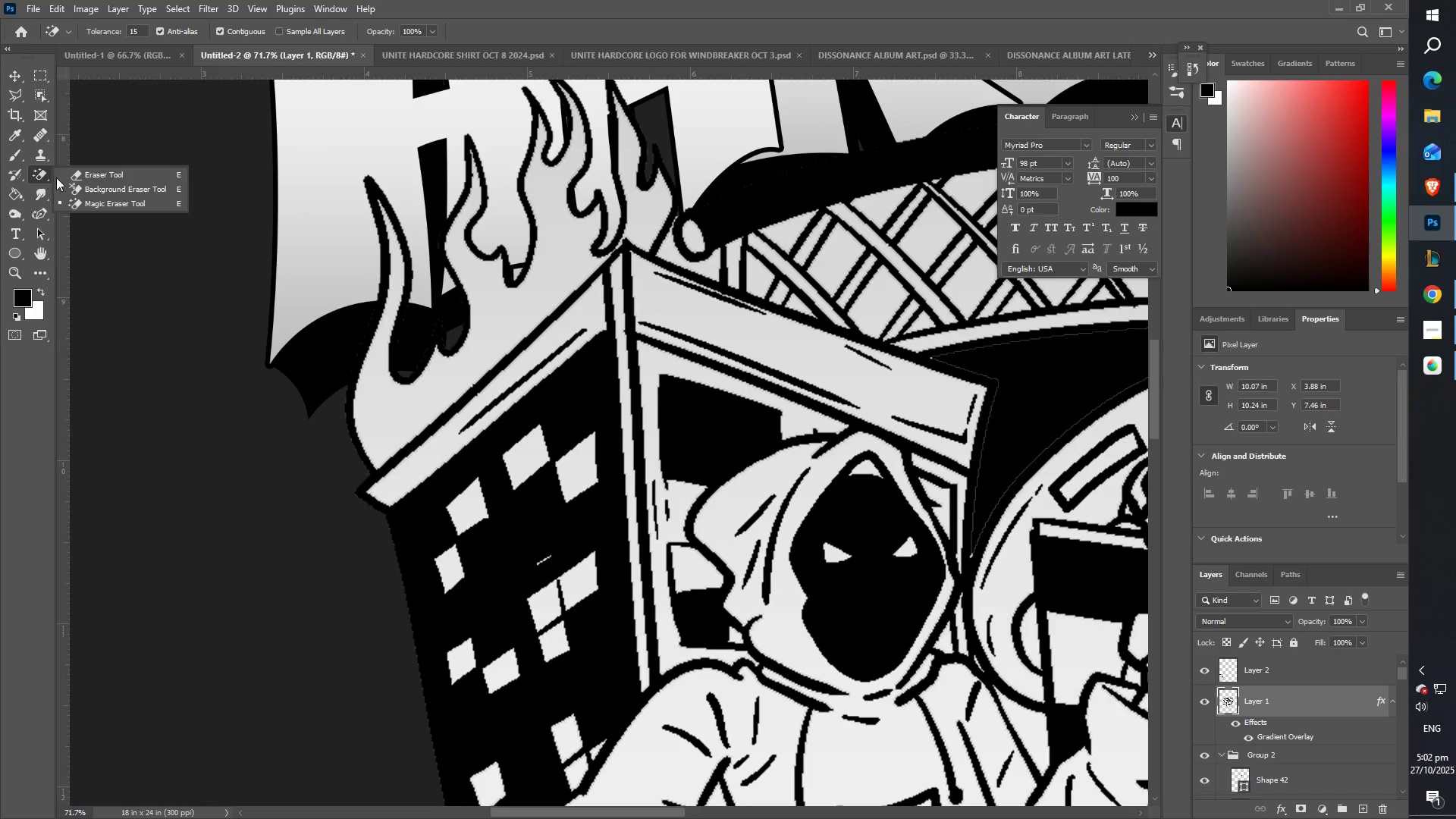 
left_click([45, 174])
 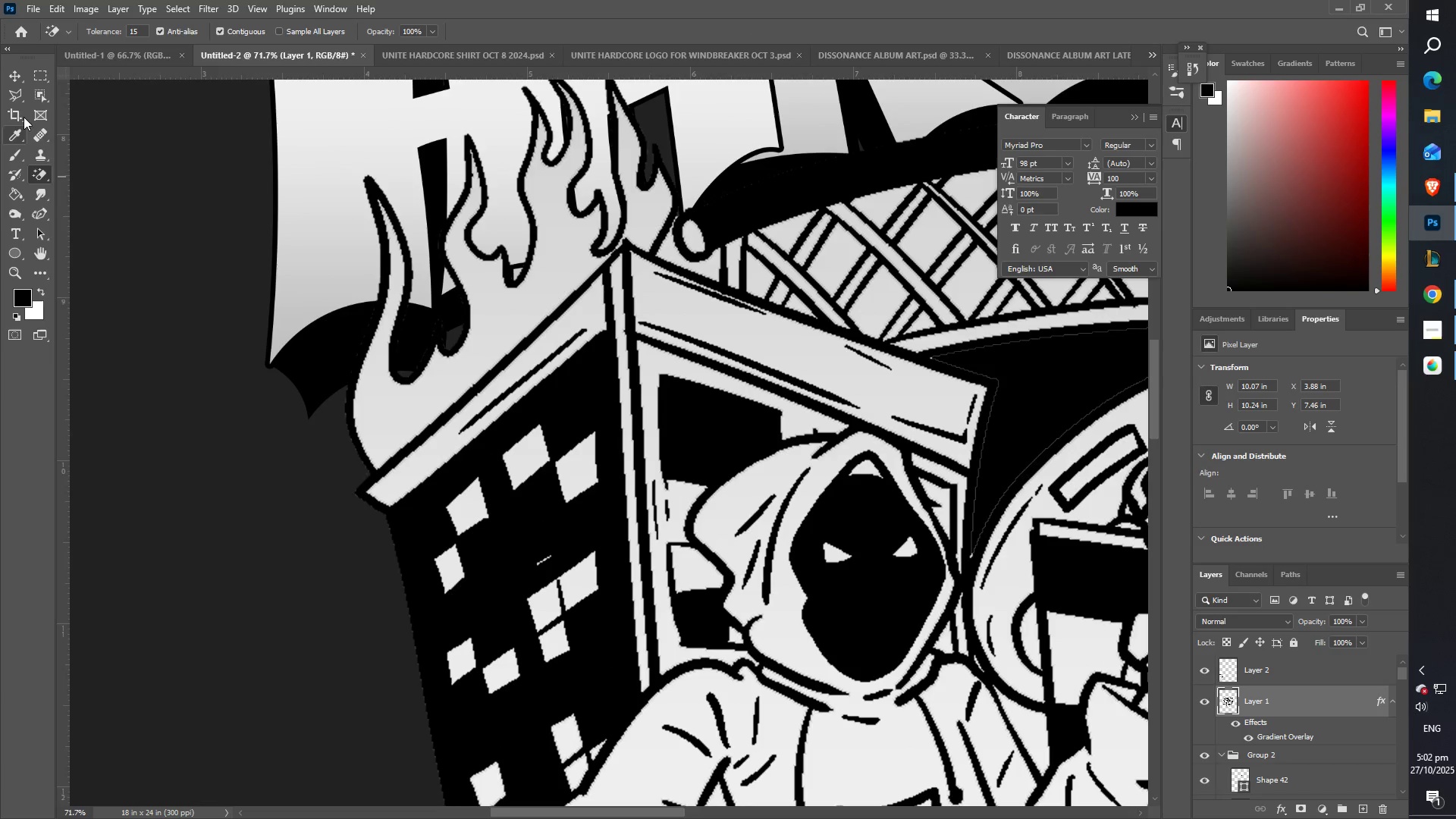 
left_click([8, 92])
 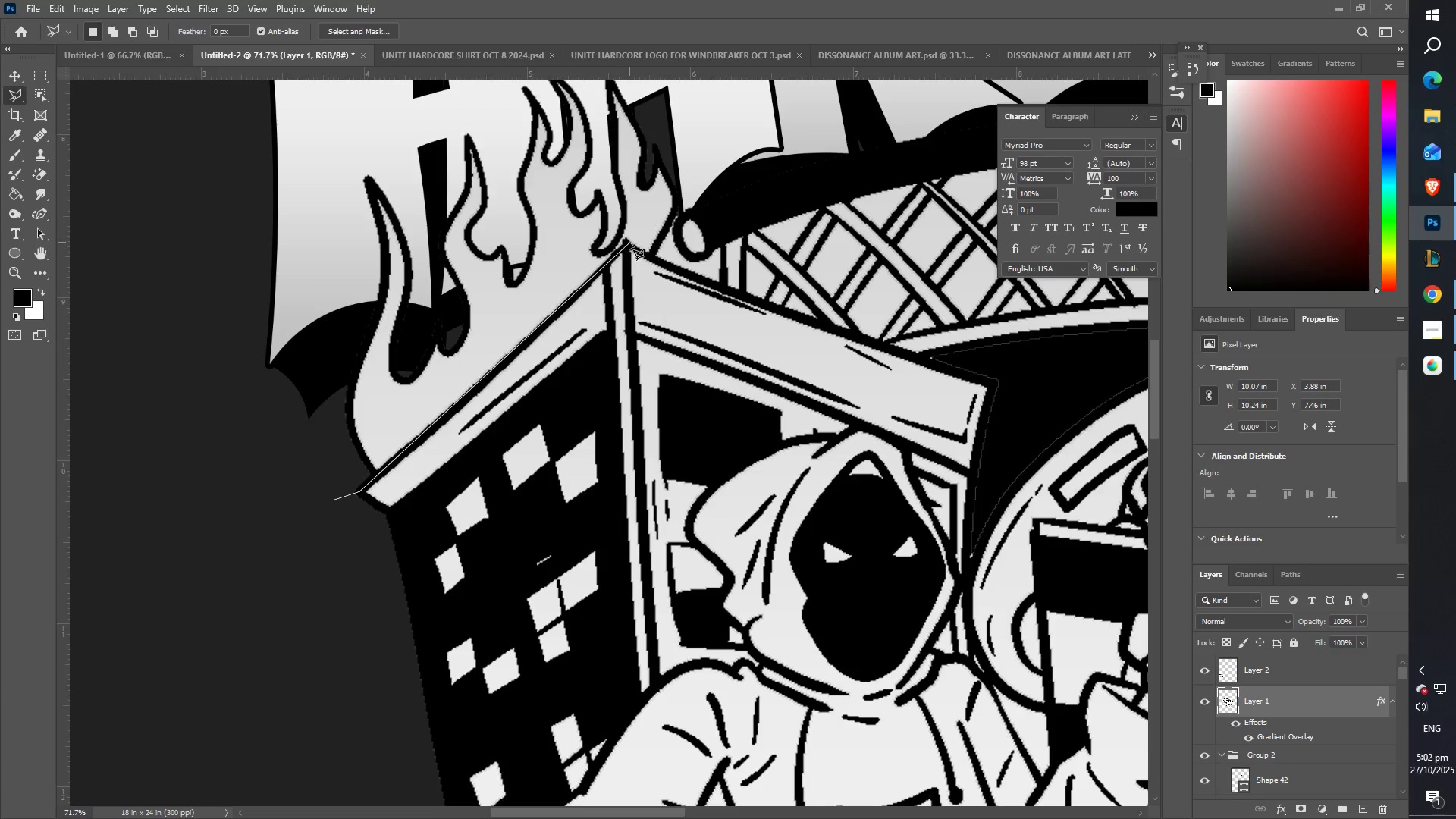 
wait(9.54)
 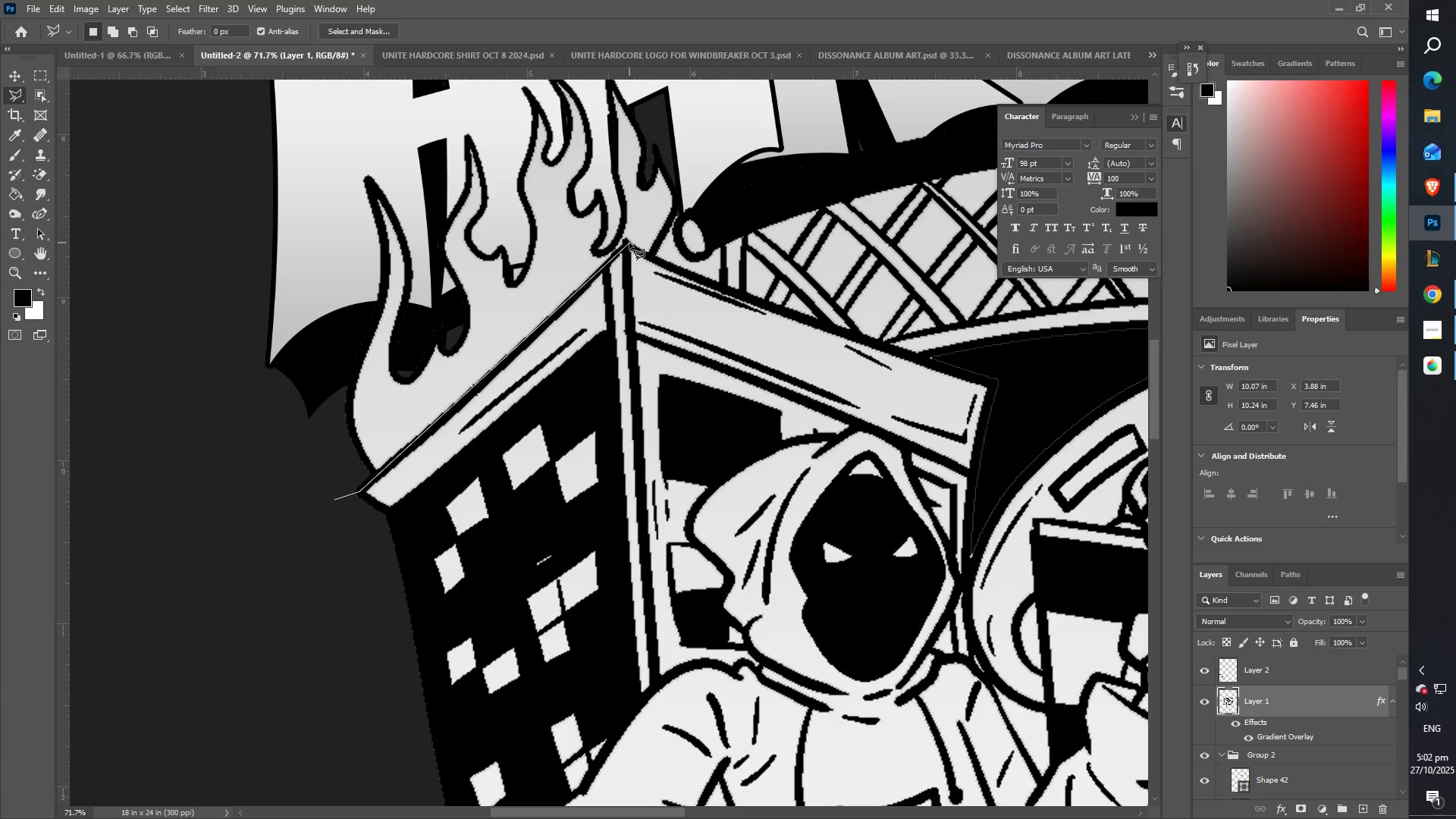 
left_click([667, 239])
 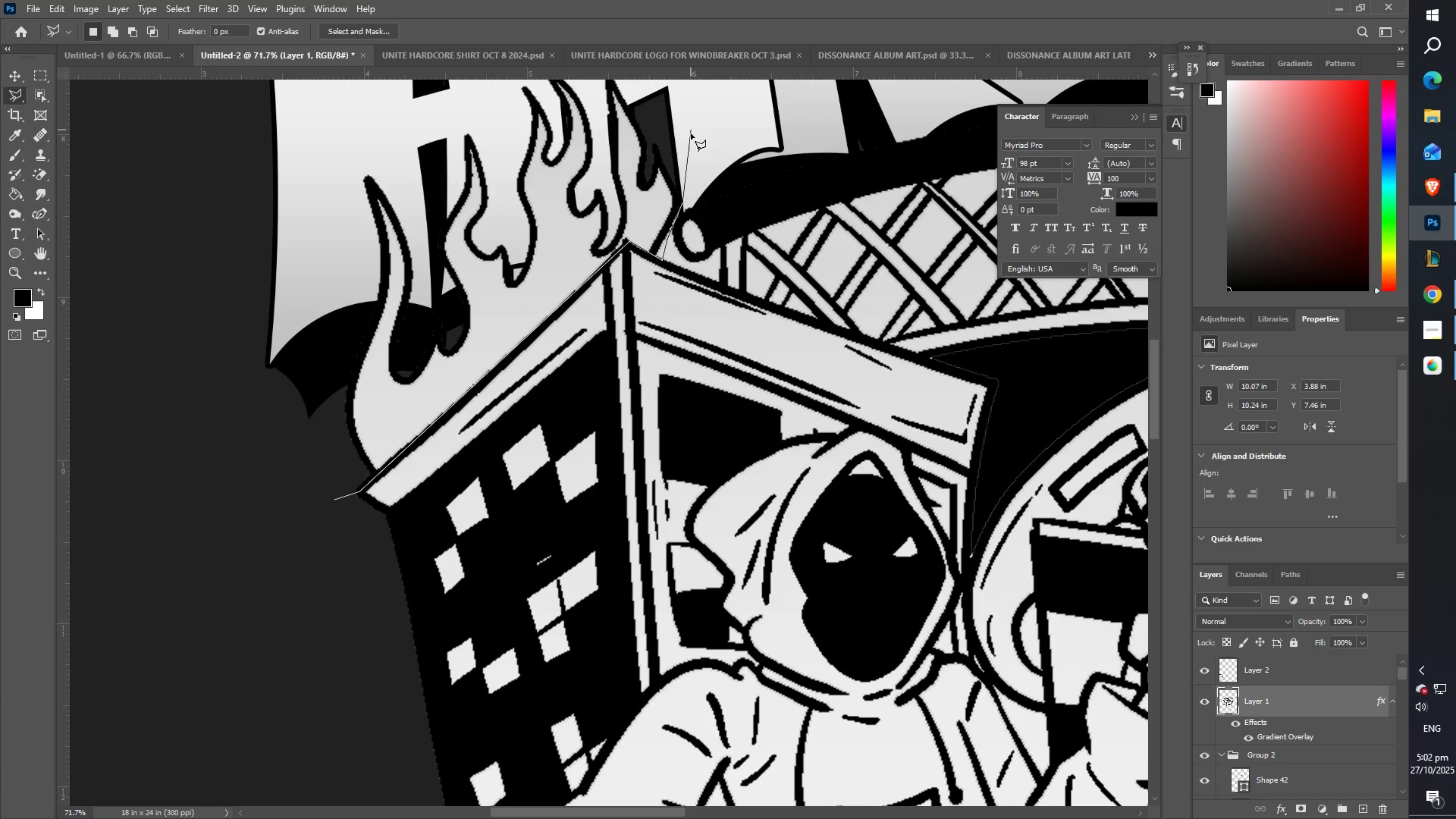 
triple_click([689, 143])
 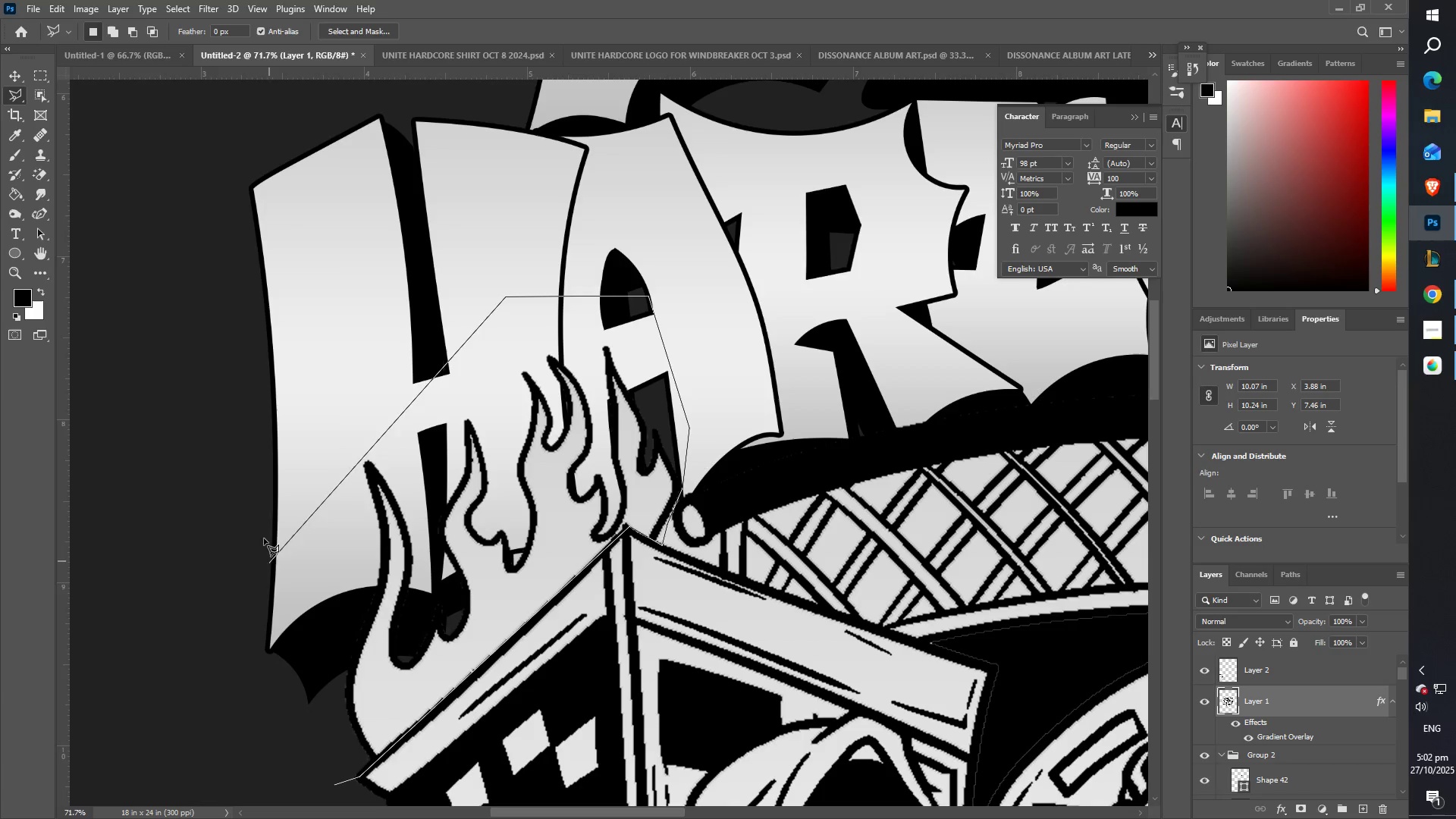 
left_click([322, 363])
 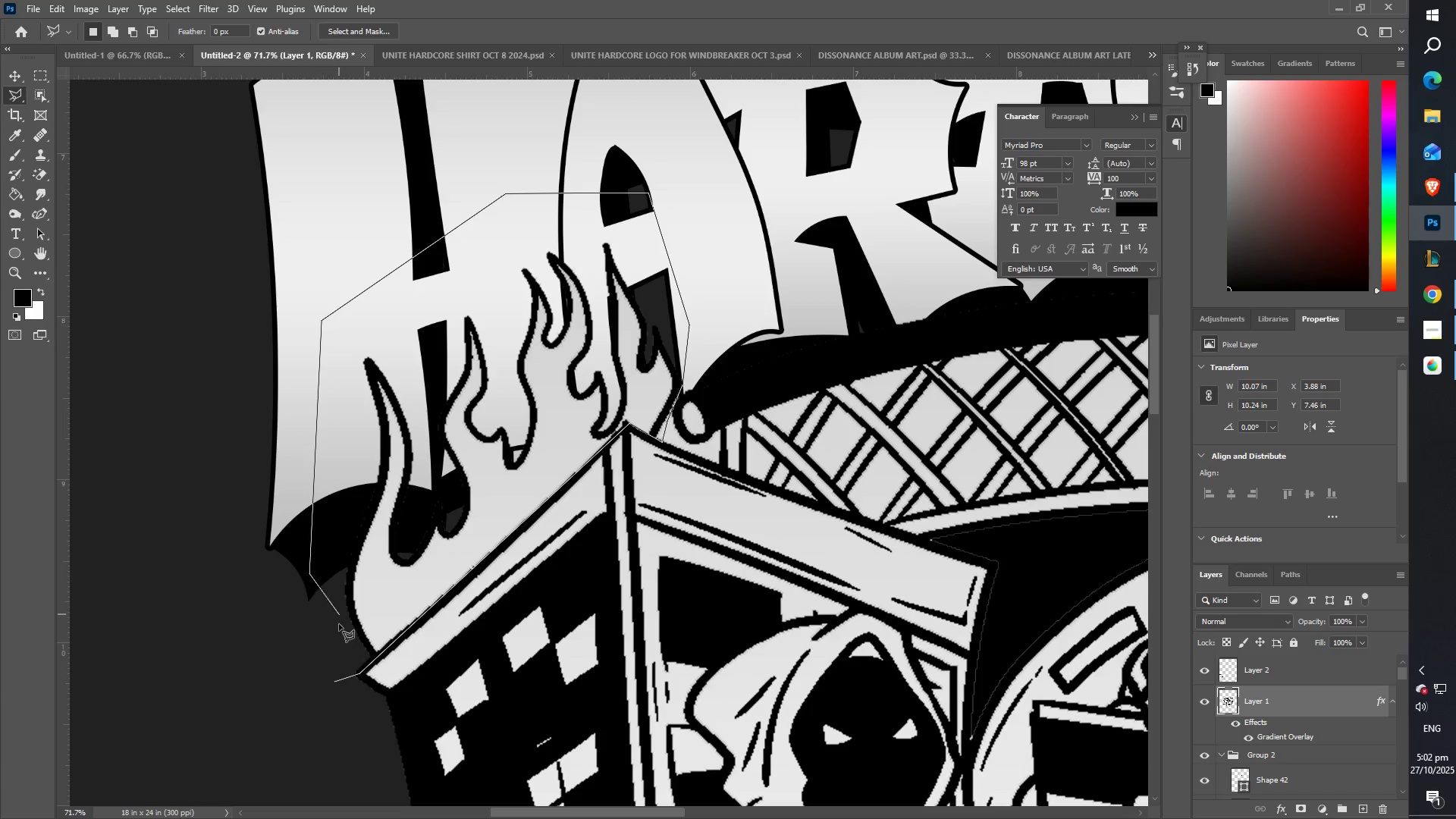 
double_click([337, 643])
 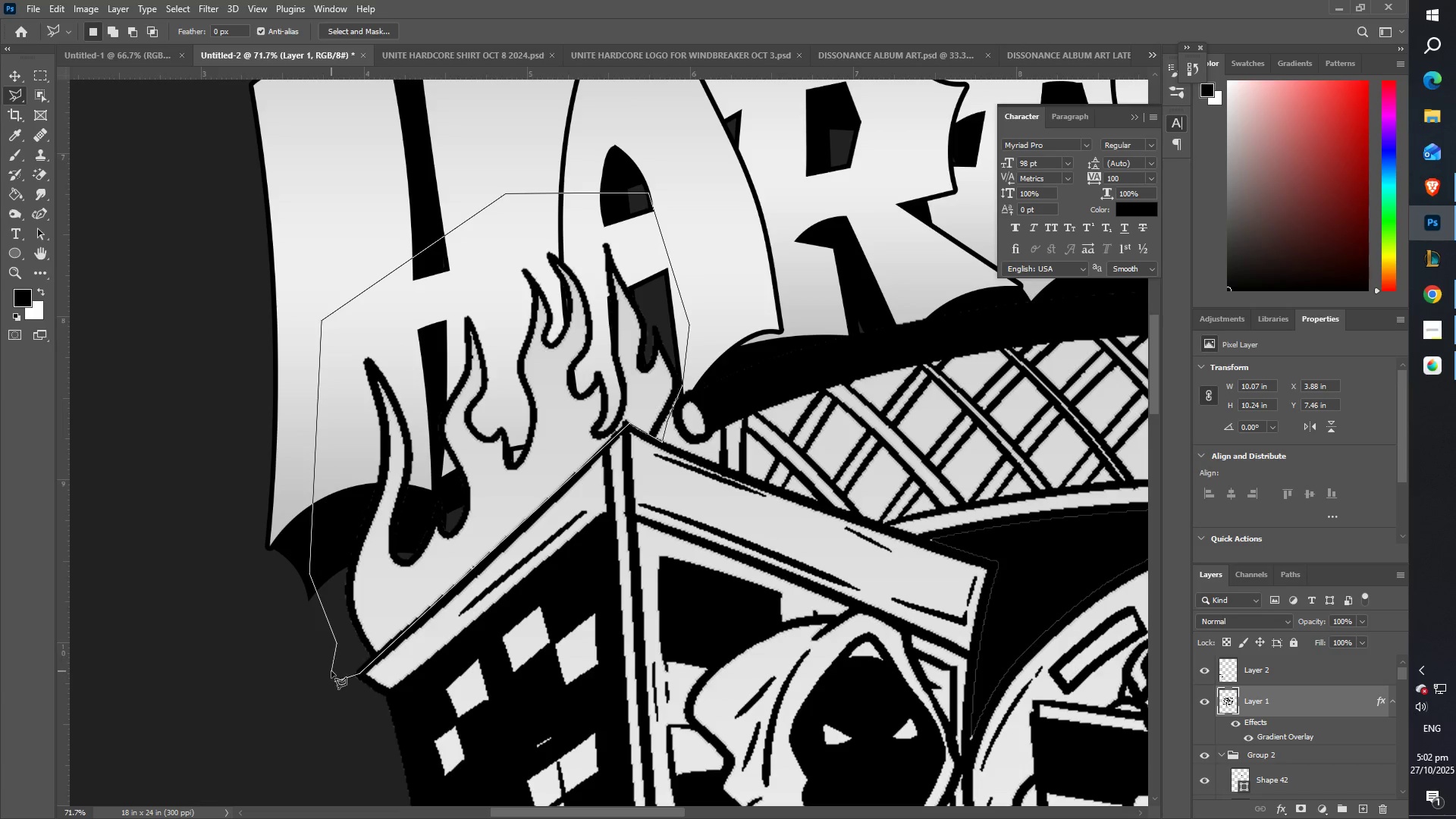 
triple_click([331, 671])
 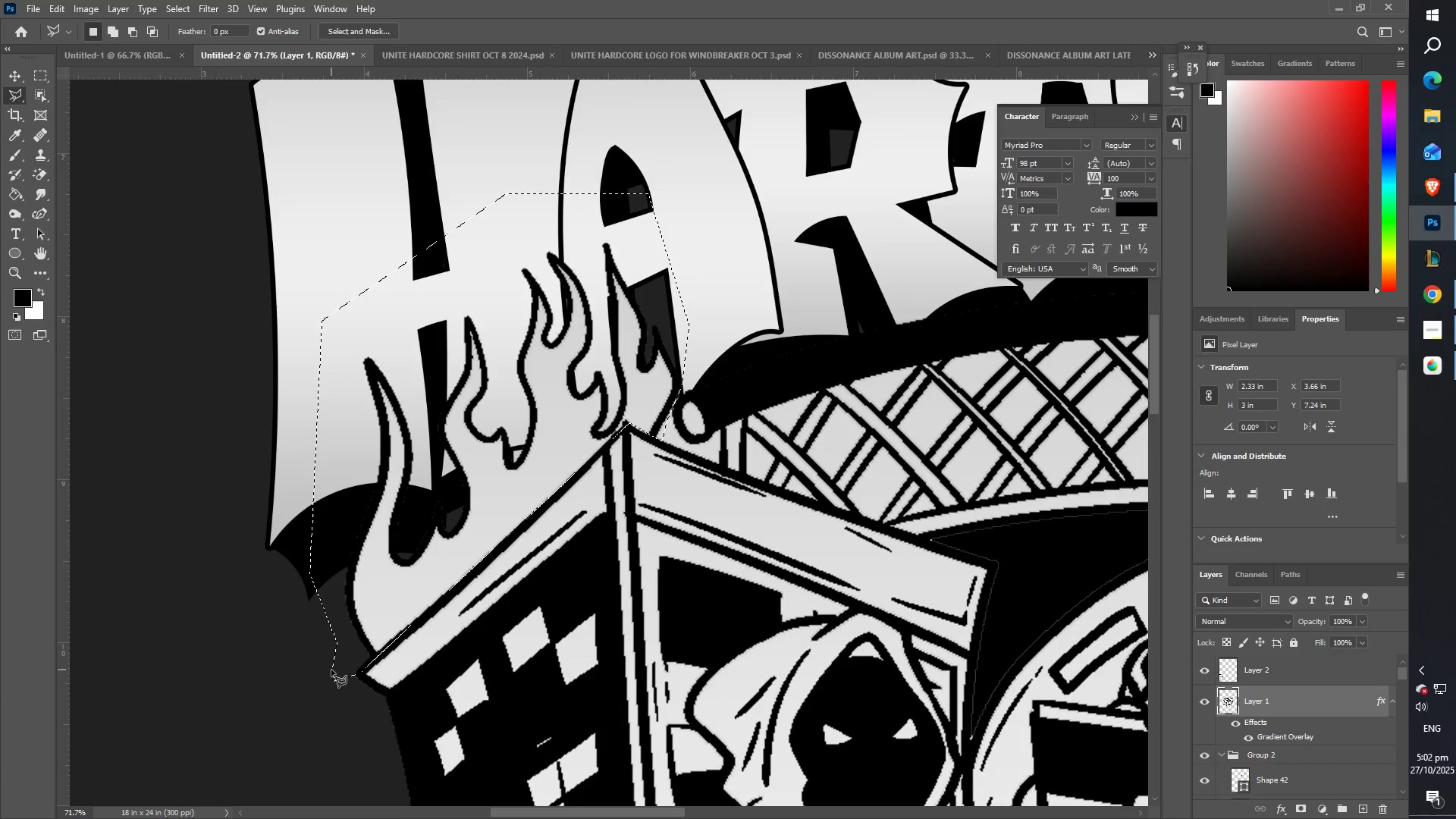 
key(Control+ControlLeft)
 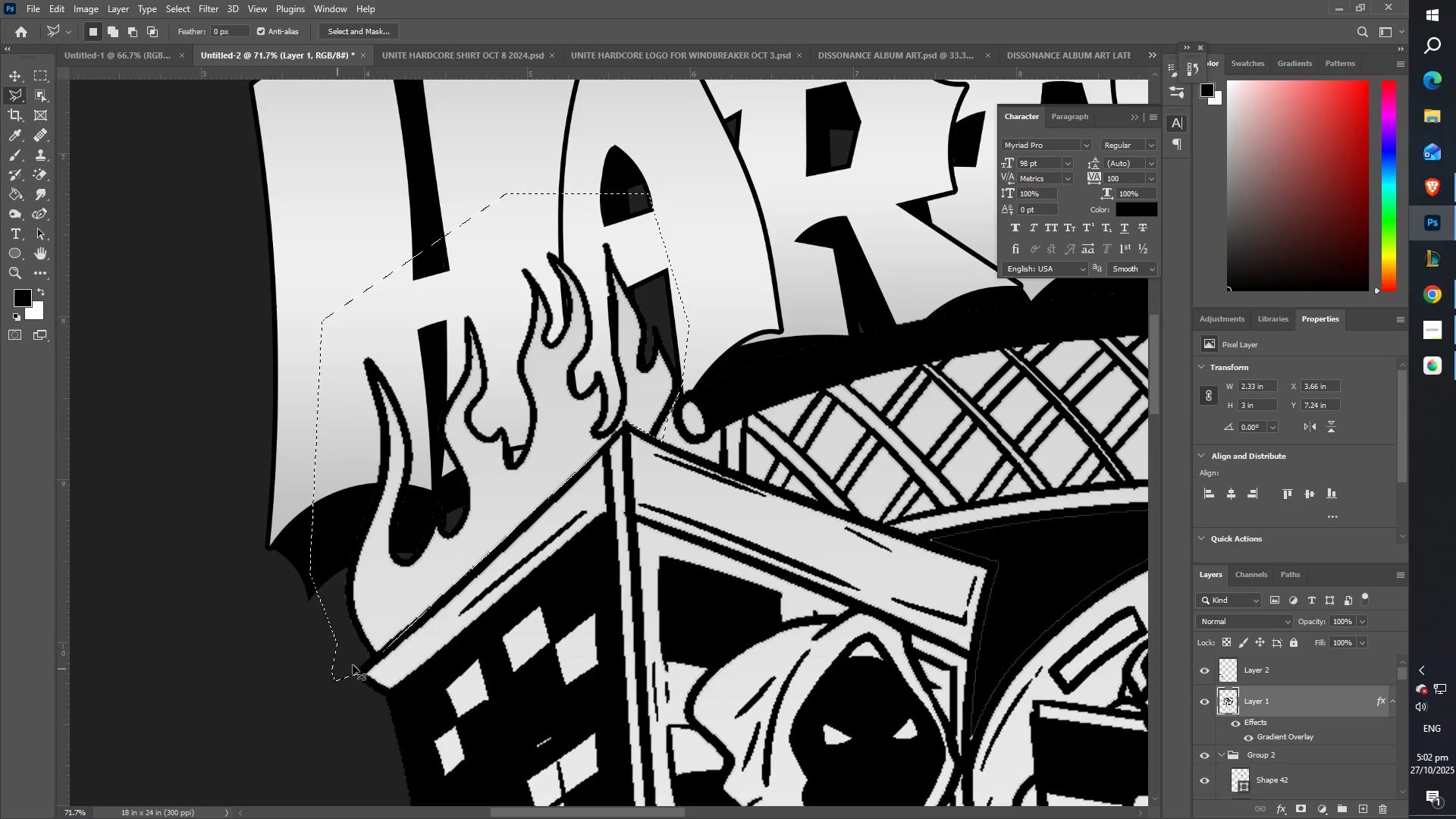 
key(Control+X)
 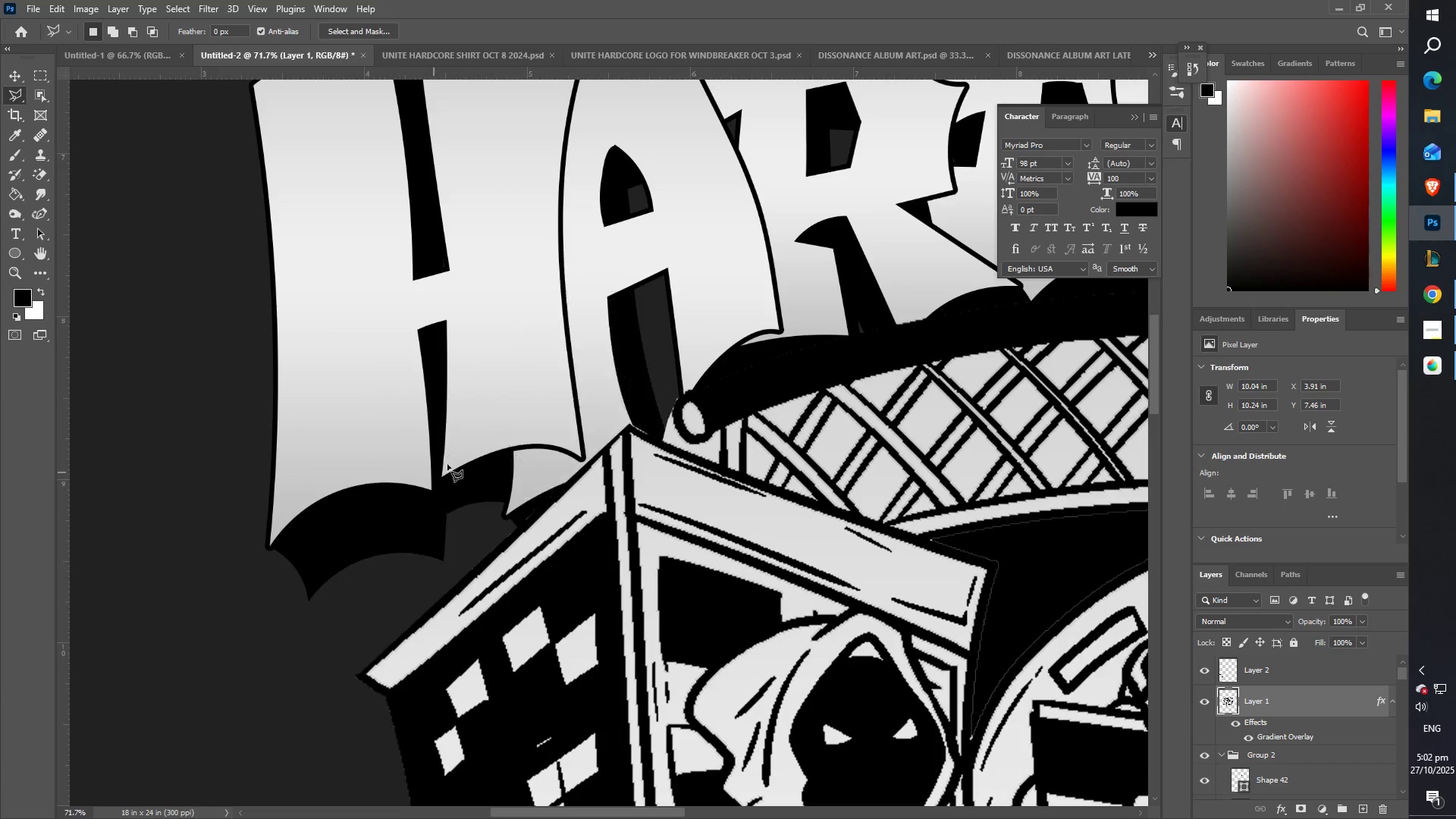 
type(ZZ)
 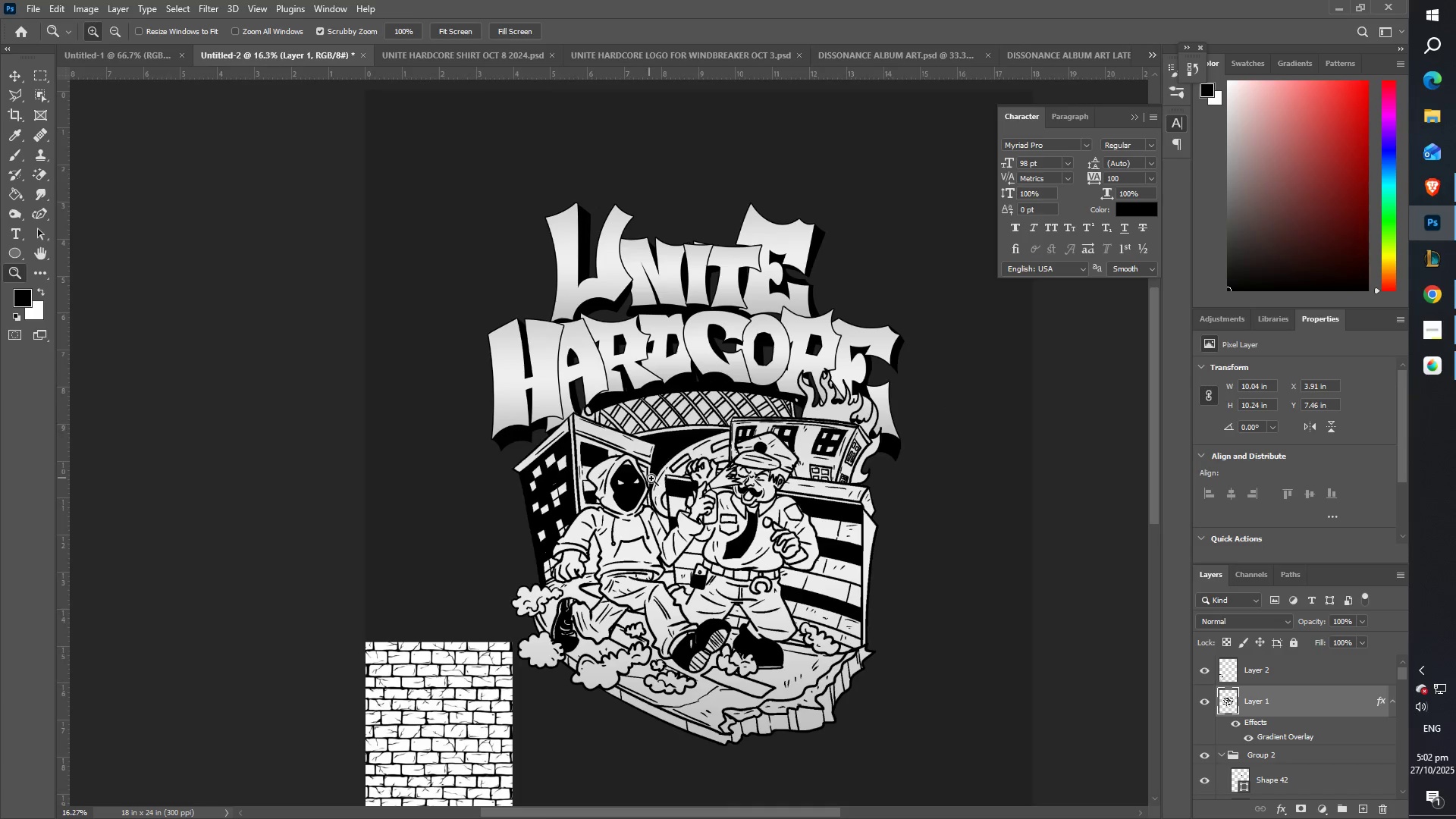 
hold_key(key=Space, duration=1.08)
 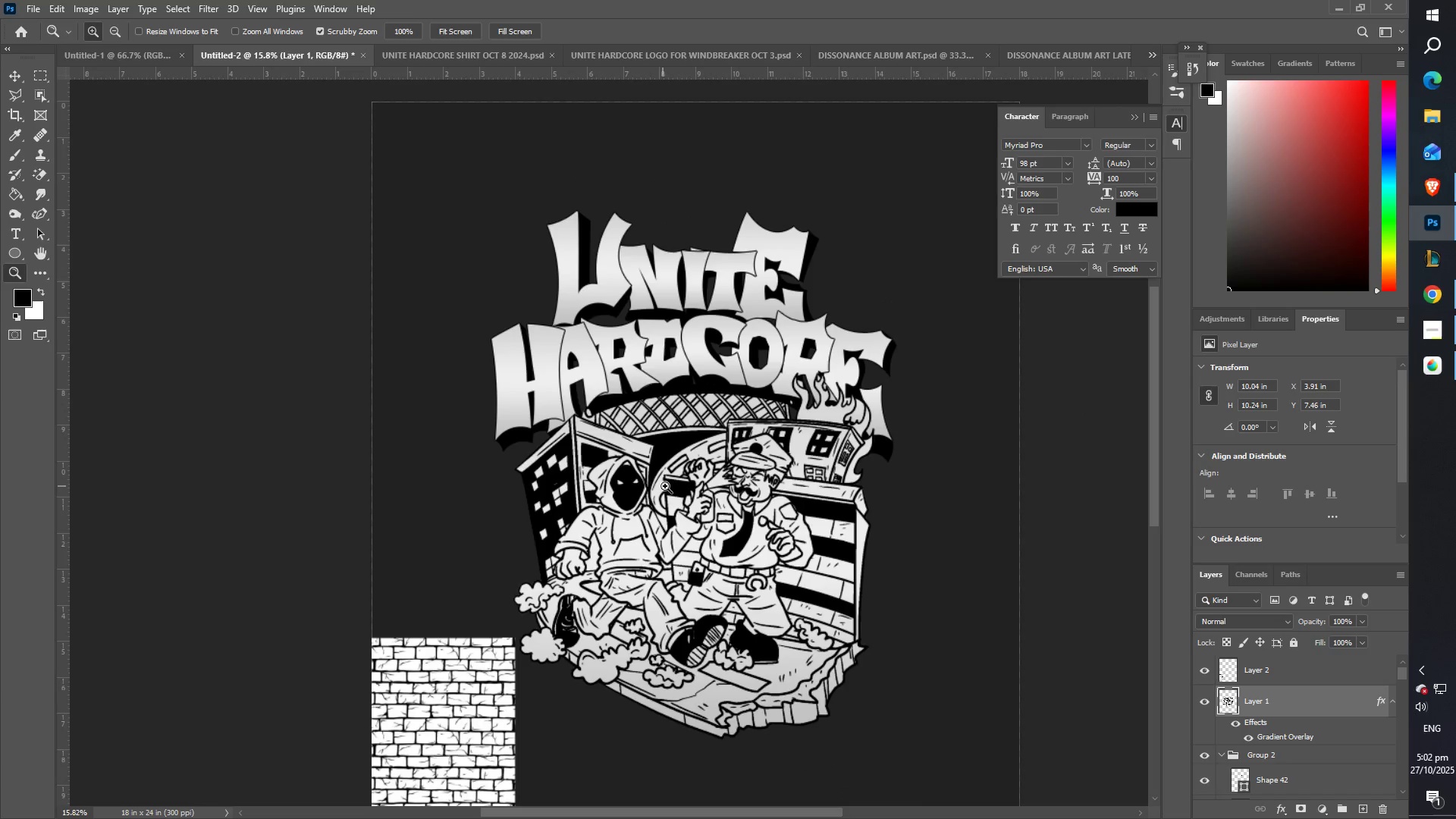 
hold_key(key=Space, duration=1.3)
 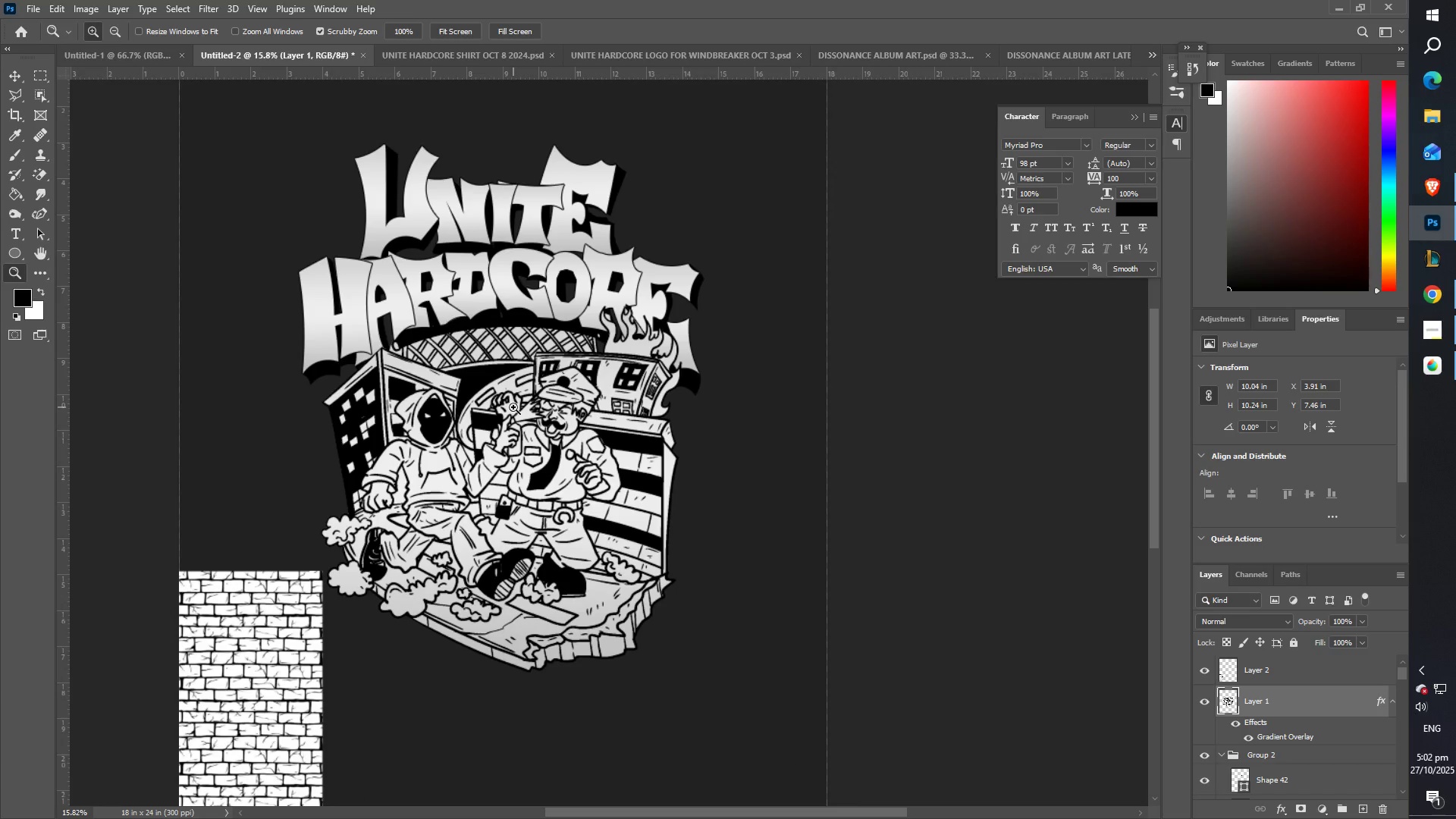 
type(ZZ)
 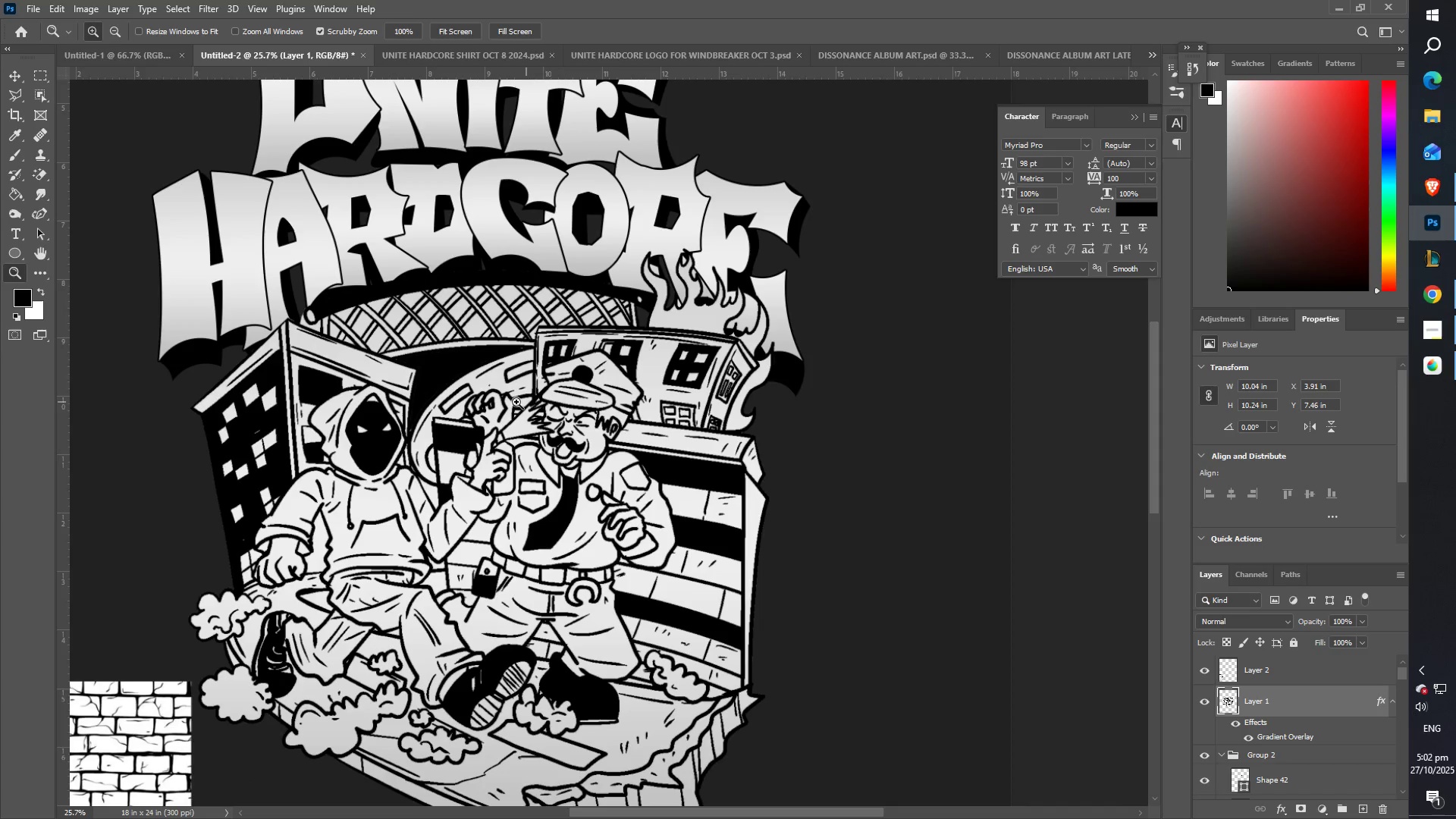 
hold_key(key=Space, duration=1.53)
 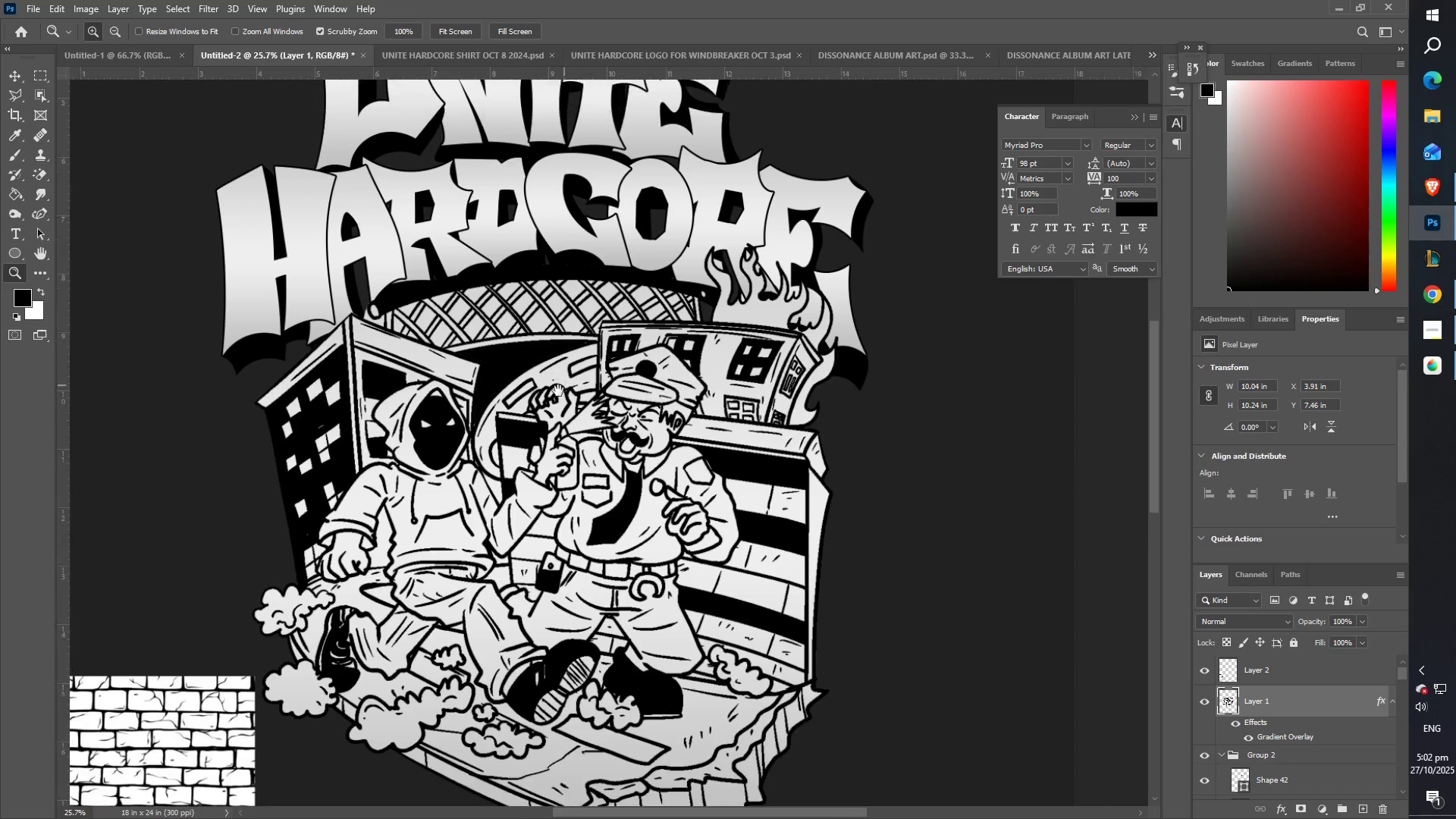 
hold_key(key=Space, duration=0.52)
 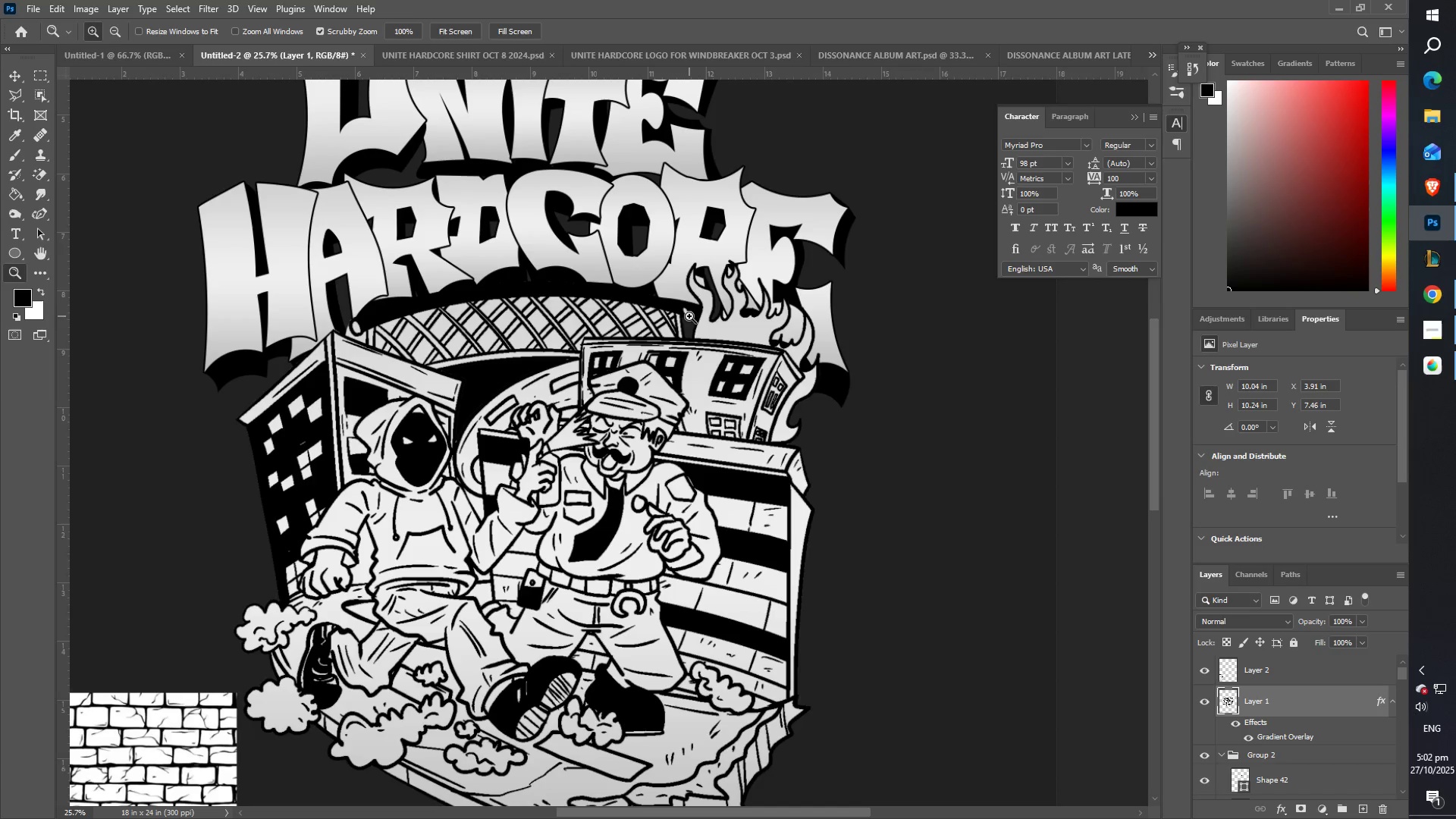 
left_click([550, 396])
 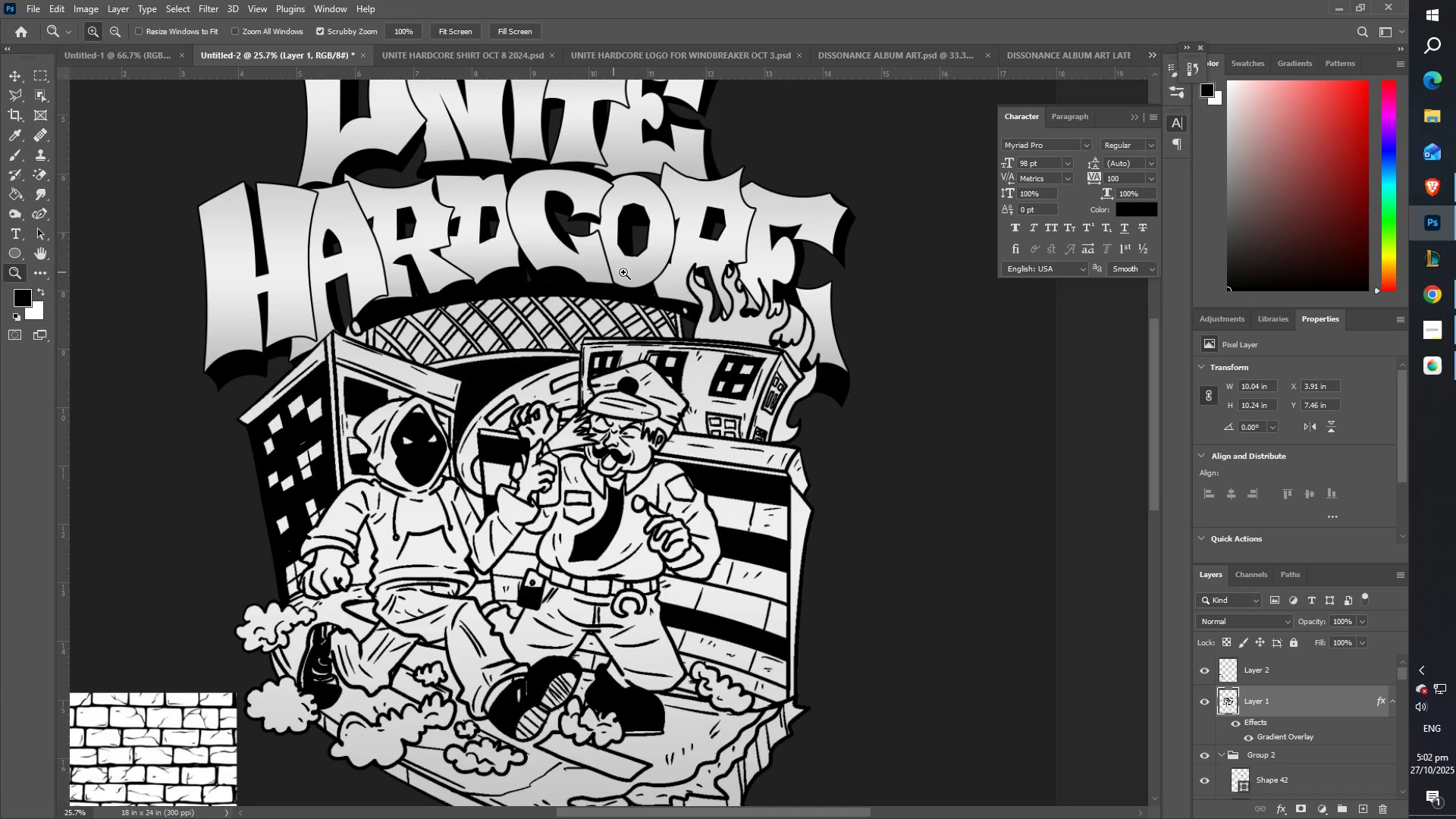 
type(ZZ)
 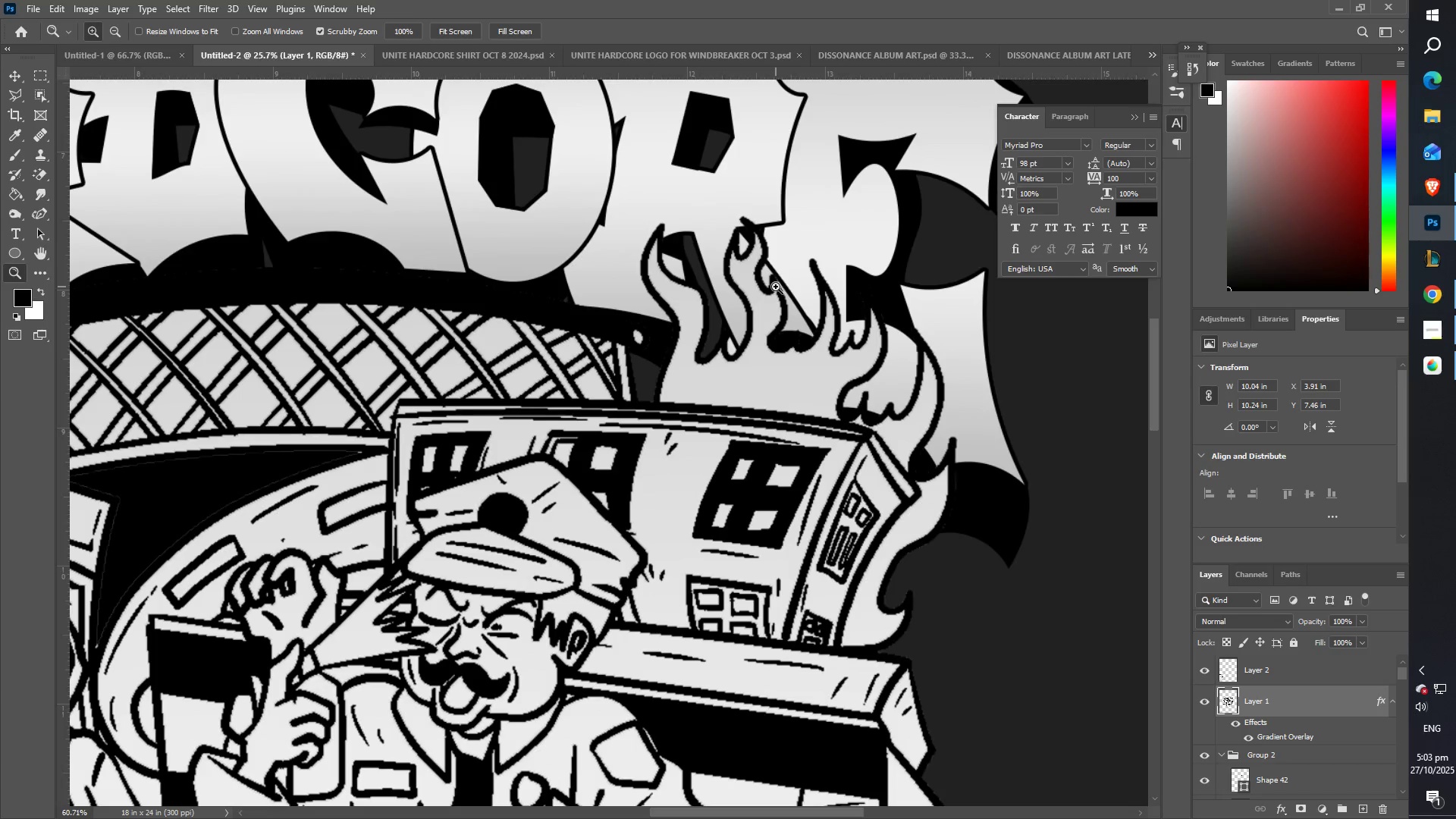 
hold_key(key=Space, duration=0.54)
 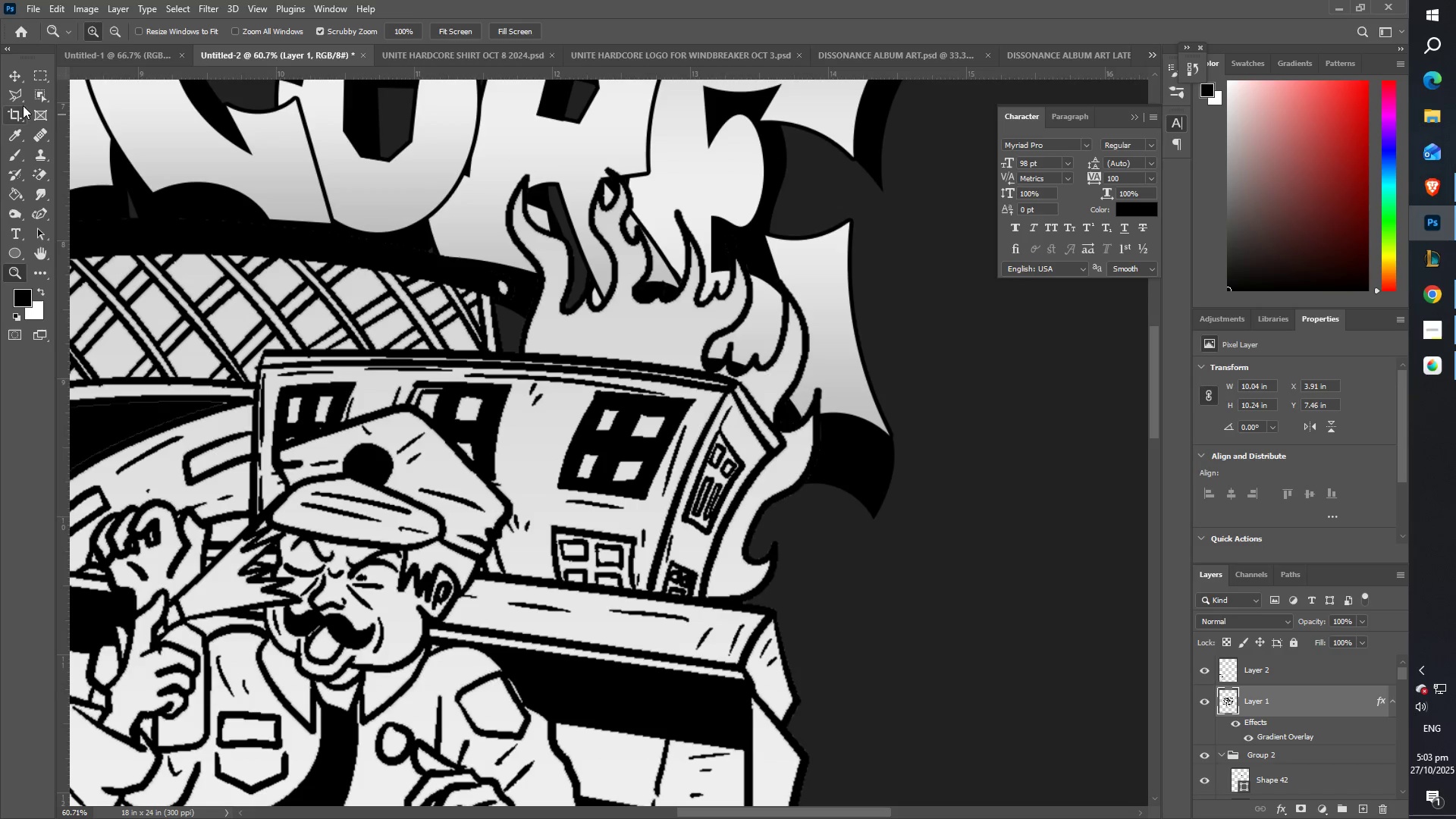 
left_click([16, 94])
 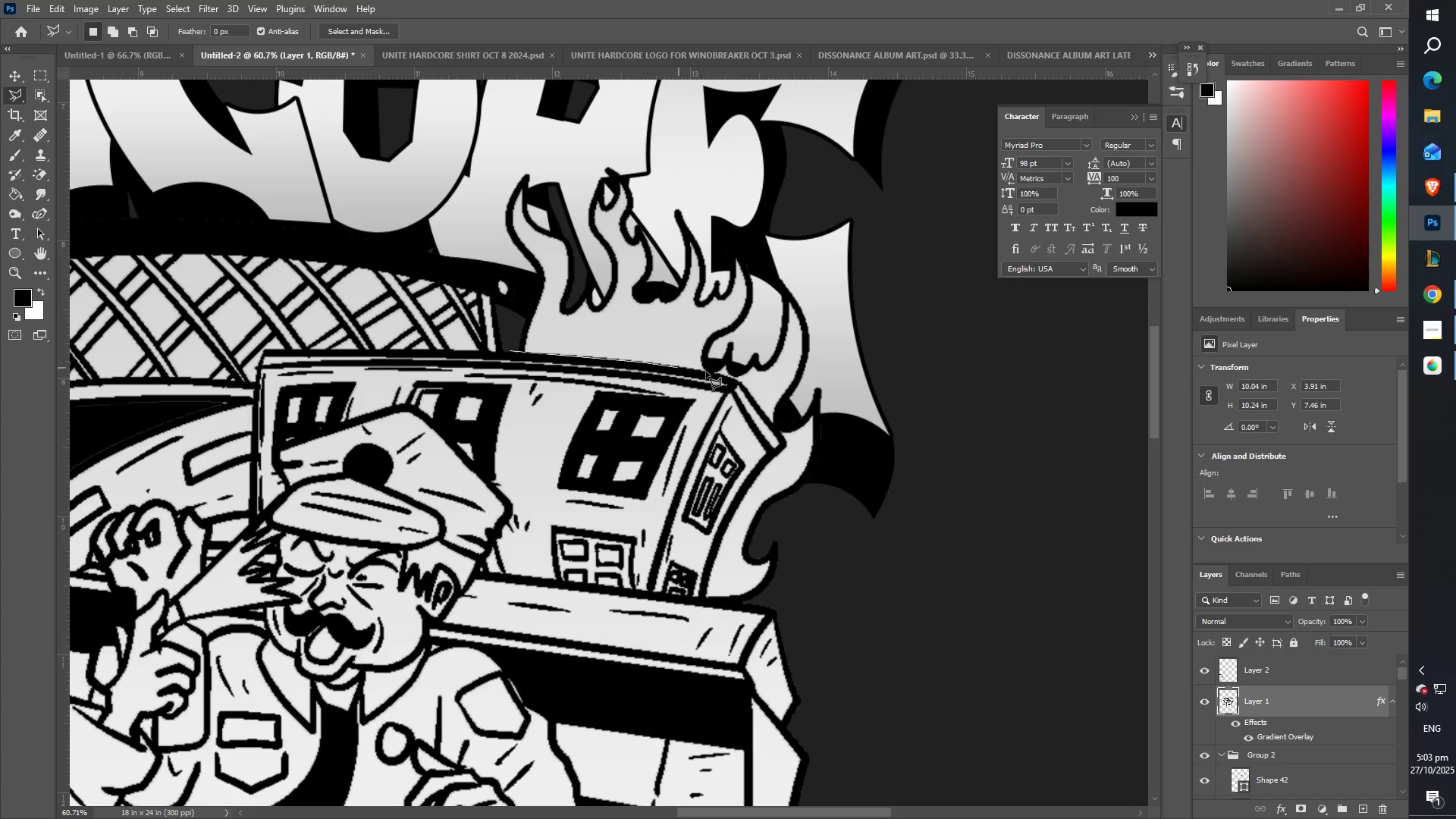 
left_click([734, 380])
 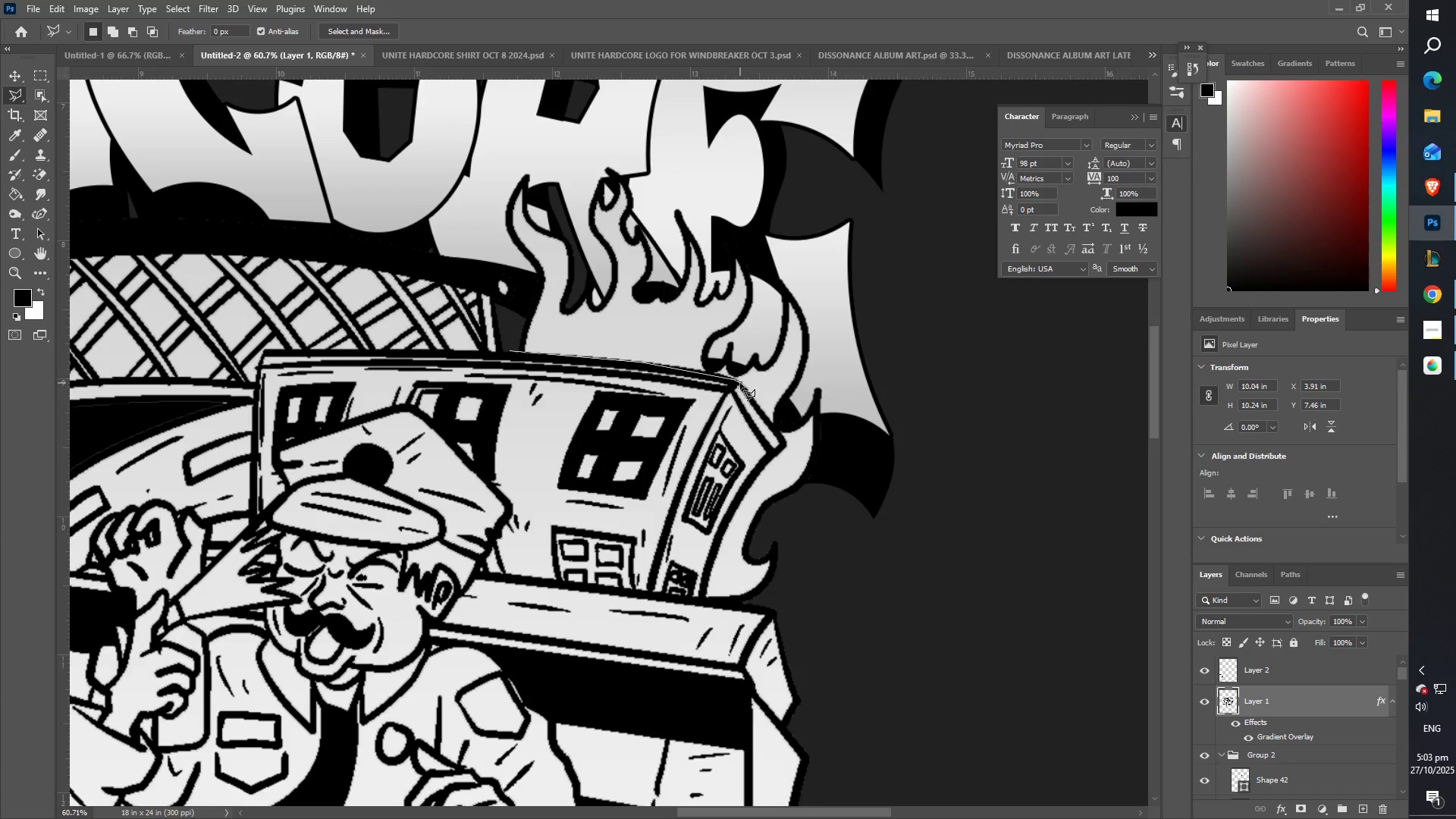 
left_click([741, 383])
 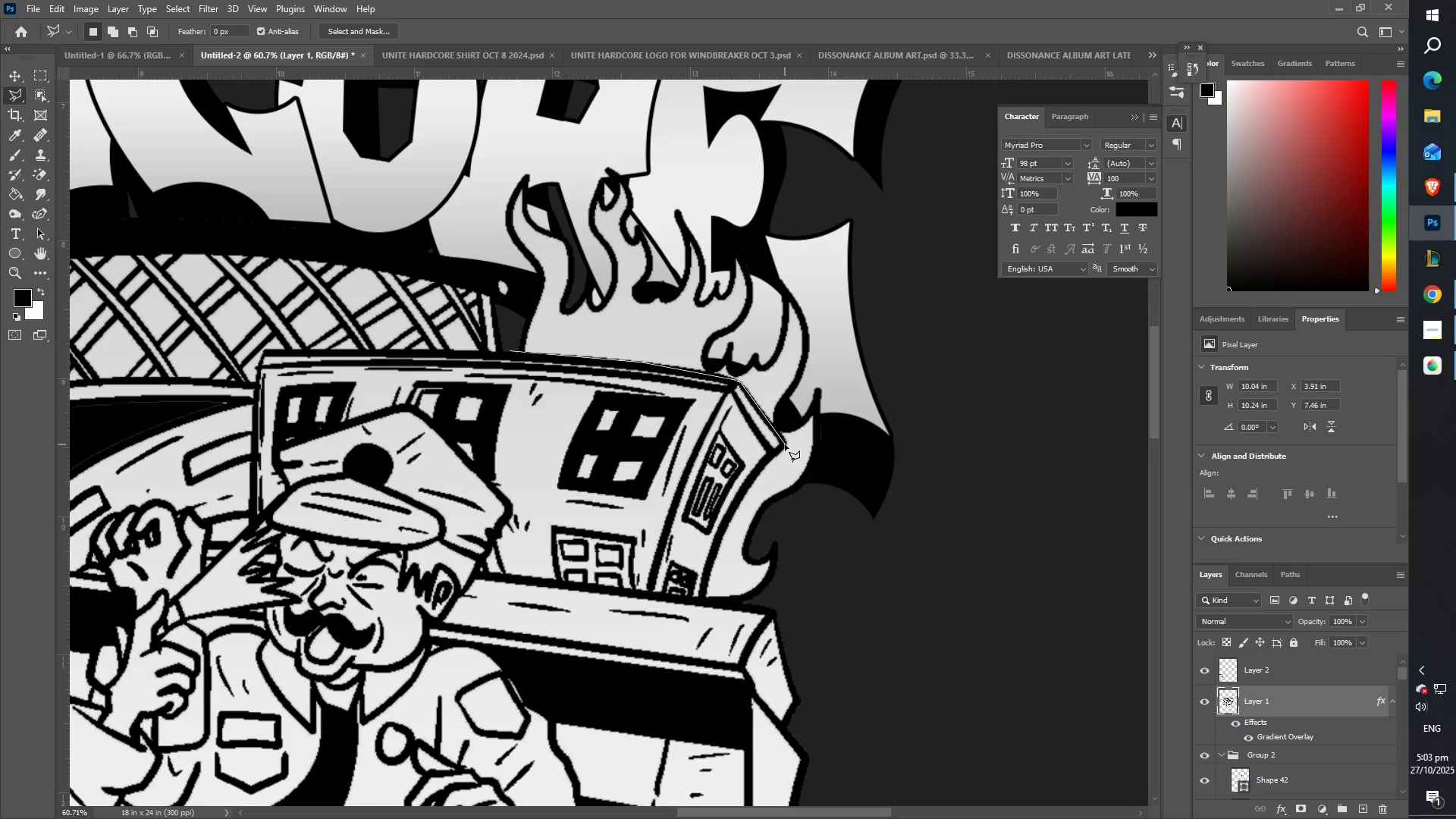 
left_click([785, 444])
 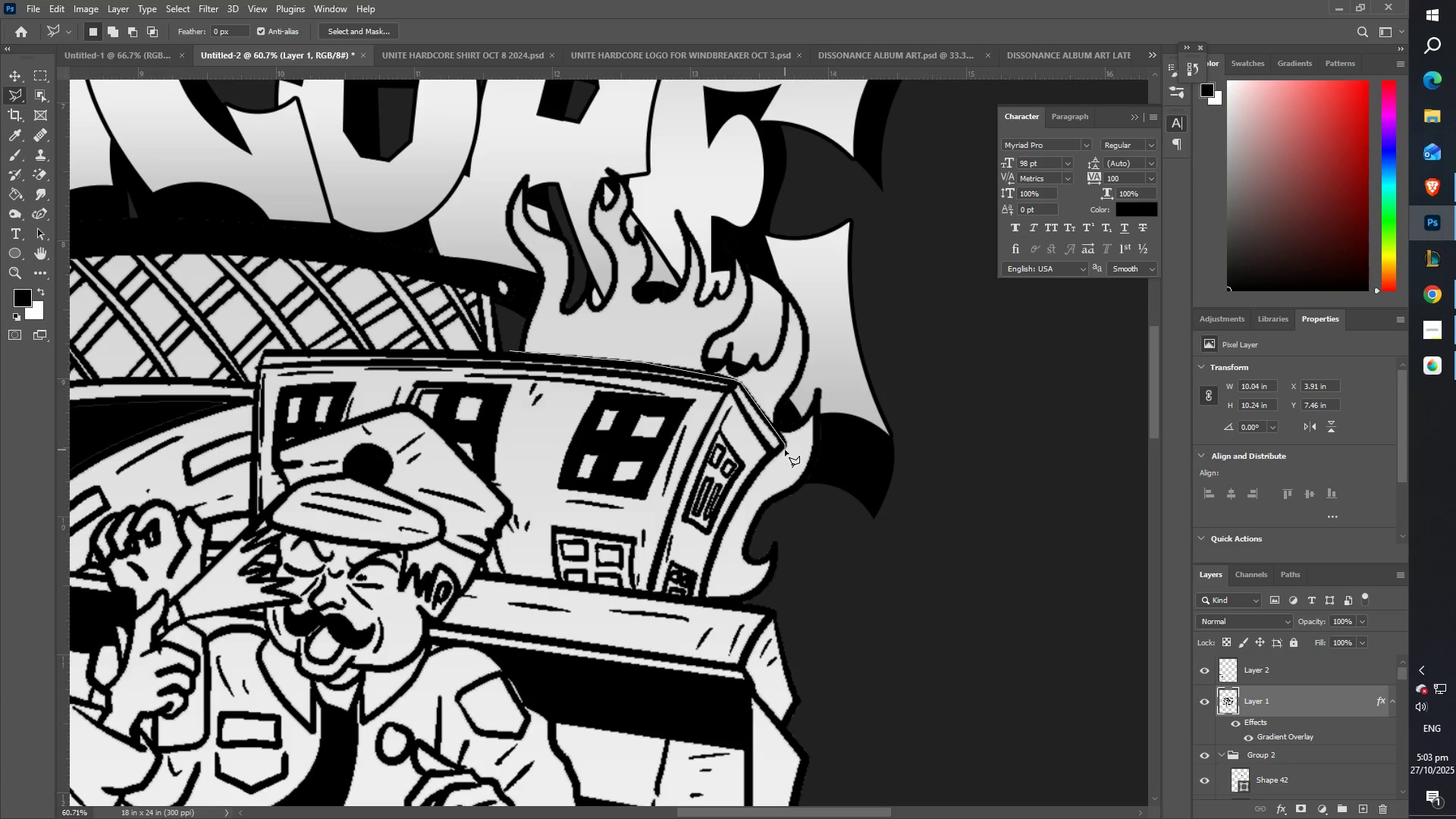 
left_click([785, 450])
 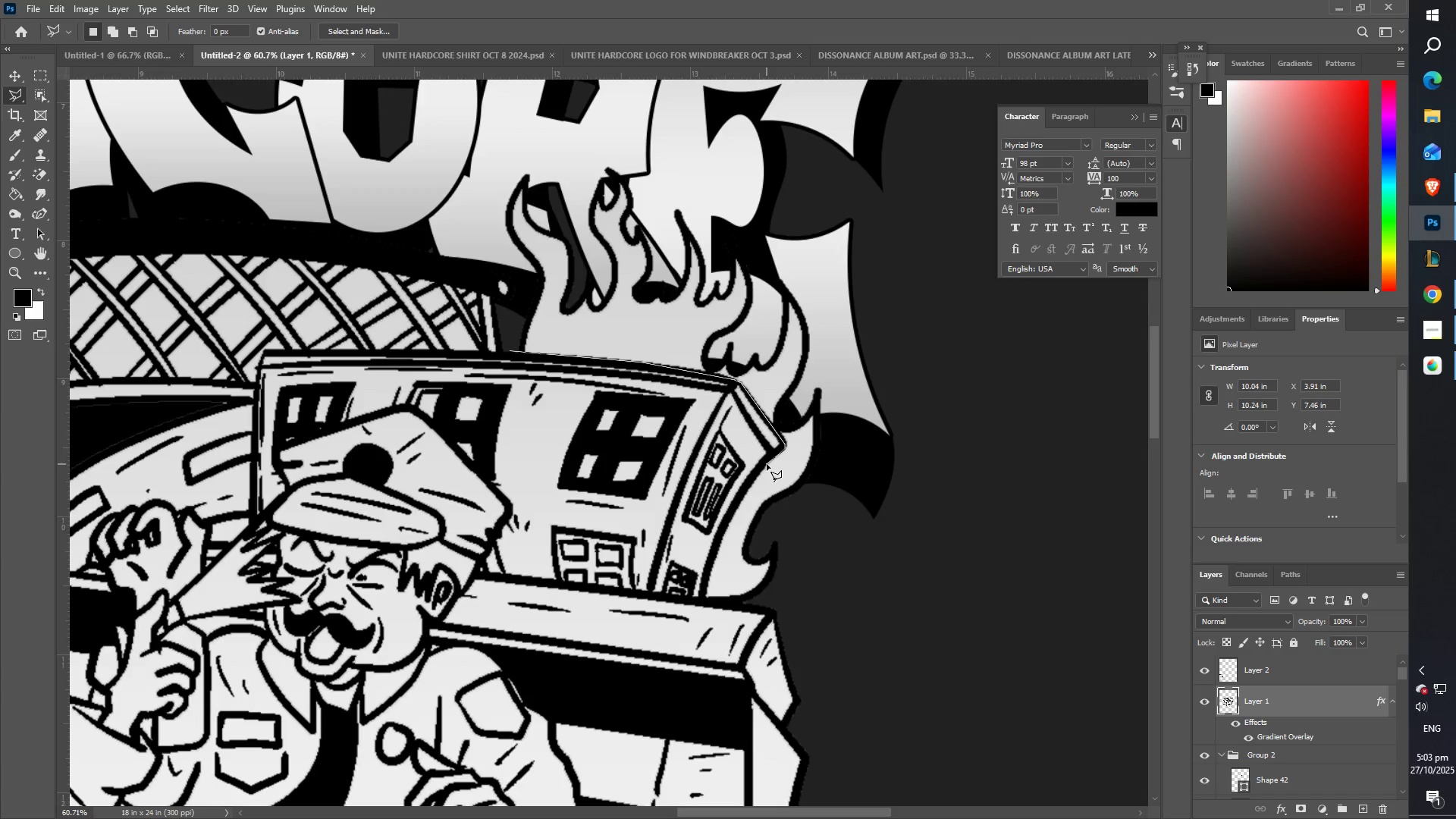 
left_click([767, 463])
 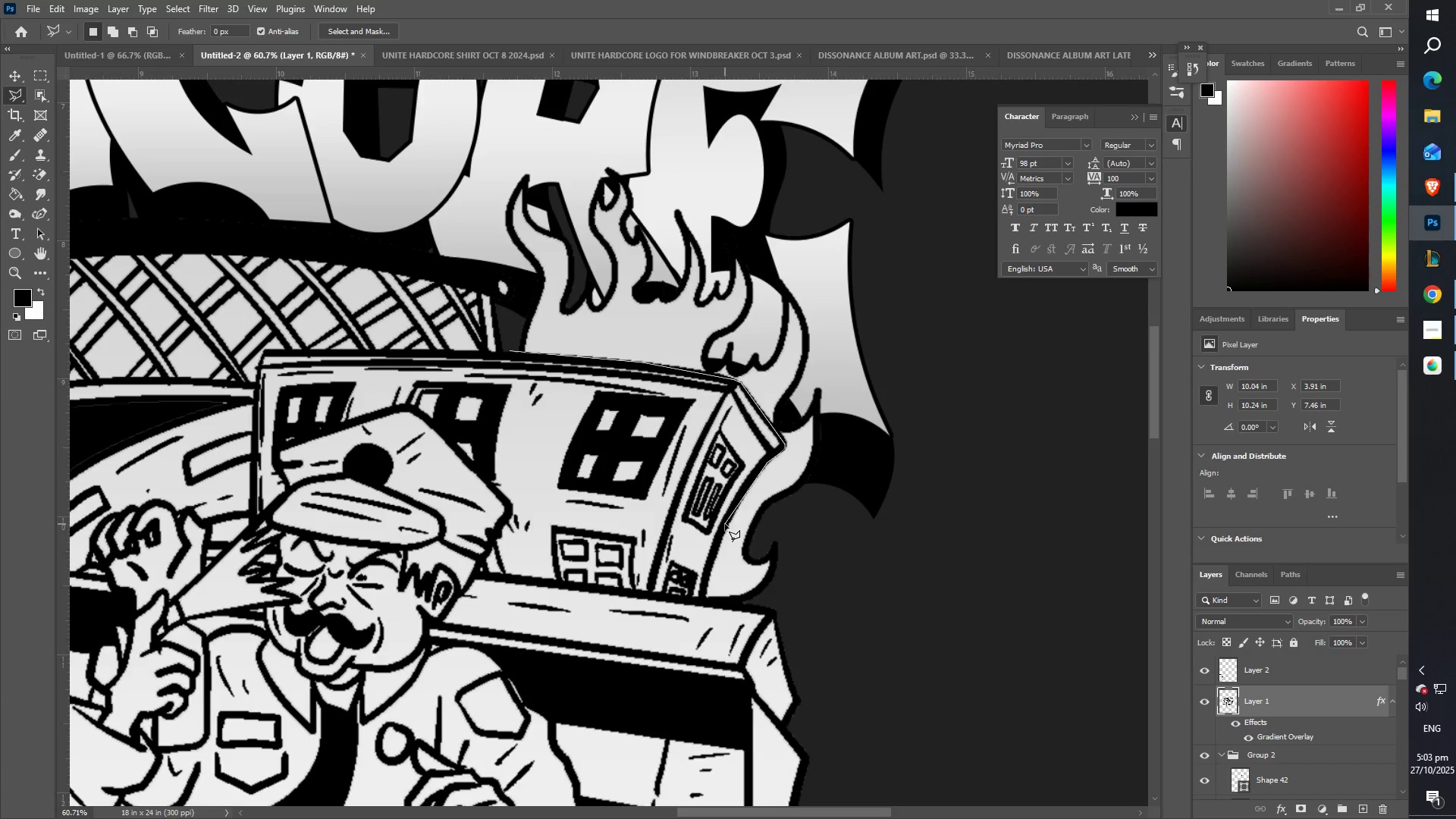 
left_click([728, 524])
 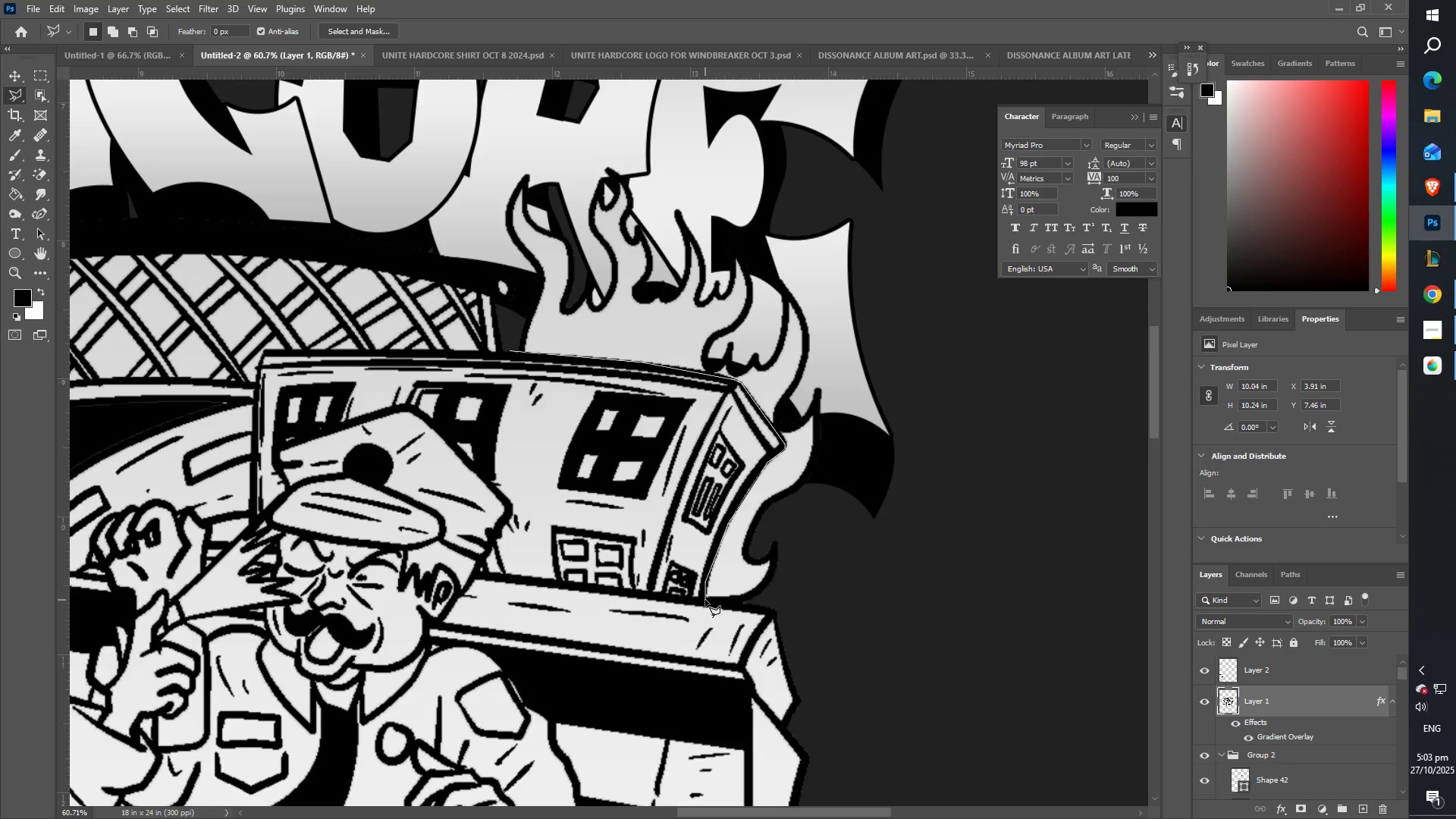 
double_click([791, 613])
 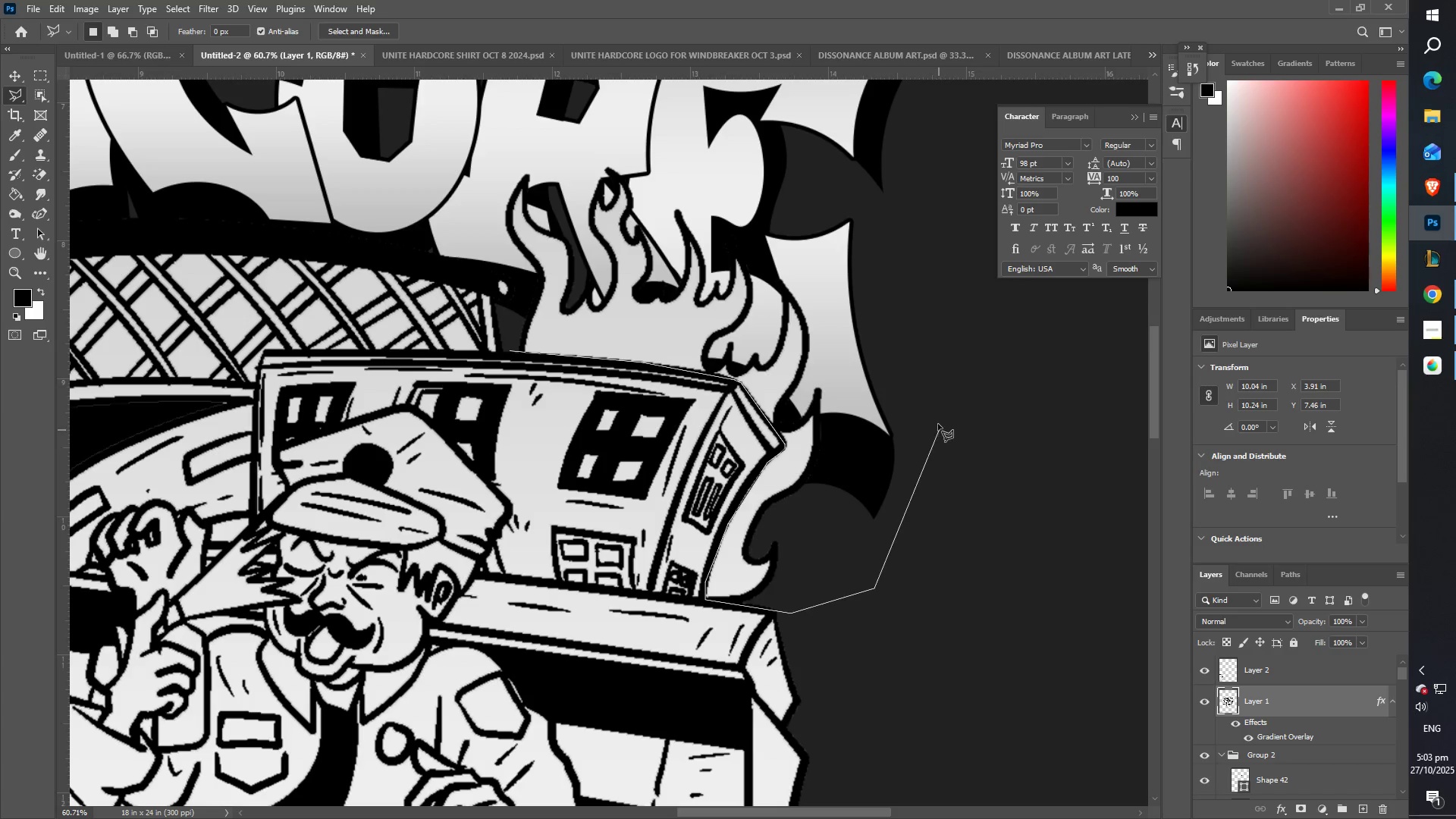 
triple_click([903, 282])
 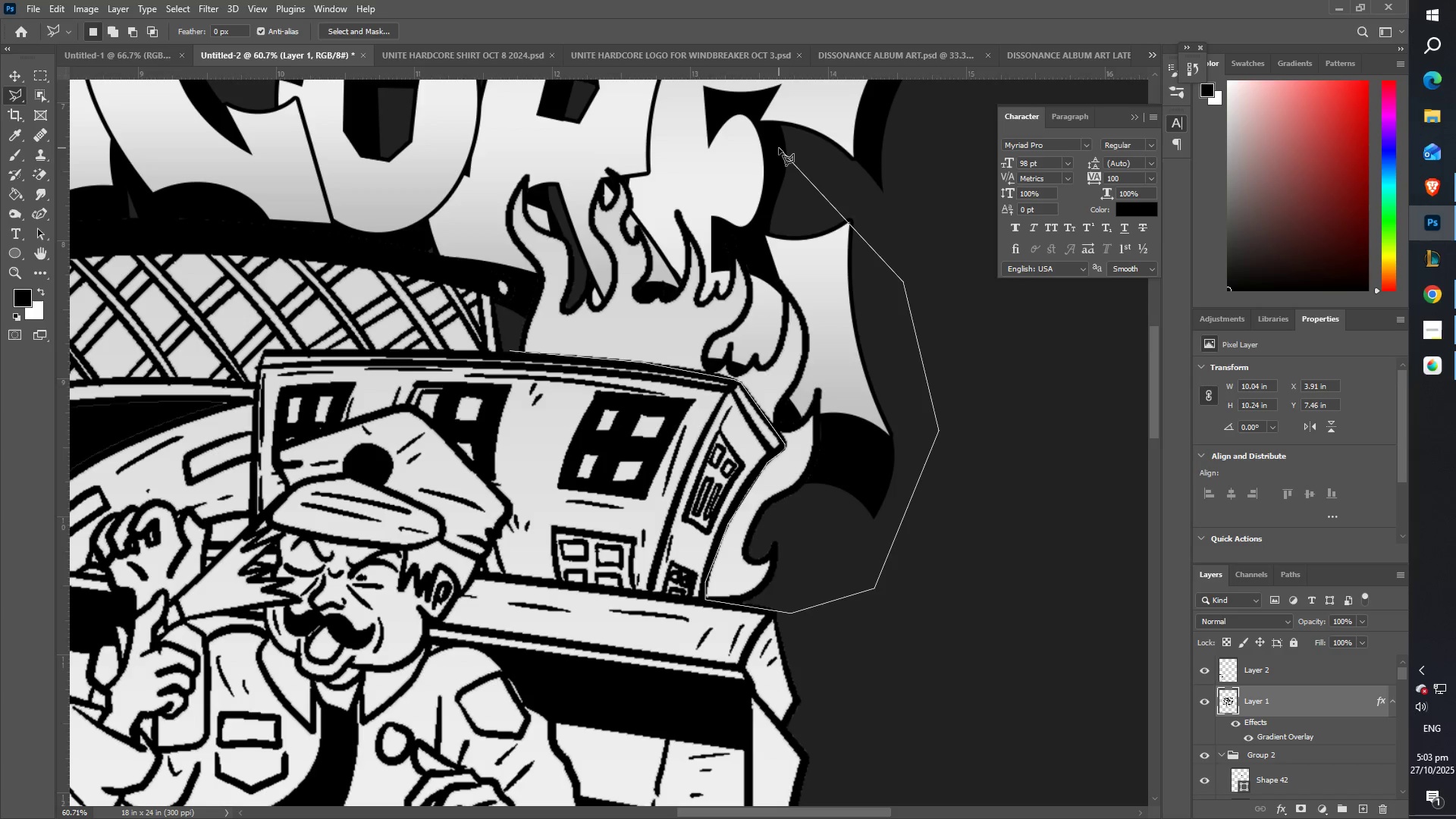 
triple_click([779, 148])
 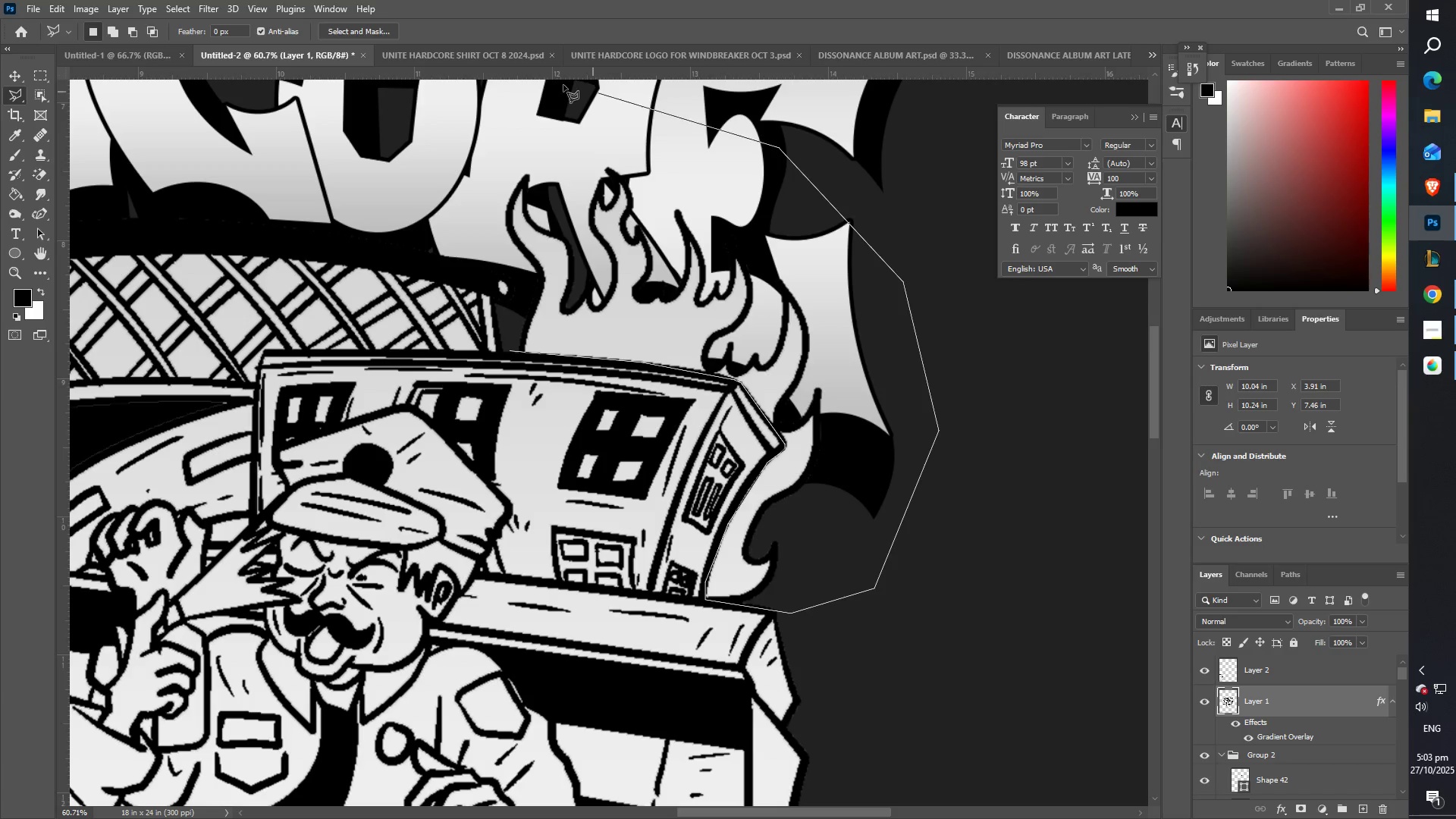 
triple_click([563, 85])
 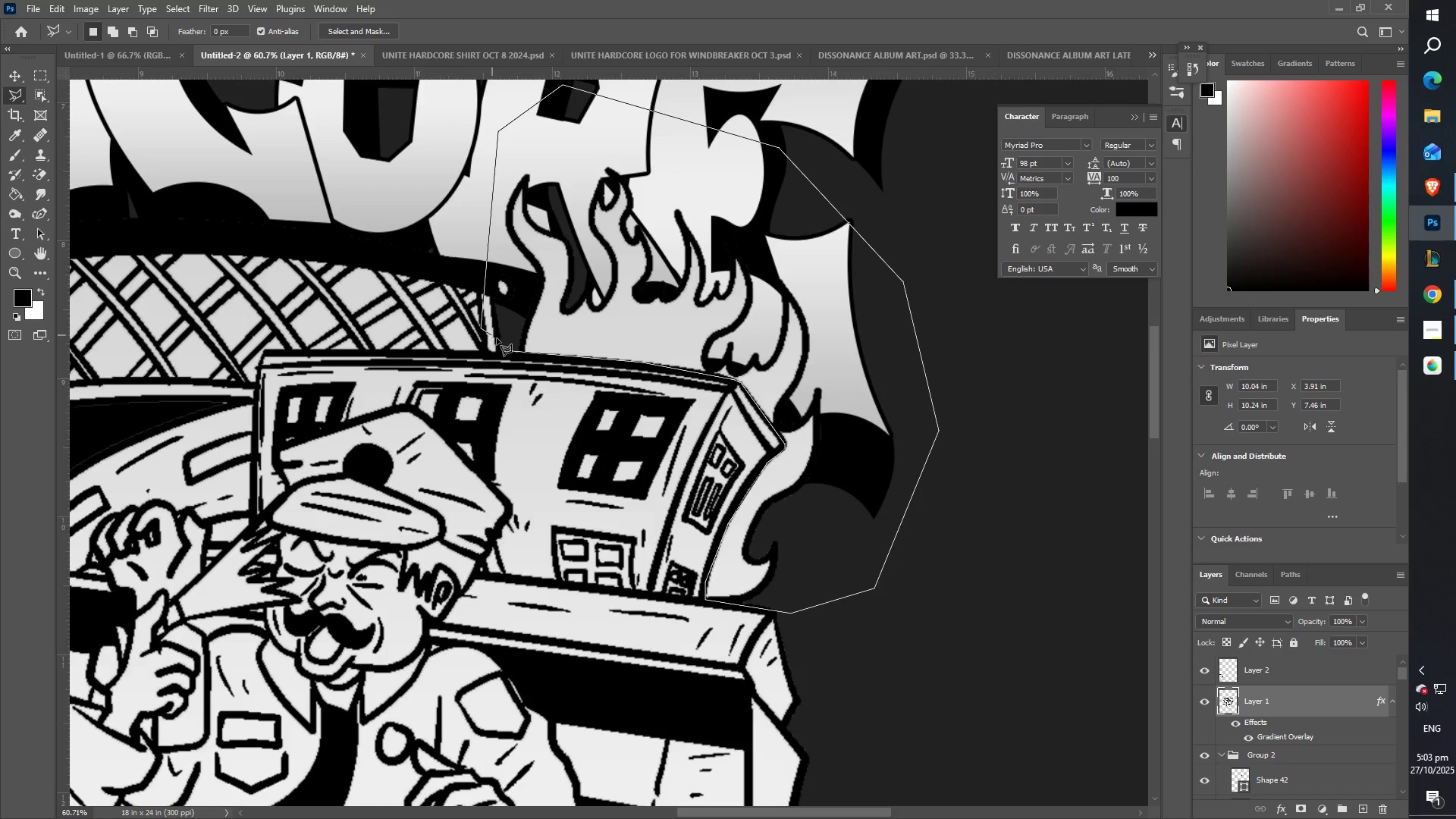 
triple_click([501, 340])
 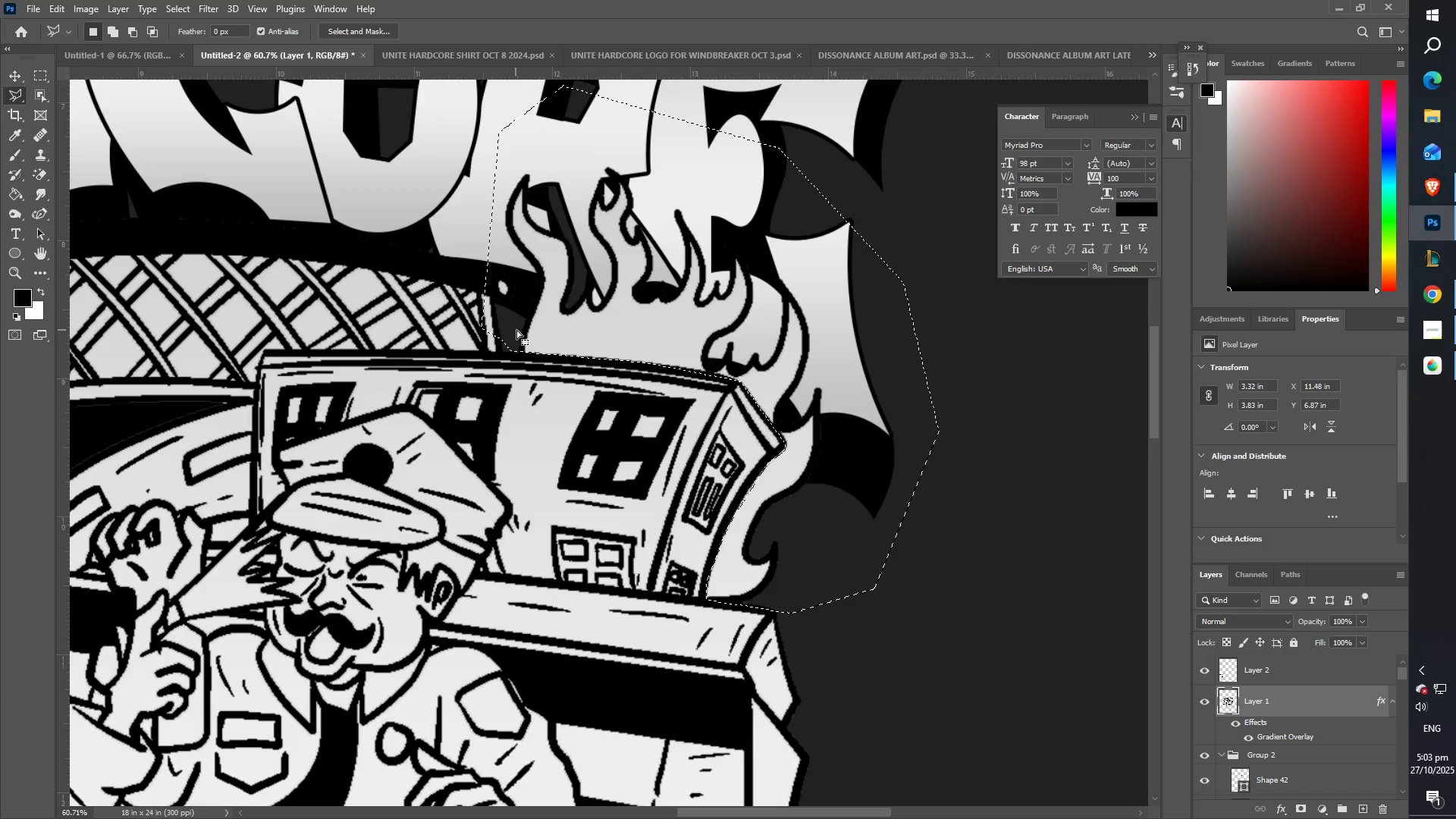 
key(Control+Z)
 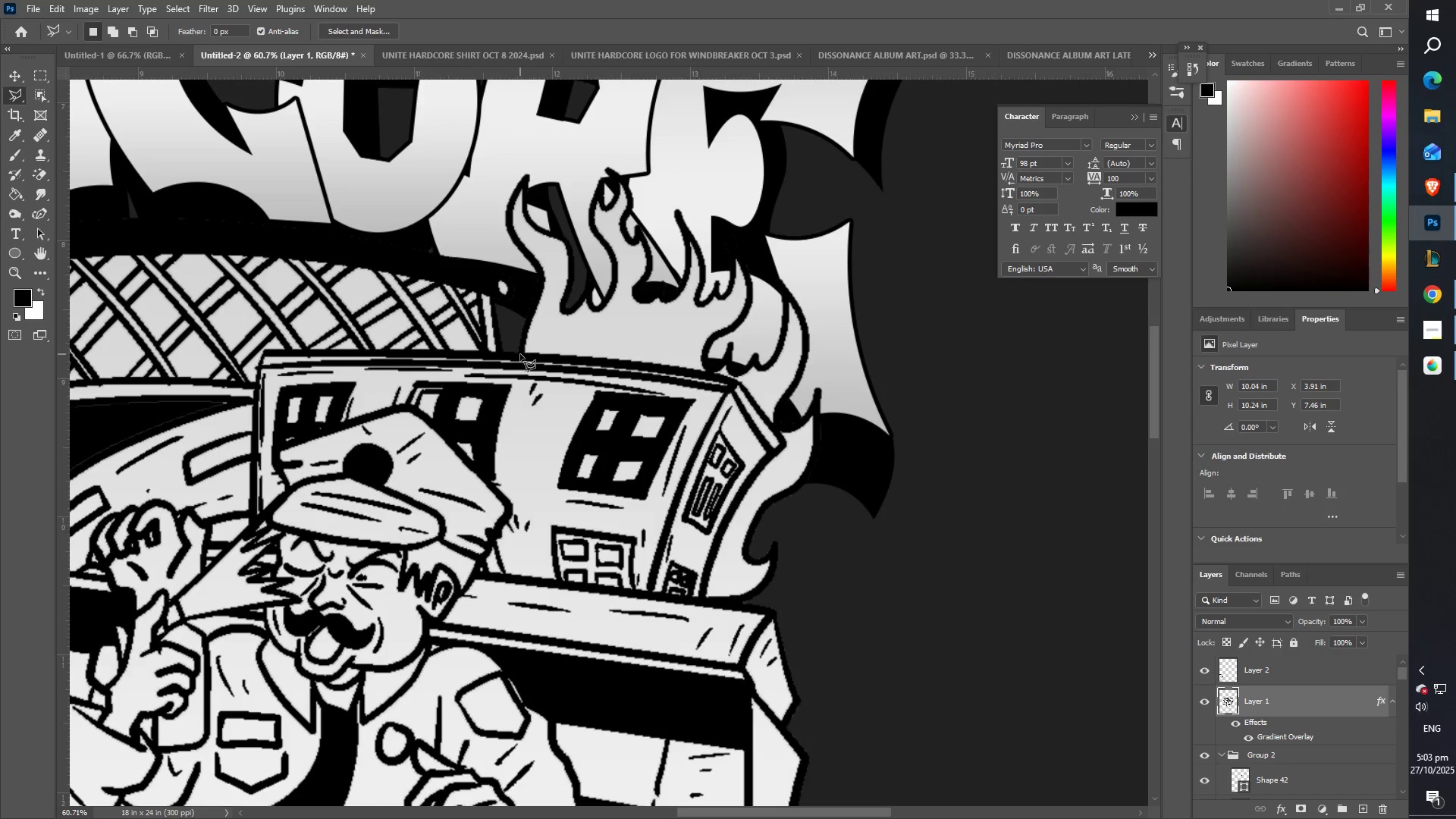 
left_click([518, 353])
 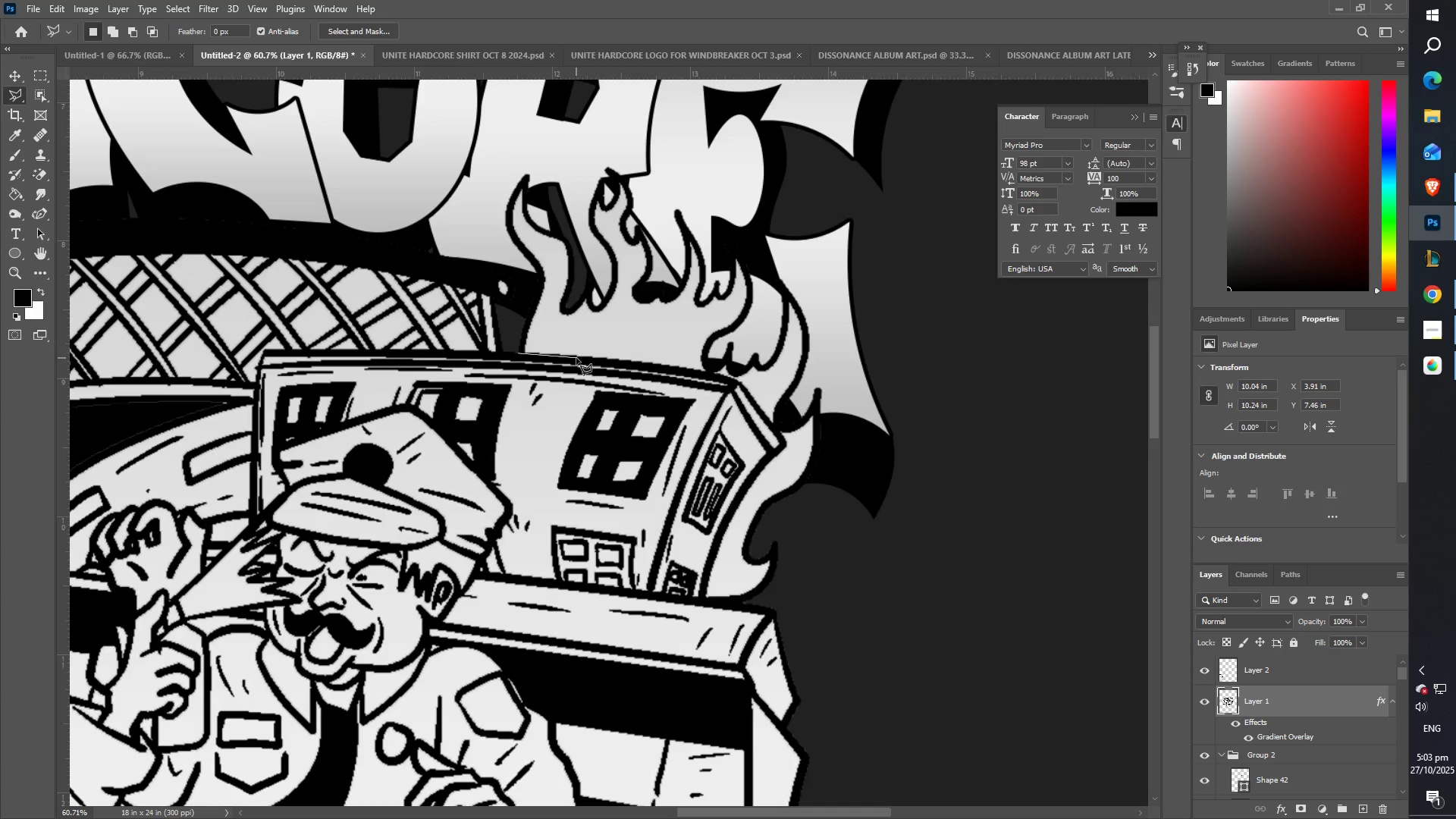 
left_click([579, 358])
 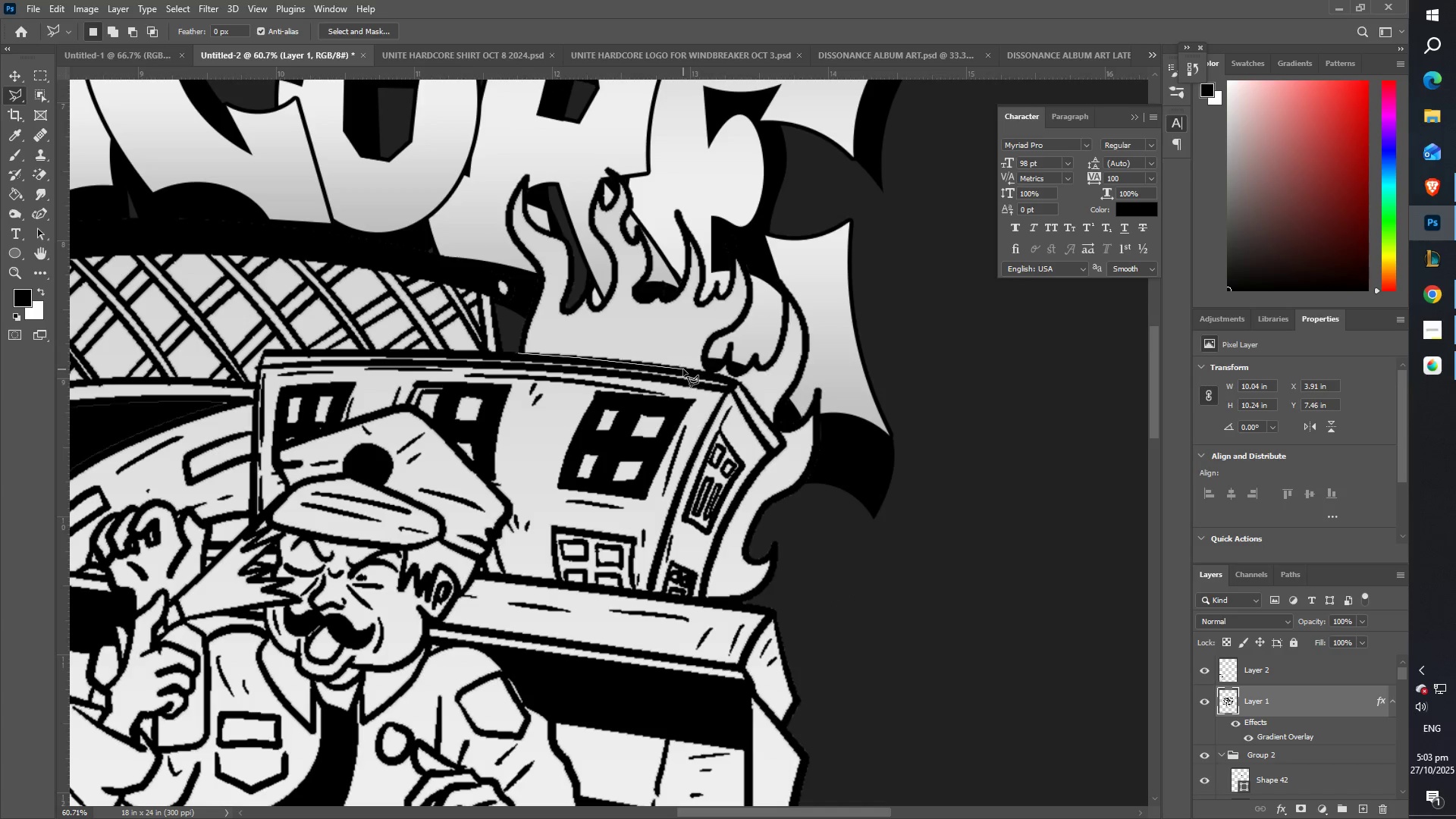 
left_click([683, 369])
 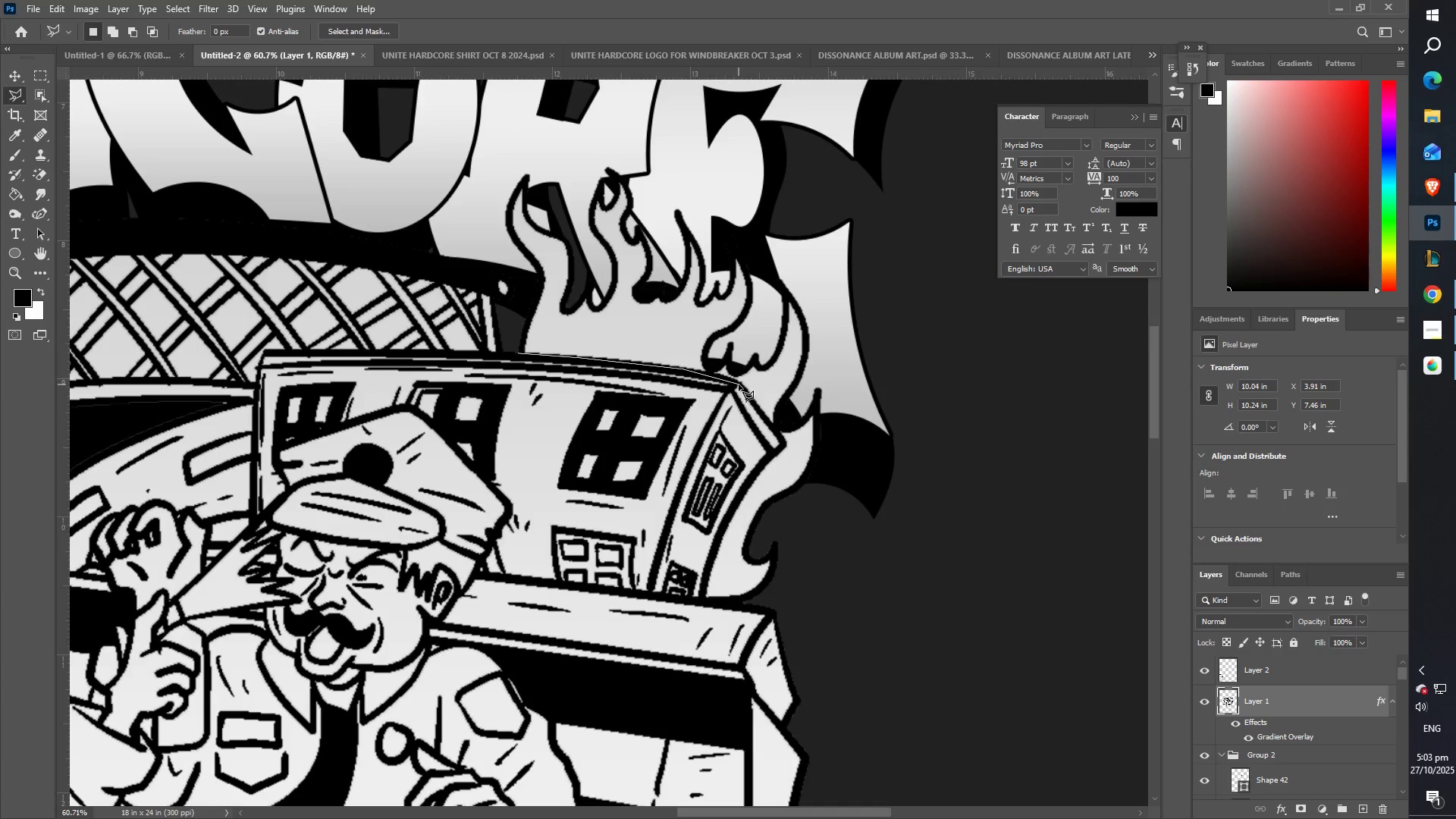 
left_click([741, 384])
 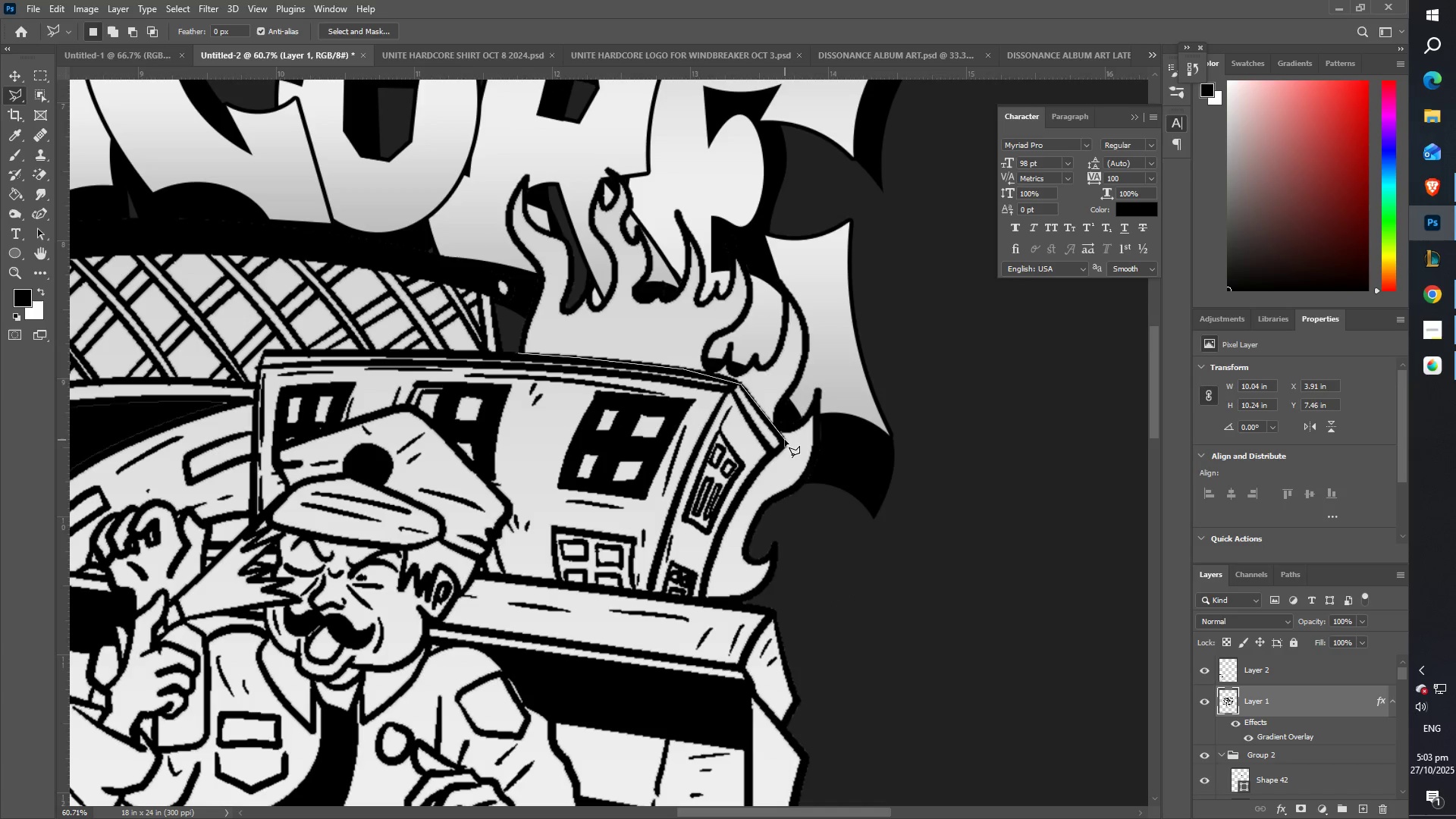 
left_click([785, 440])
 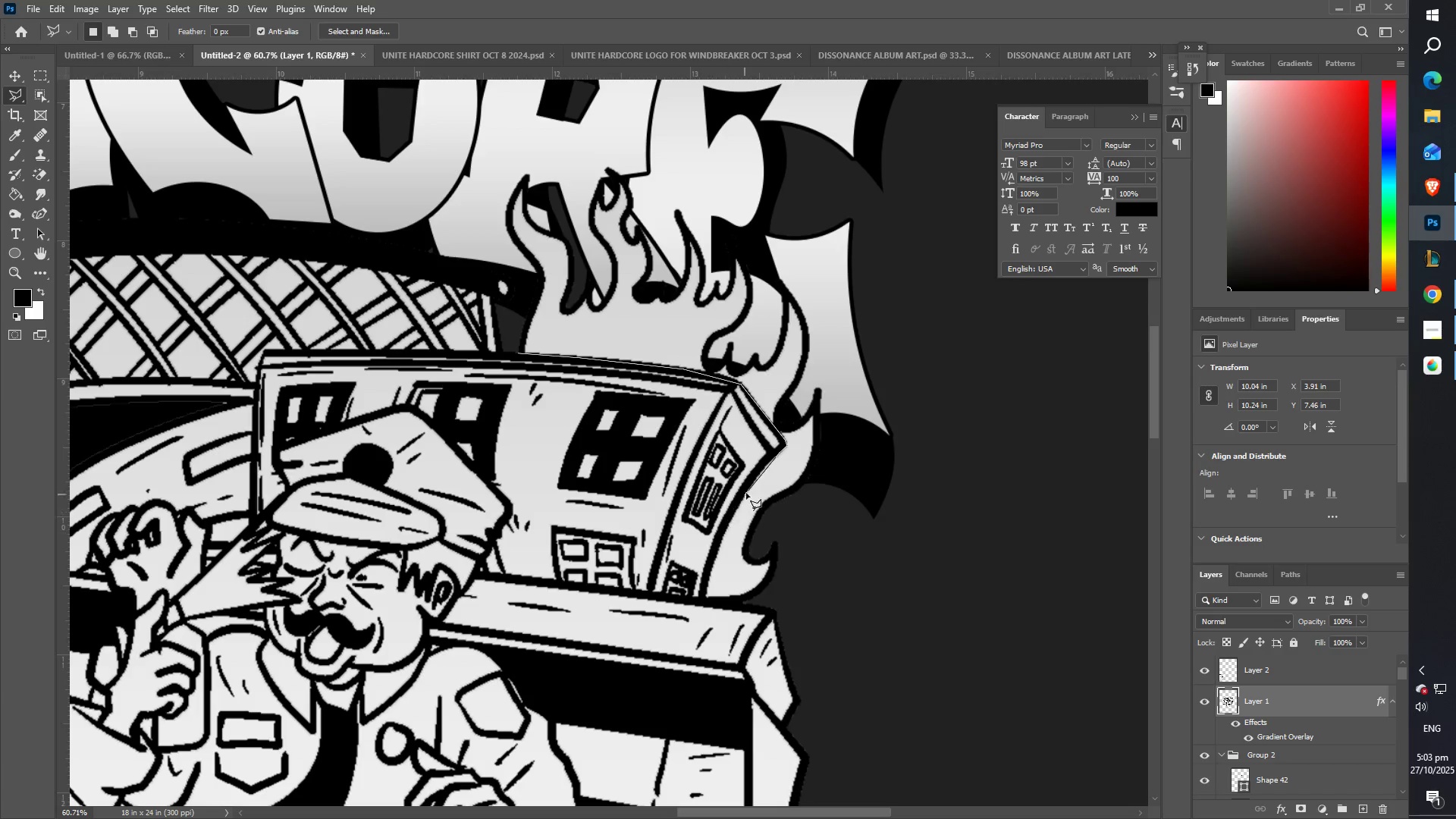 
left_click([755, 479])
 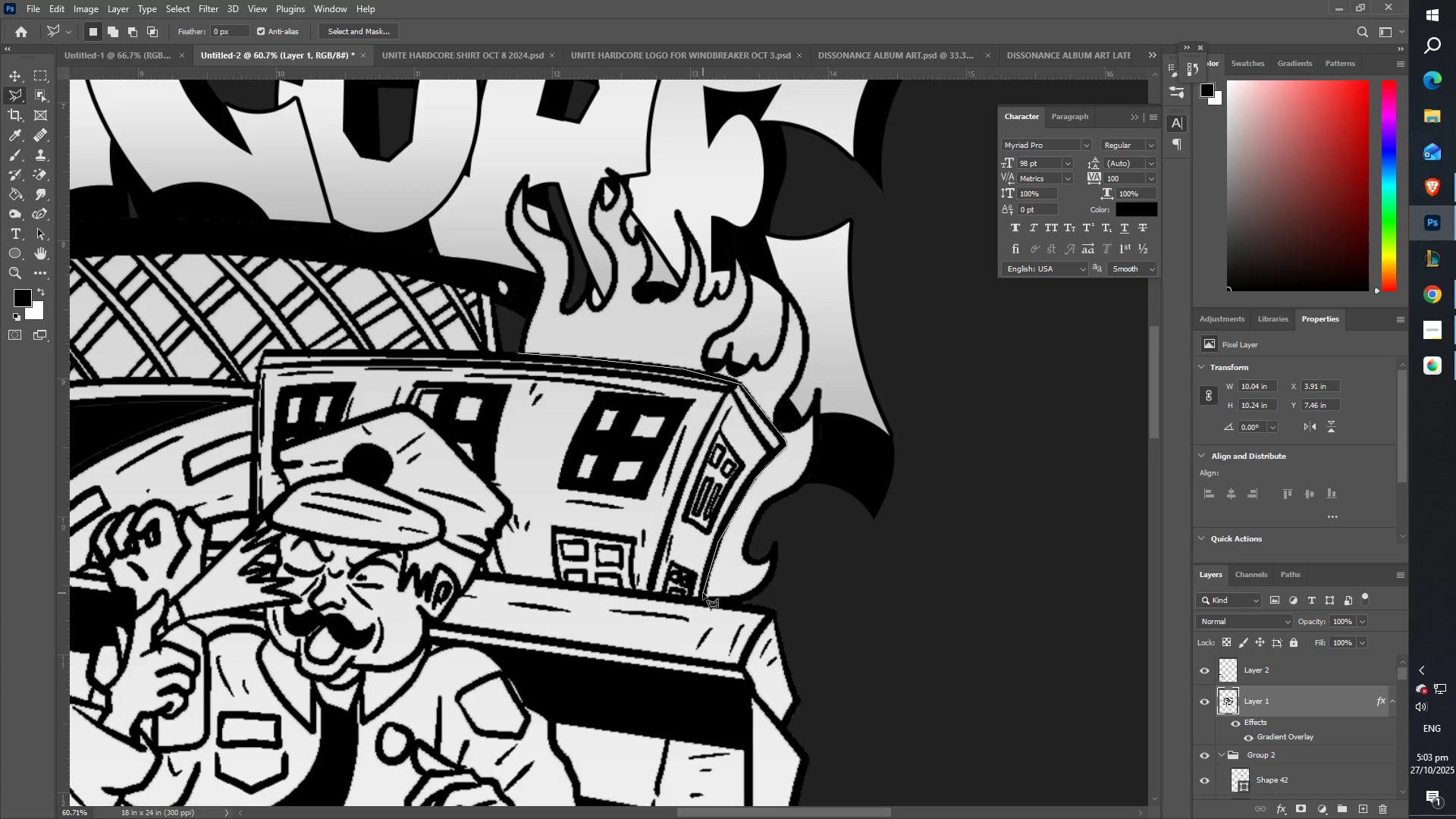 
left_click([704, 593])
 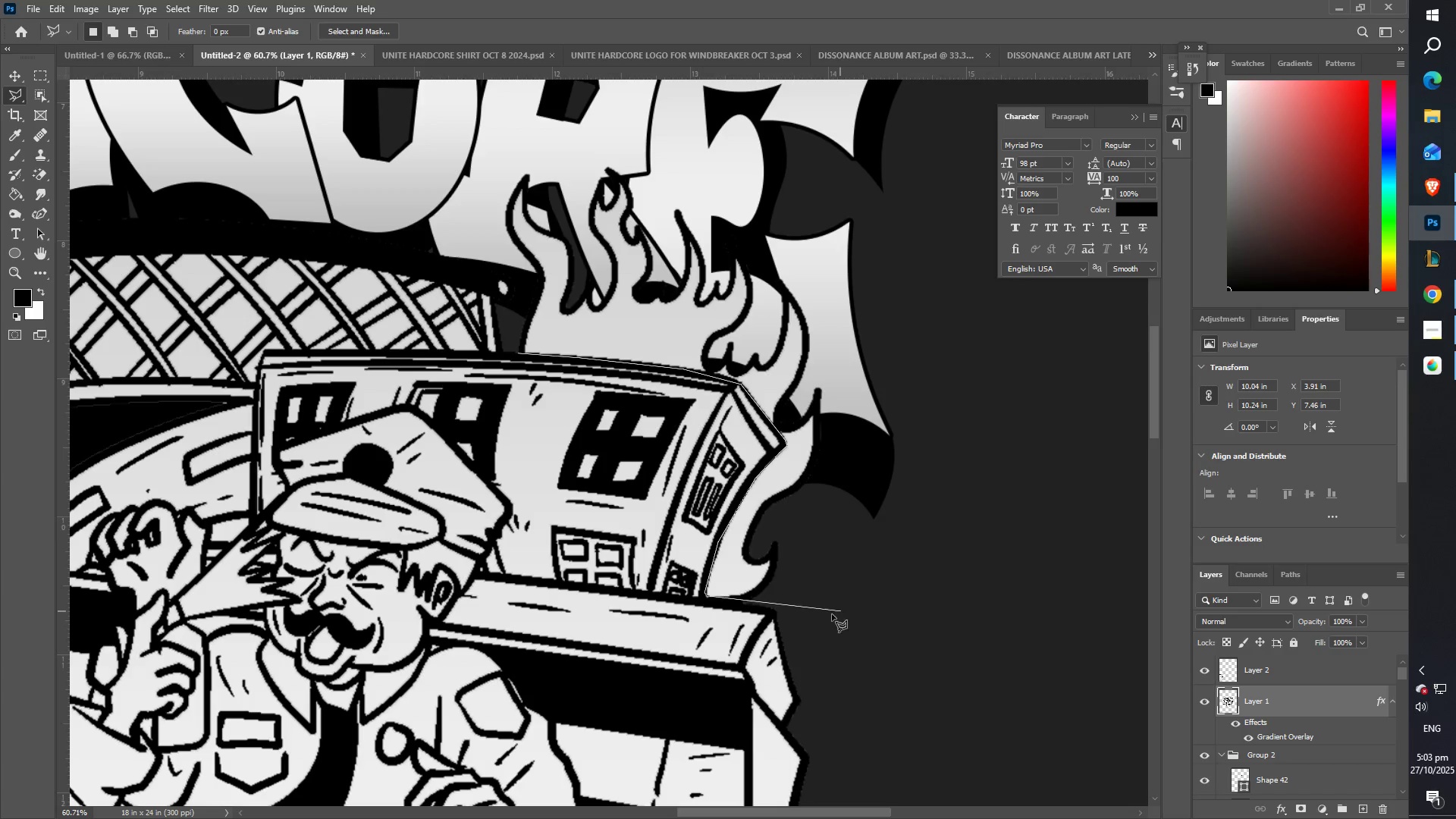 
left_click([825, 617])
 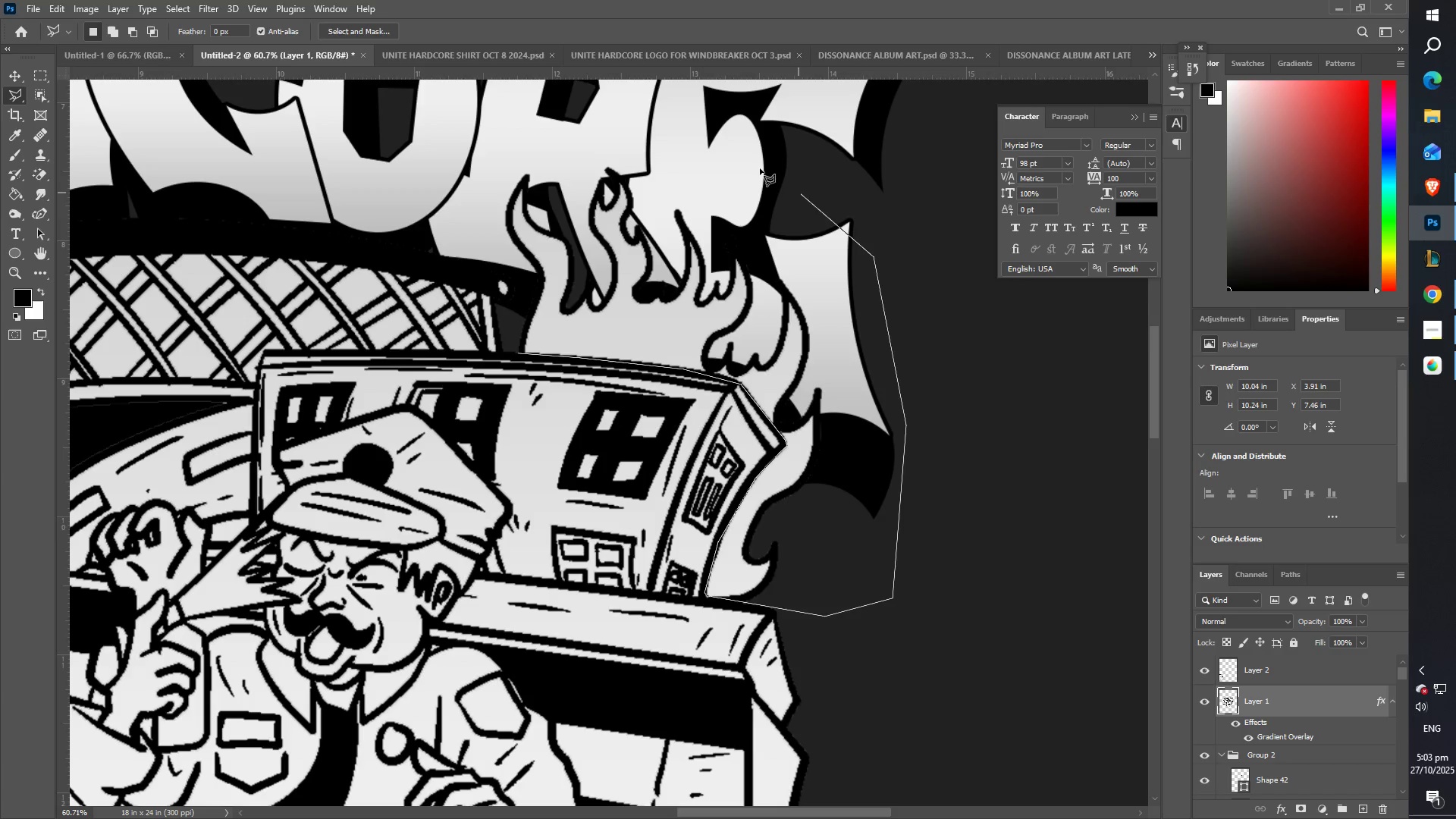 
left_click_drag(start_coordinate=[601, 111], to_coordinate=[598, 115])
 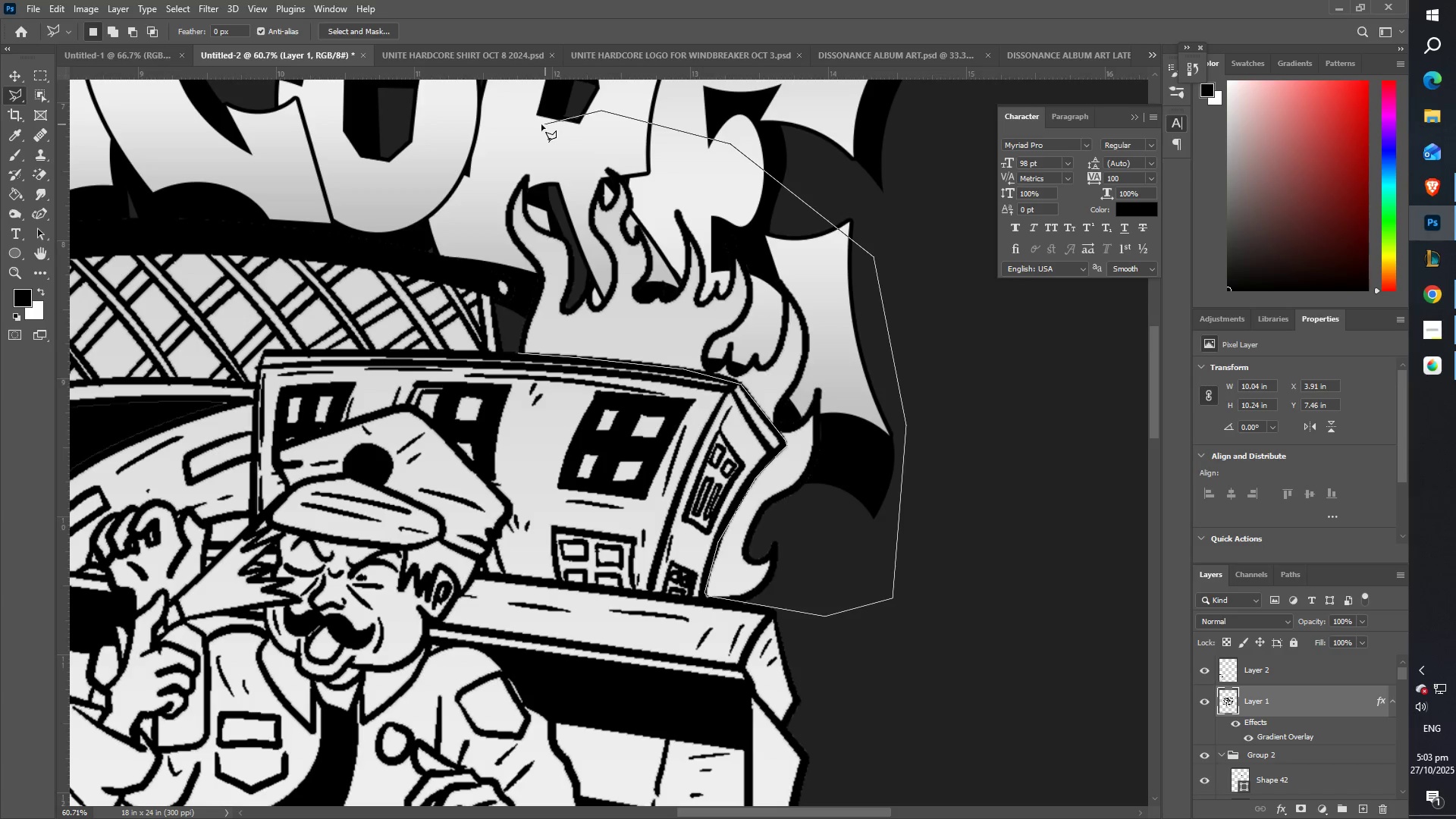 
left_click_drag(start_coordinate=[500, 124], to_coordinate=[500, 133])
 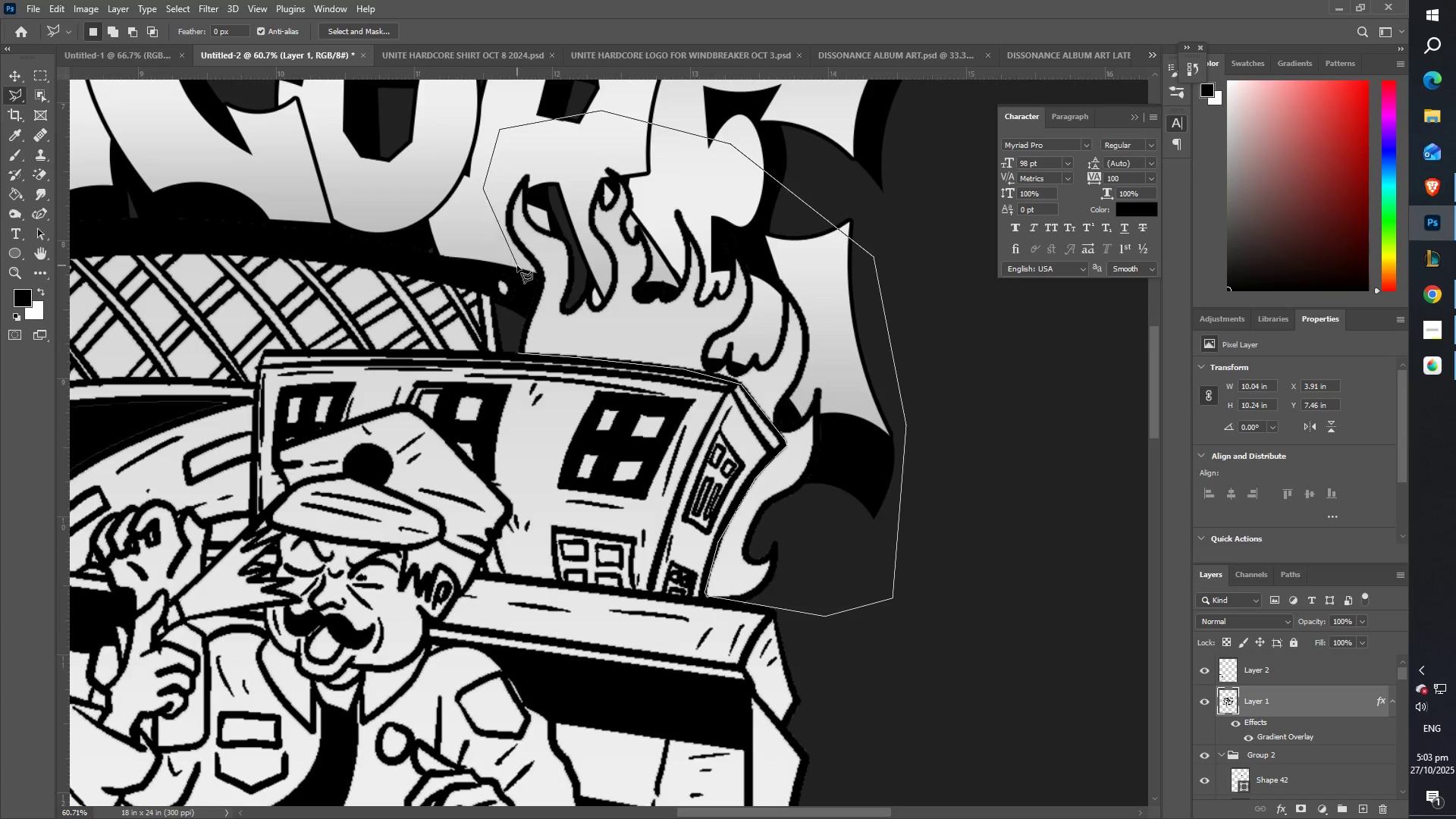 
left_click([526, 267])
 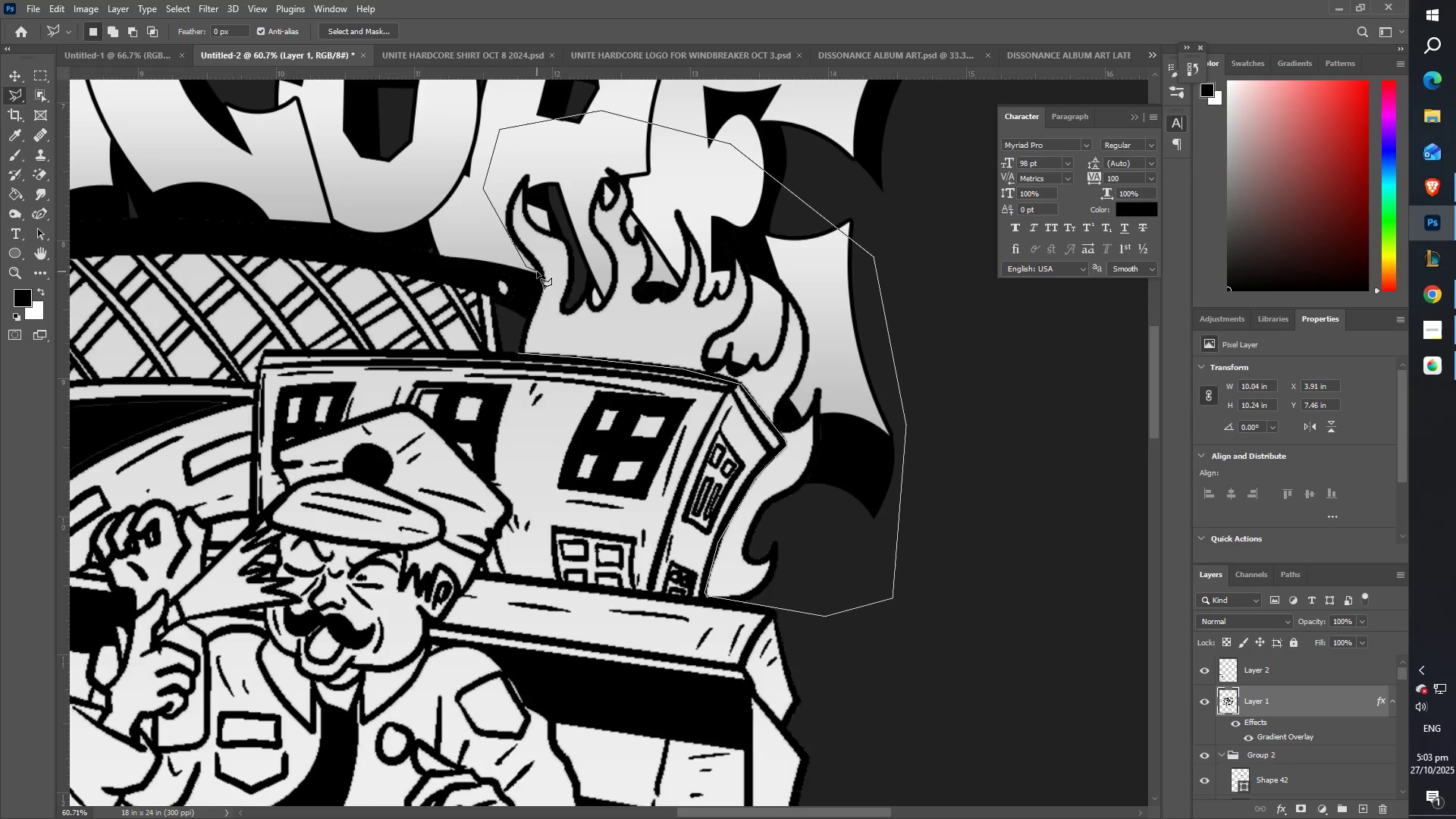 
double_click([541, 277])
 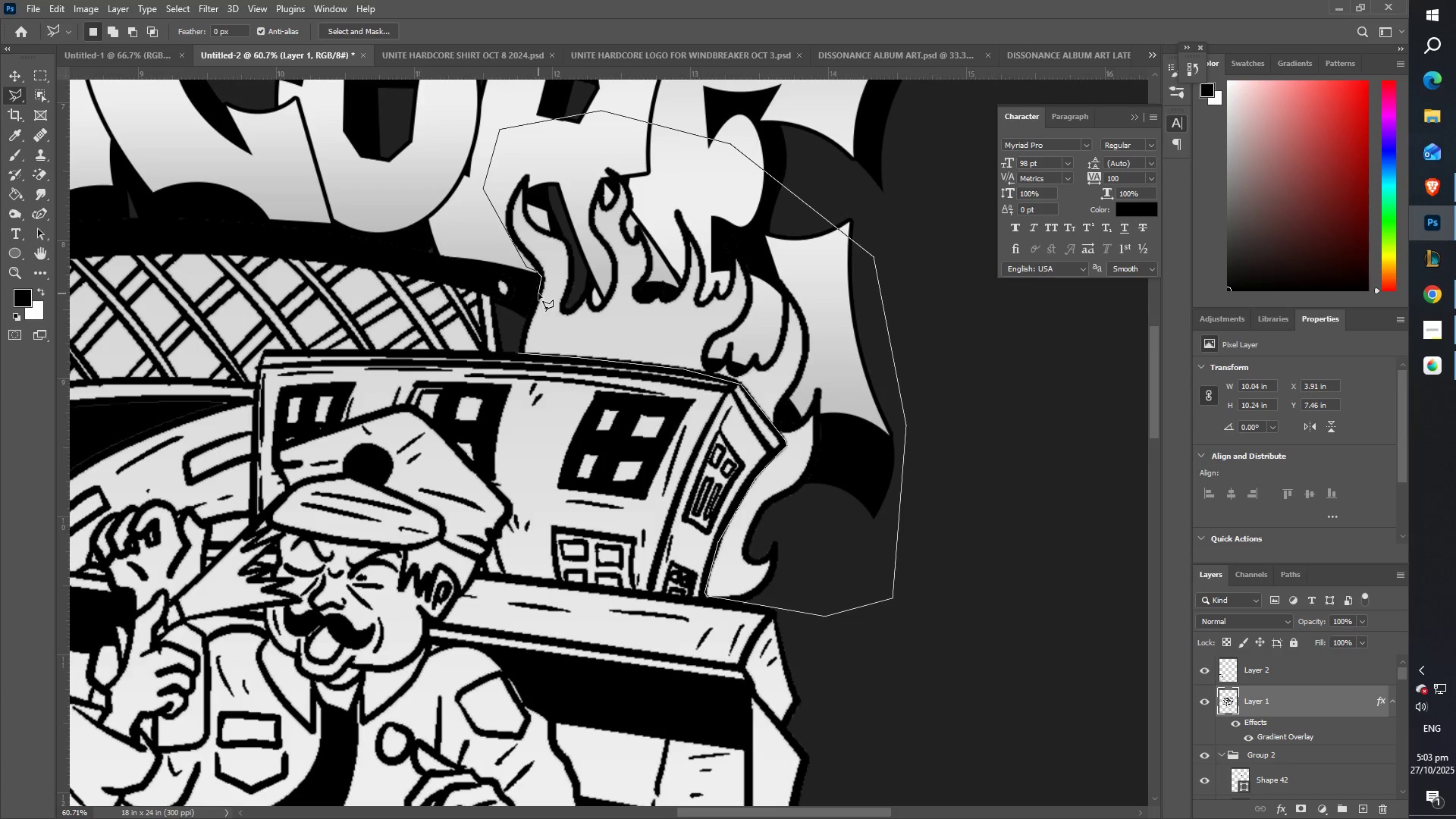 
left_click([538, 293])
 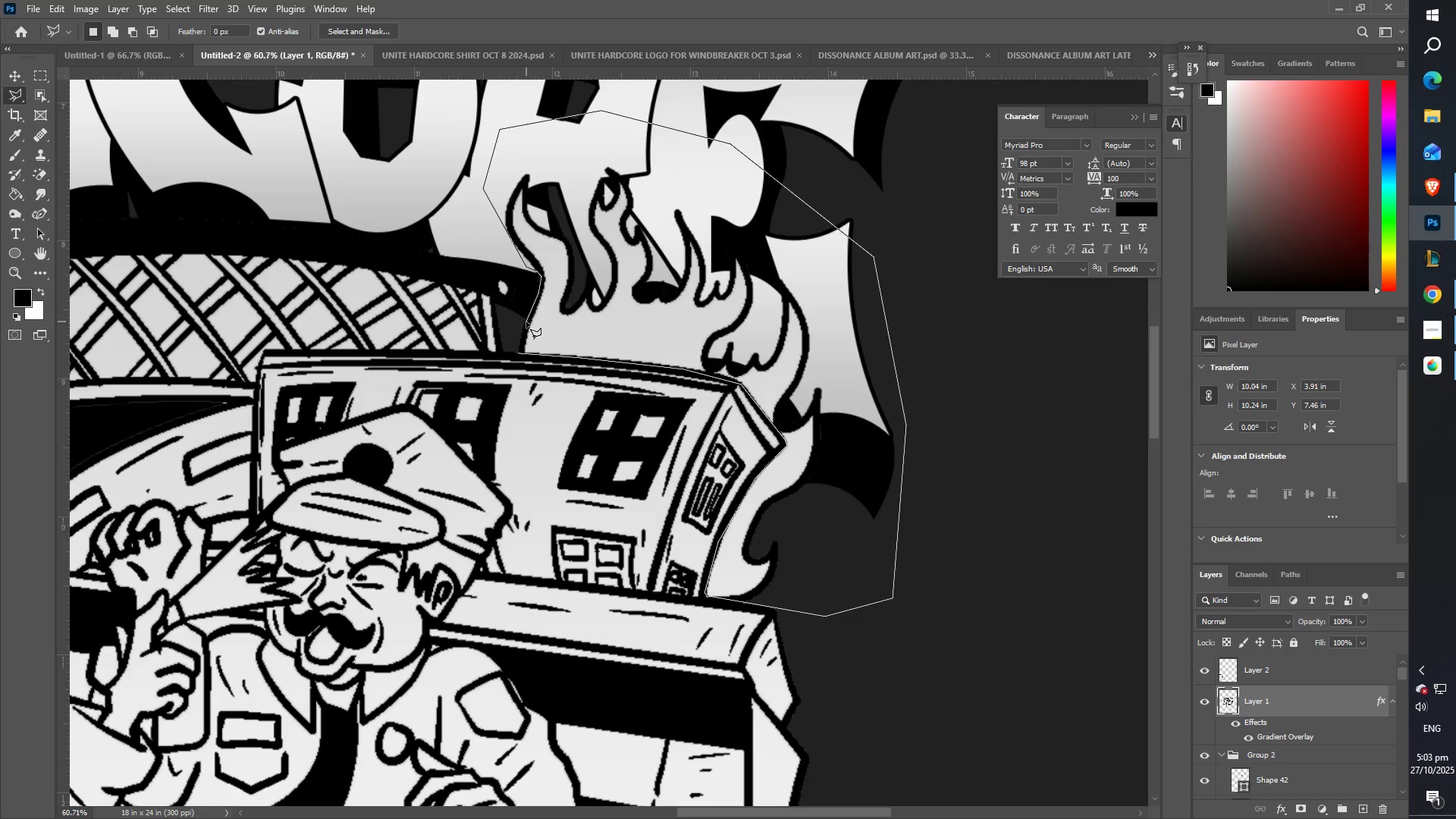 
left_click([526, 321])
 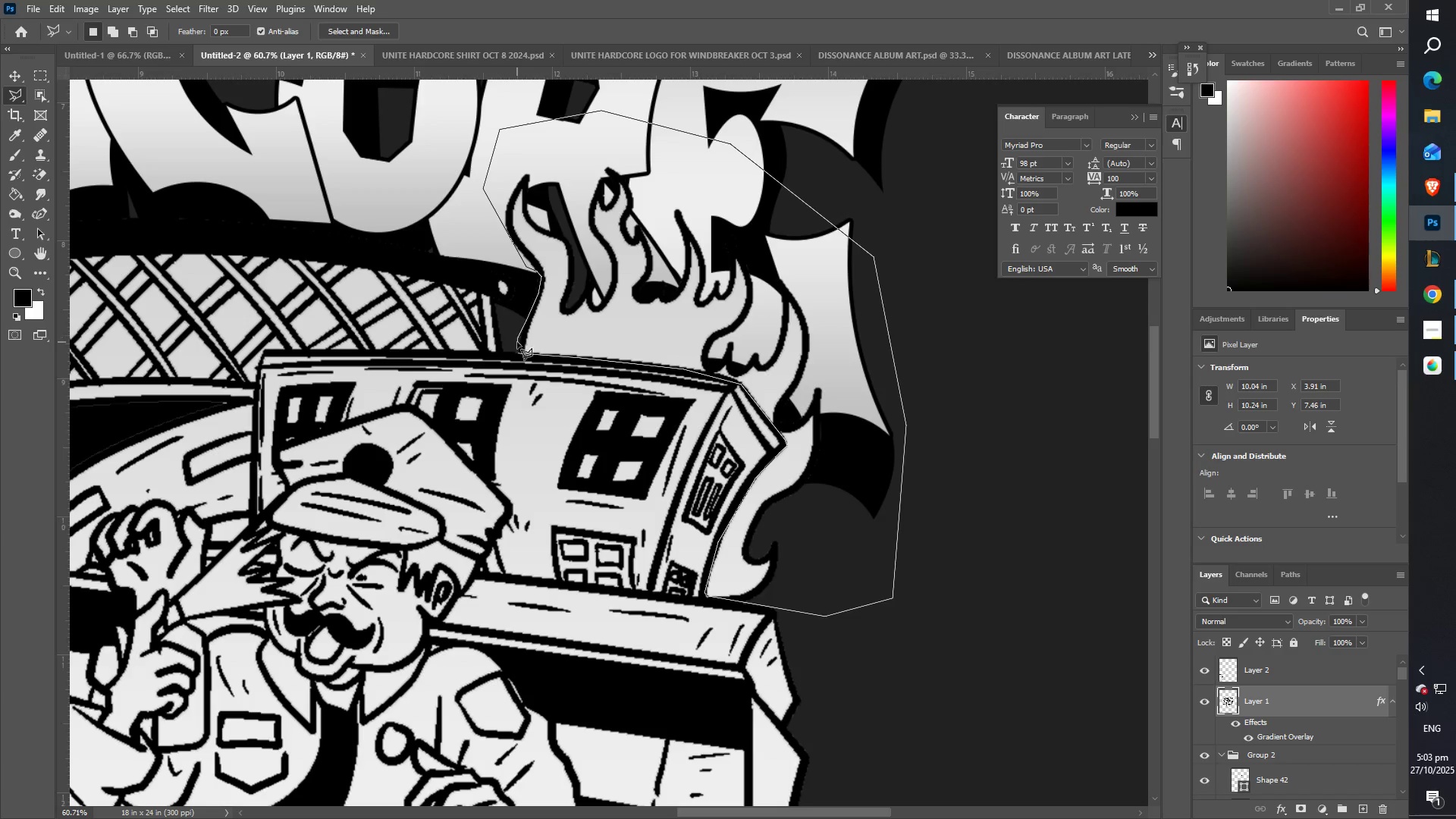 
double_click([517, 346])
 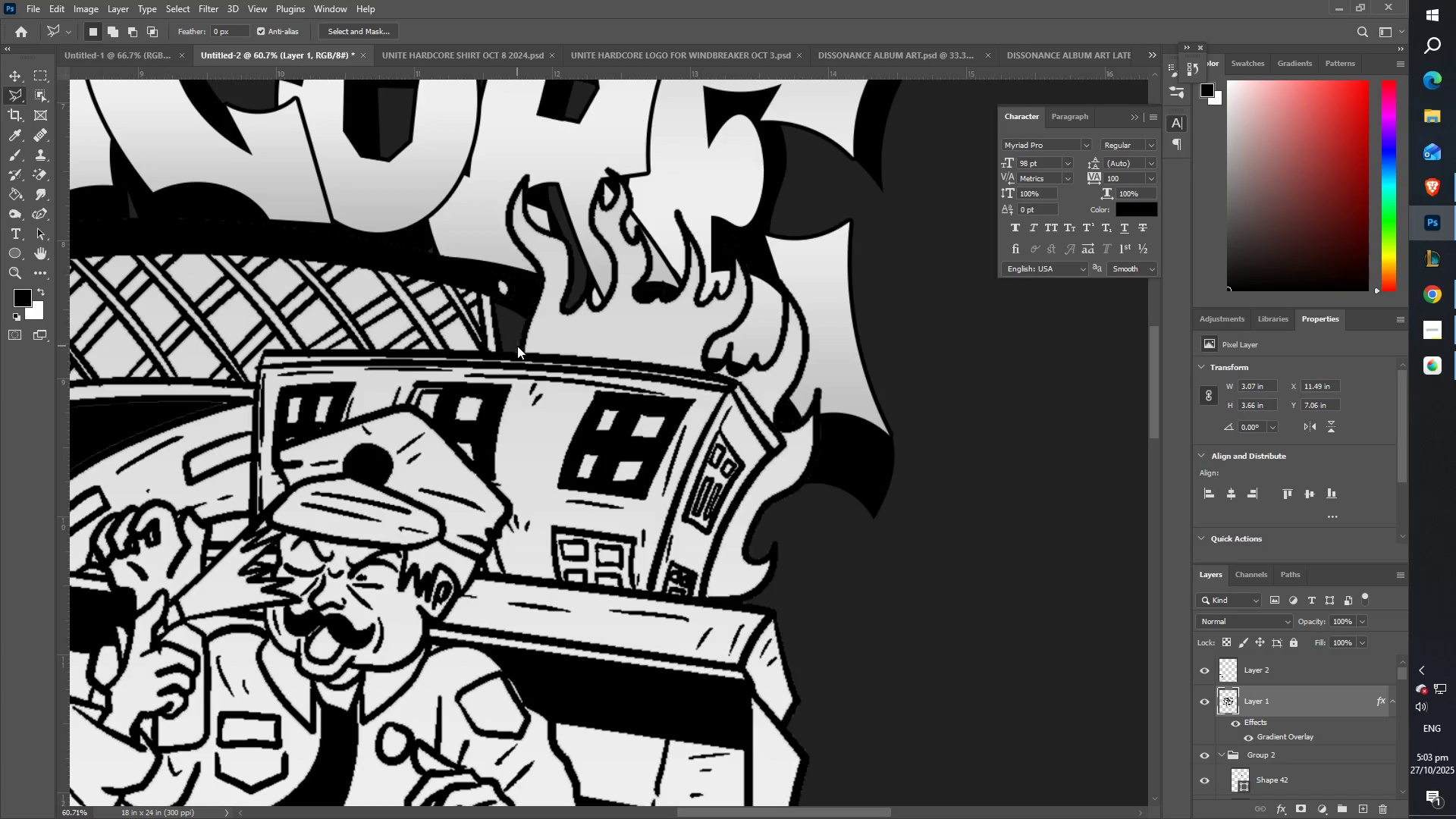 
triple_click([517, 346])
 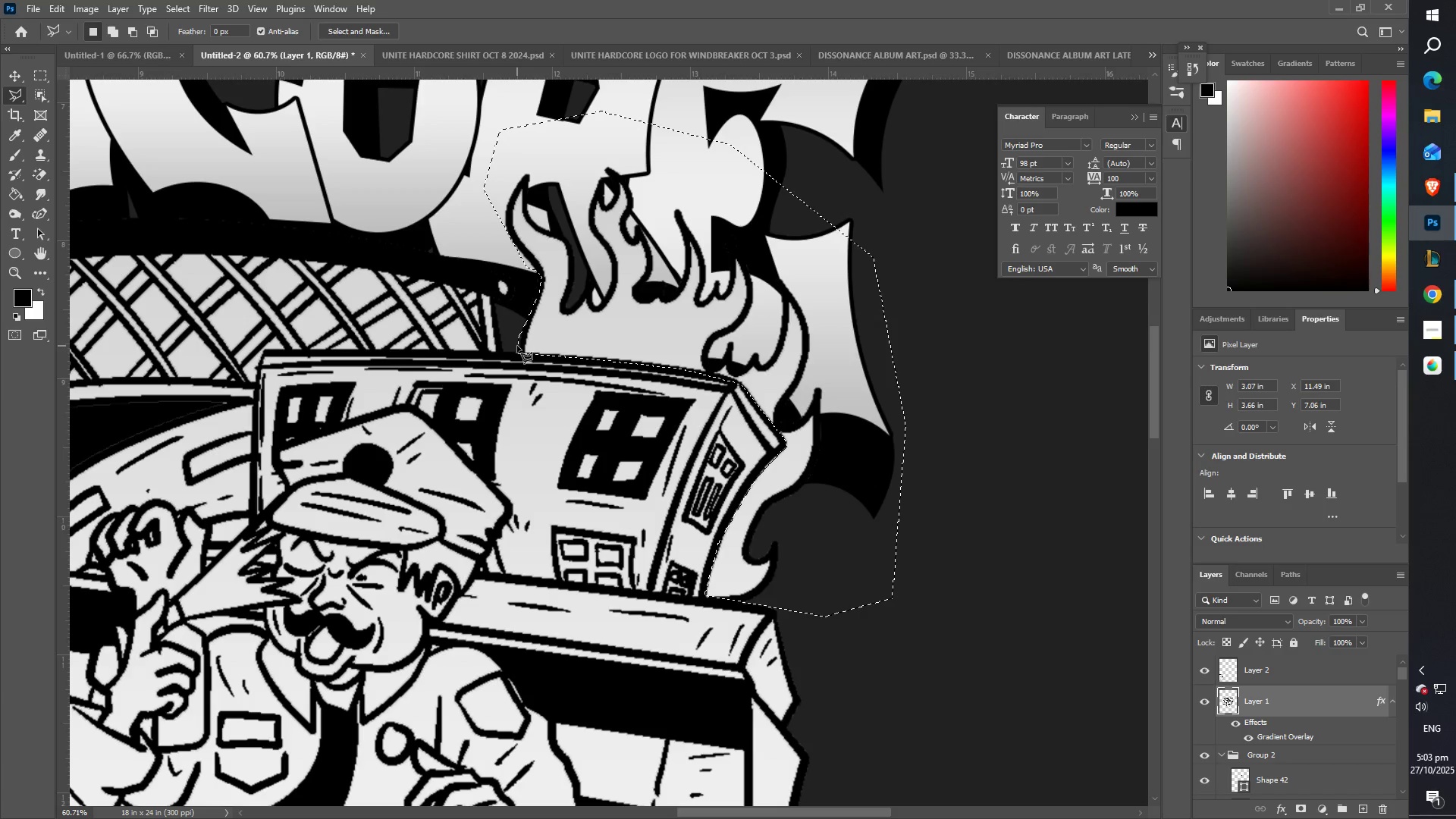 
key(Control+ControlLeft)
 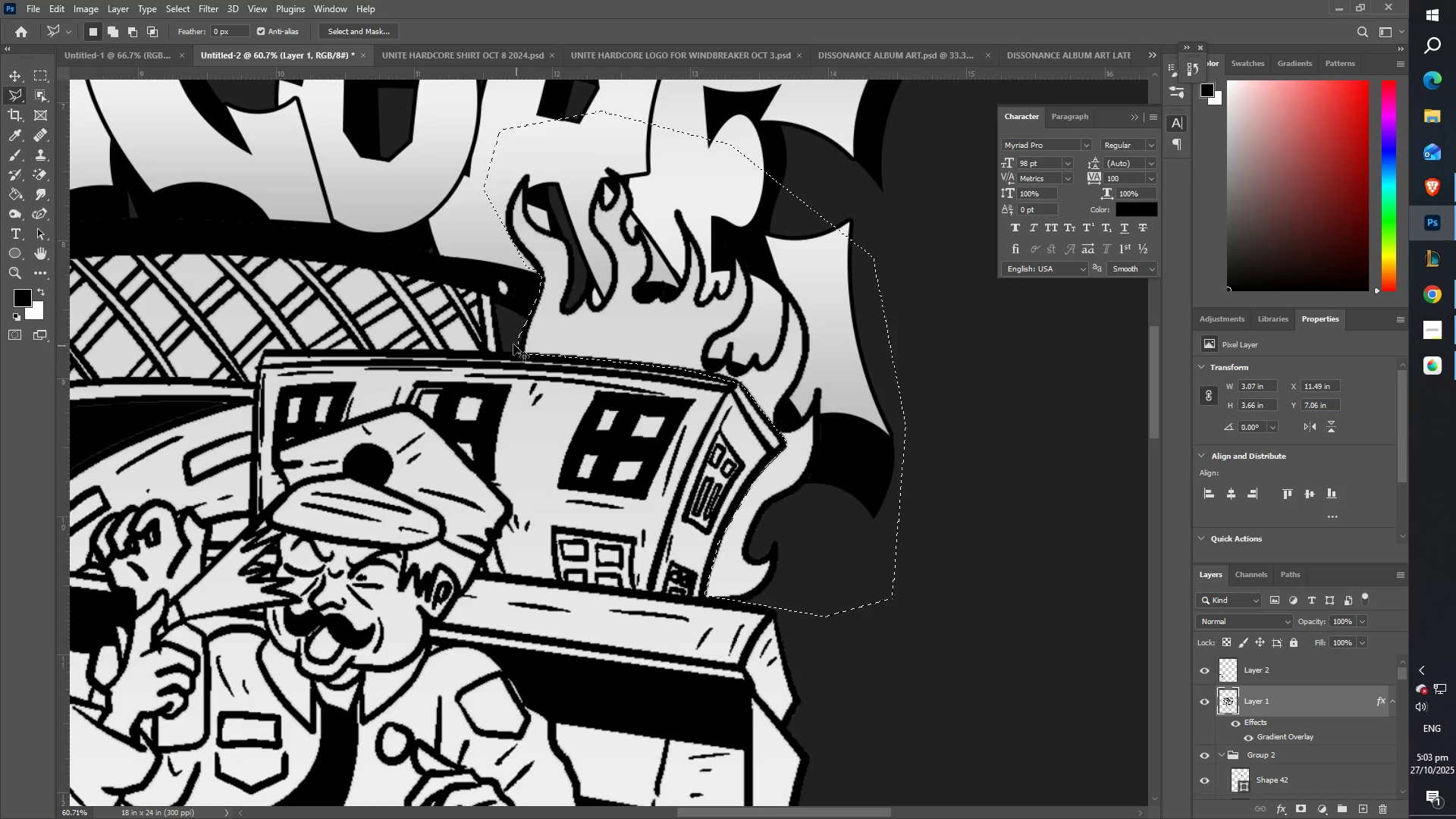 
key(Control+X)
 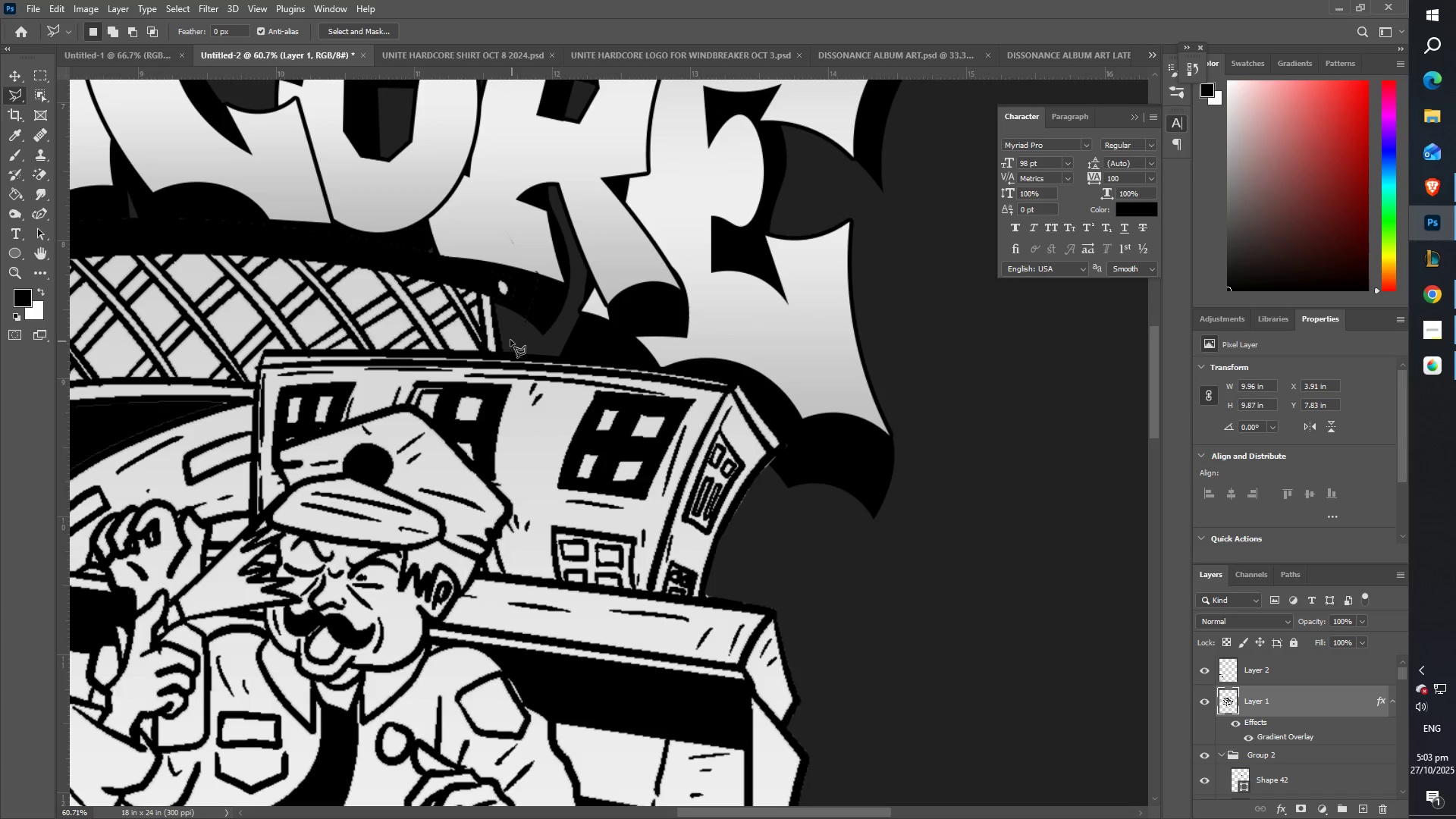 
type(ZZ)
 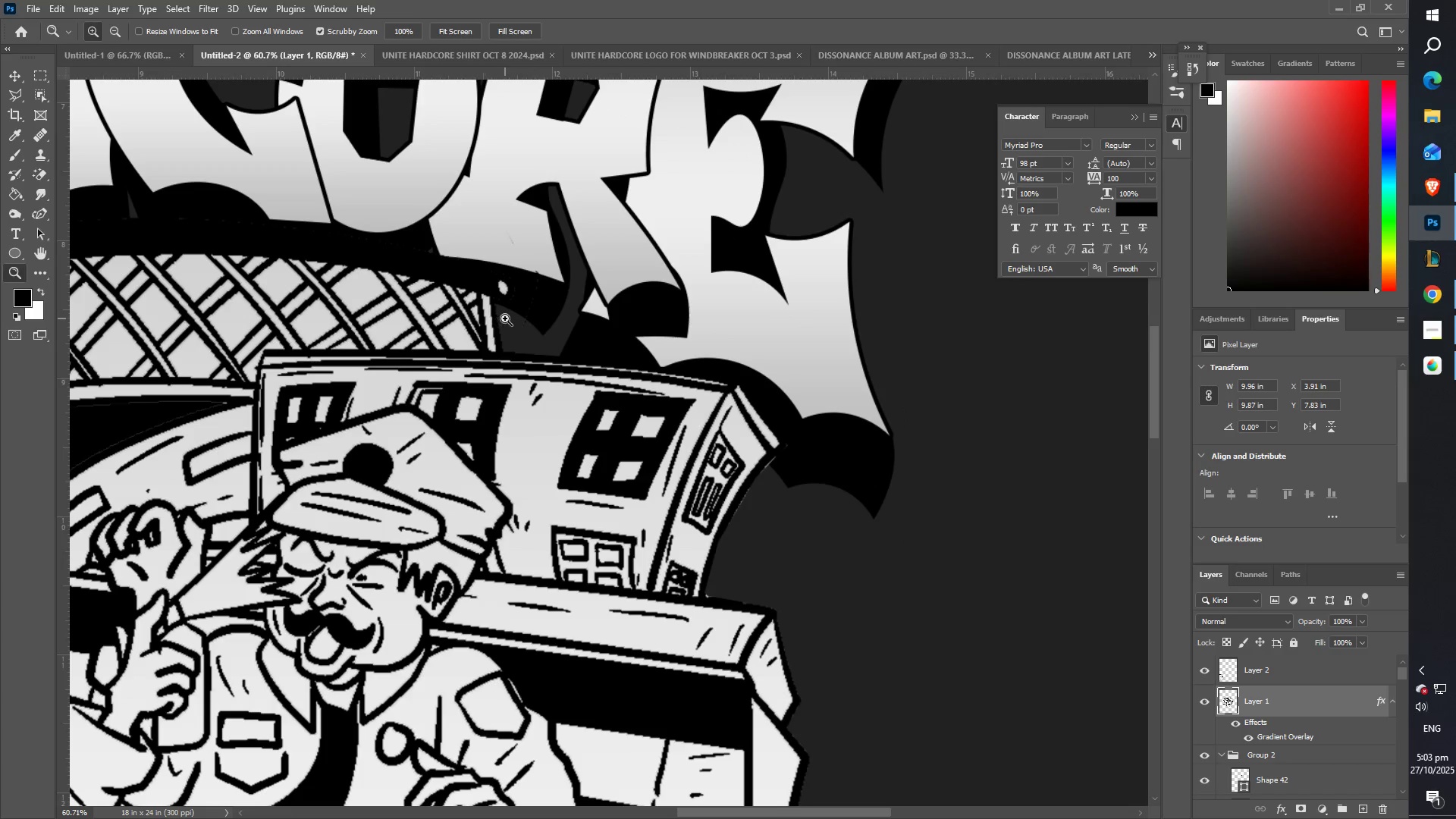 
left_click_drag(start_coordinate=[505, 318], to_coordinate=[435, 324])
 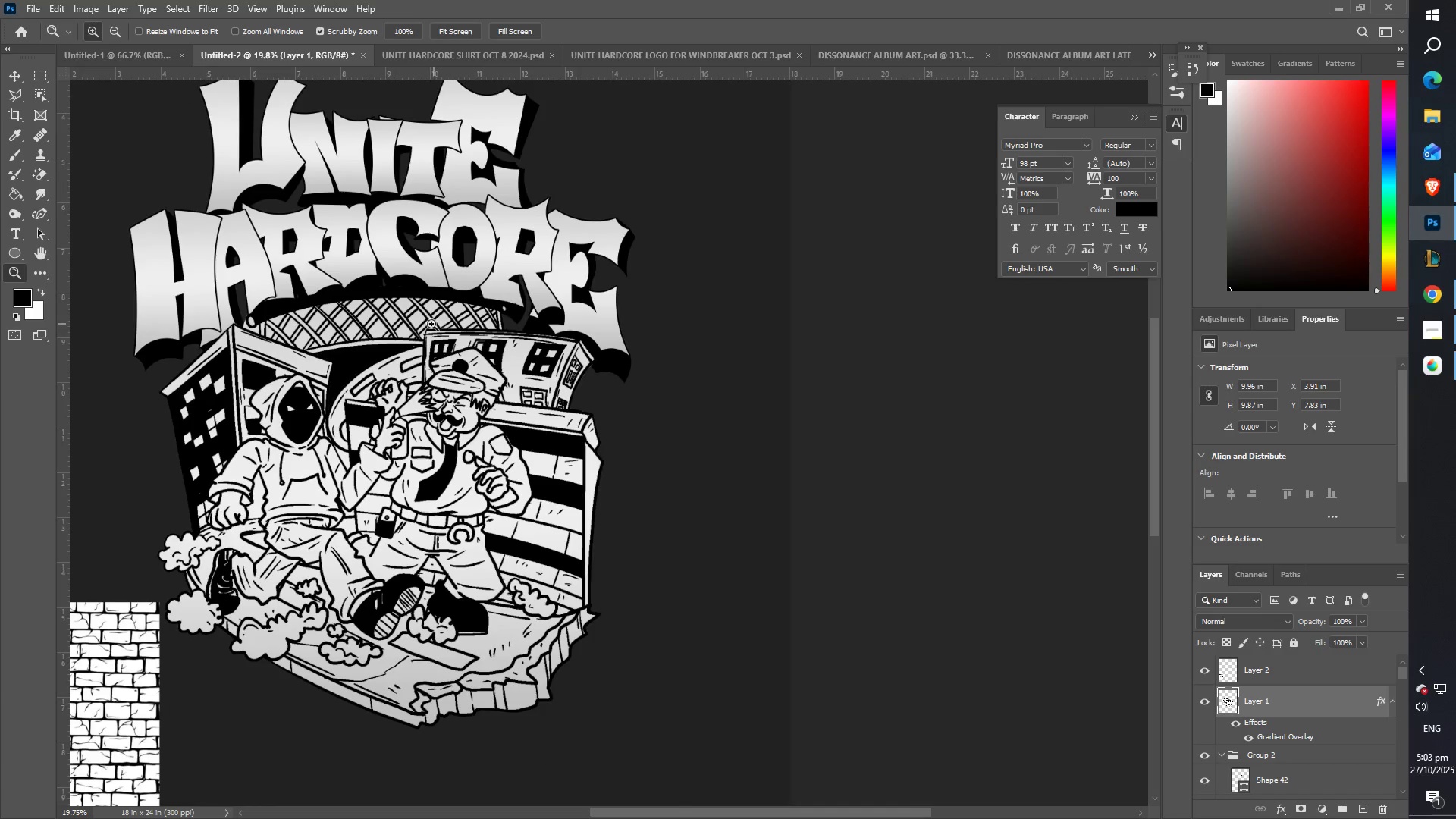 
hold_key(key=Space, duration=0.49)
 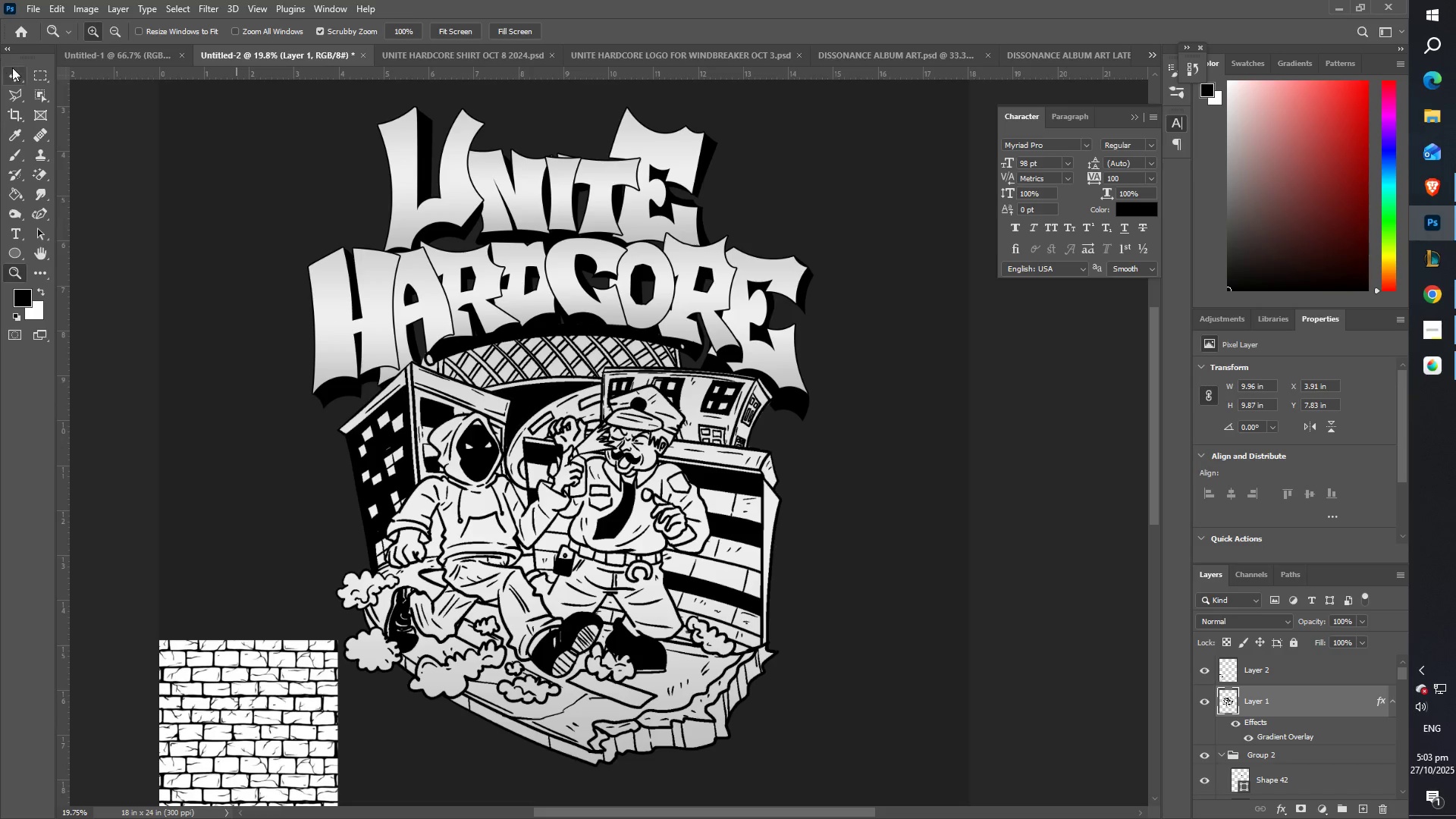 
left_click_drag(start_coordinate=[366, 315], to_coordinate=[544, 353])
 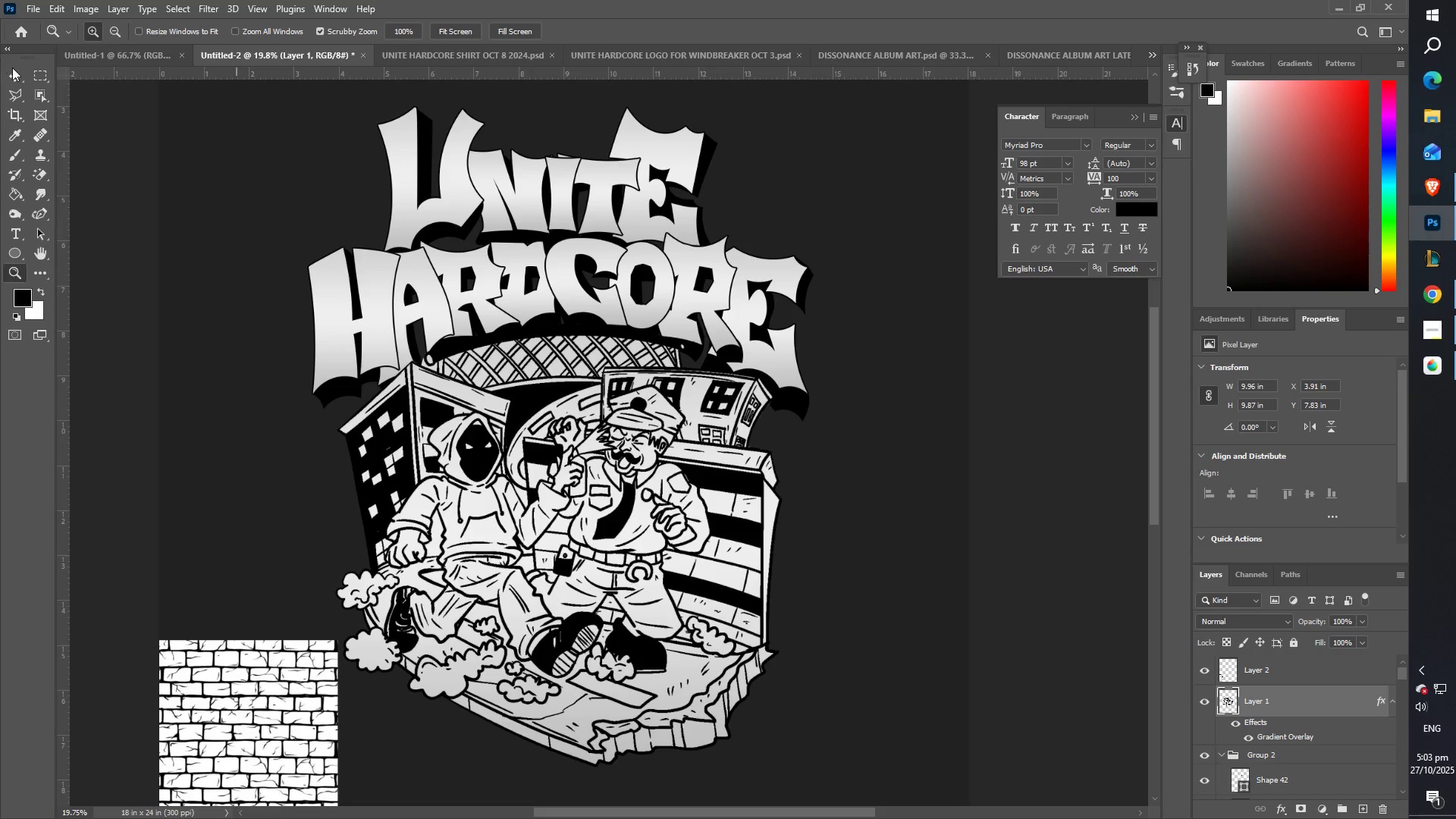 
left_click([12, 67])
 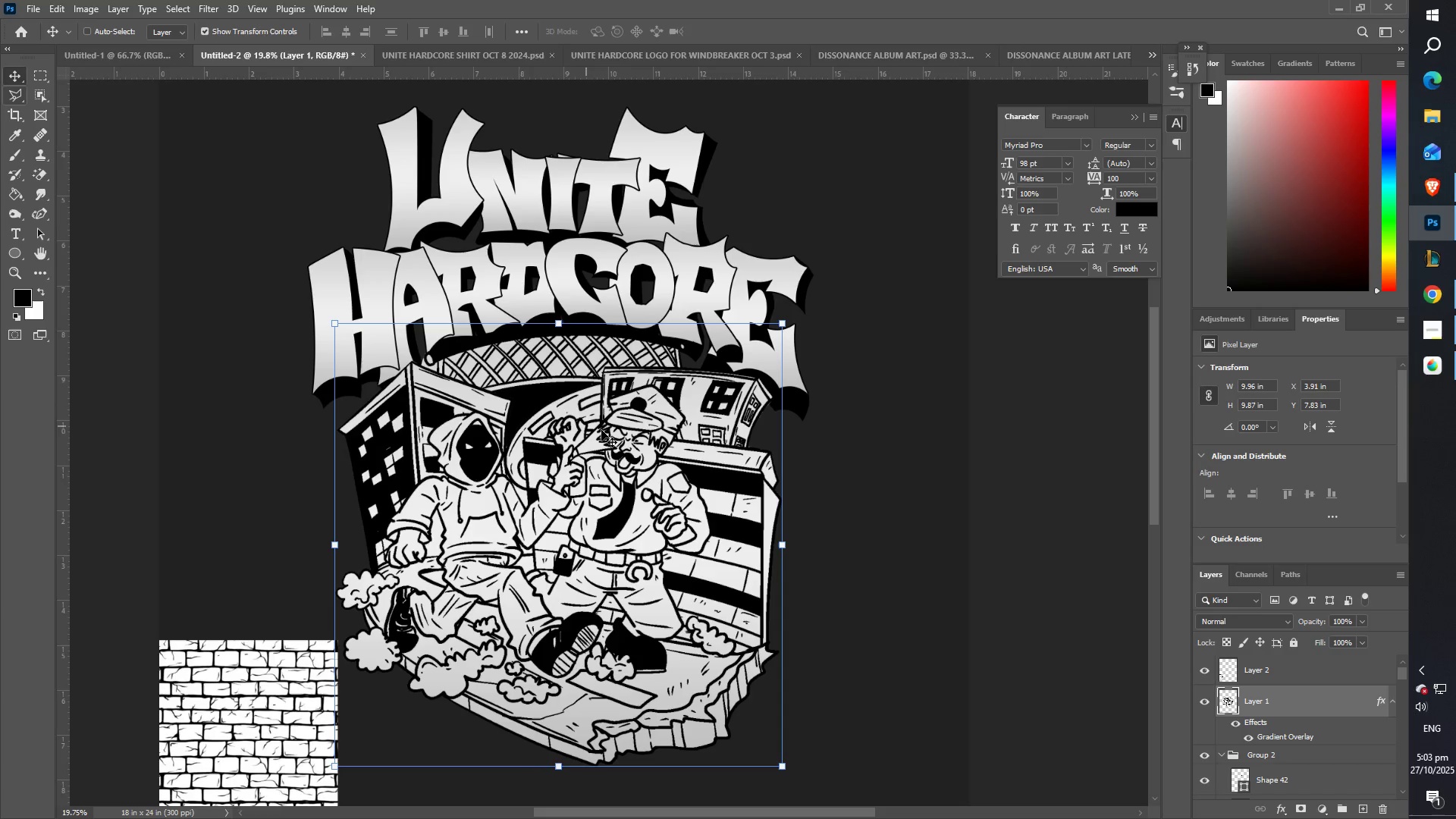 
right_click([629, 436])
 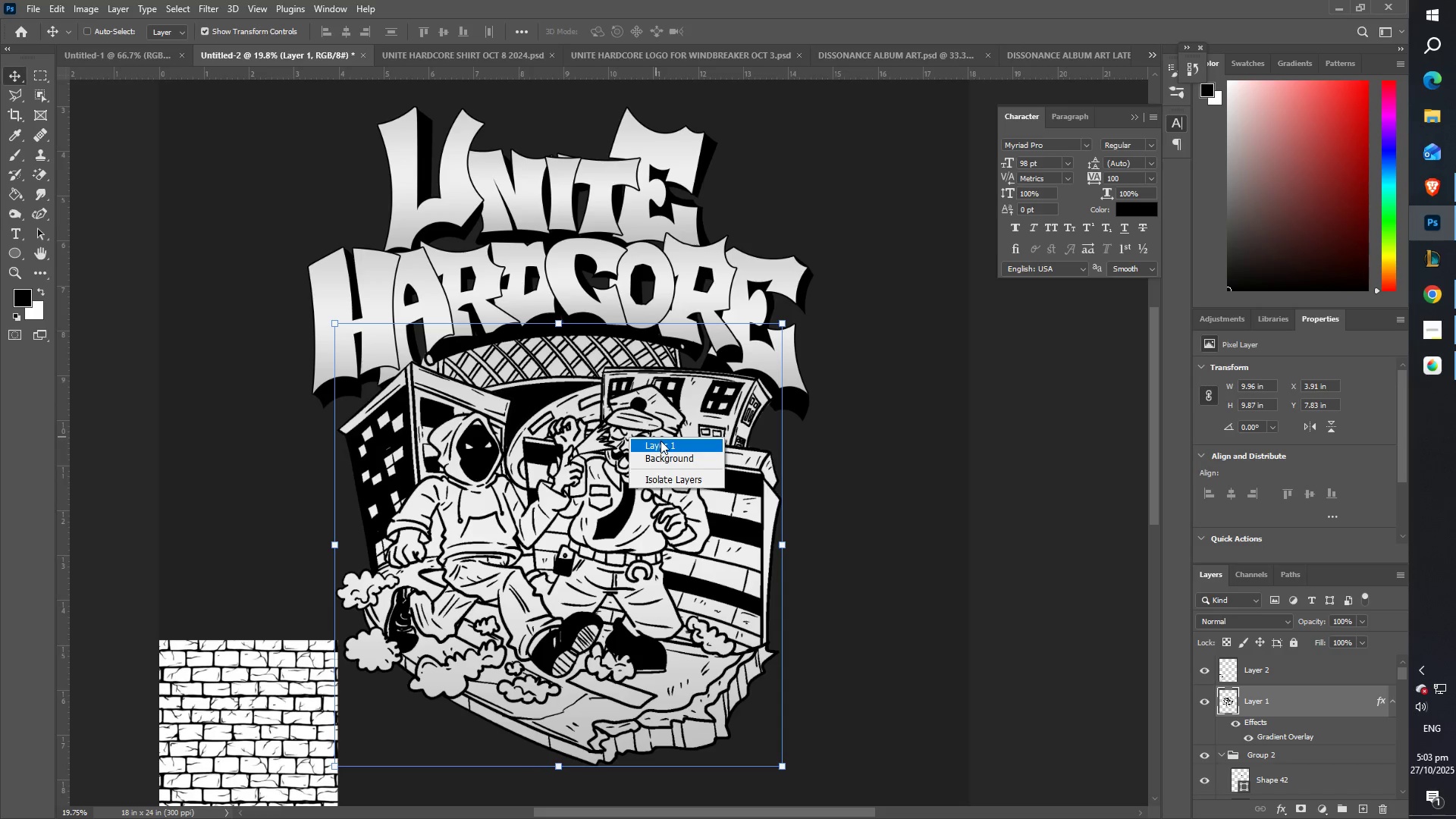 
left_click([661, 441])
 